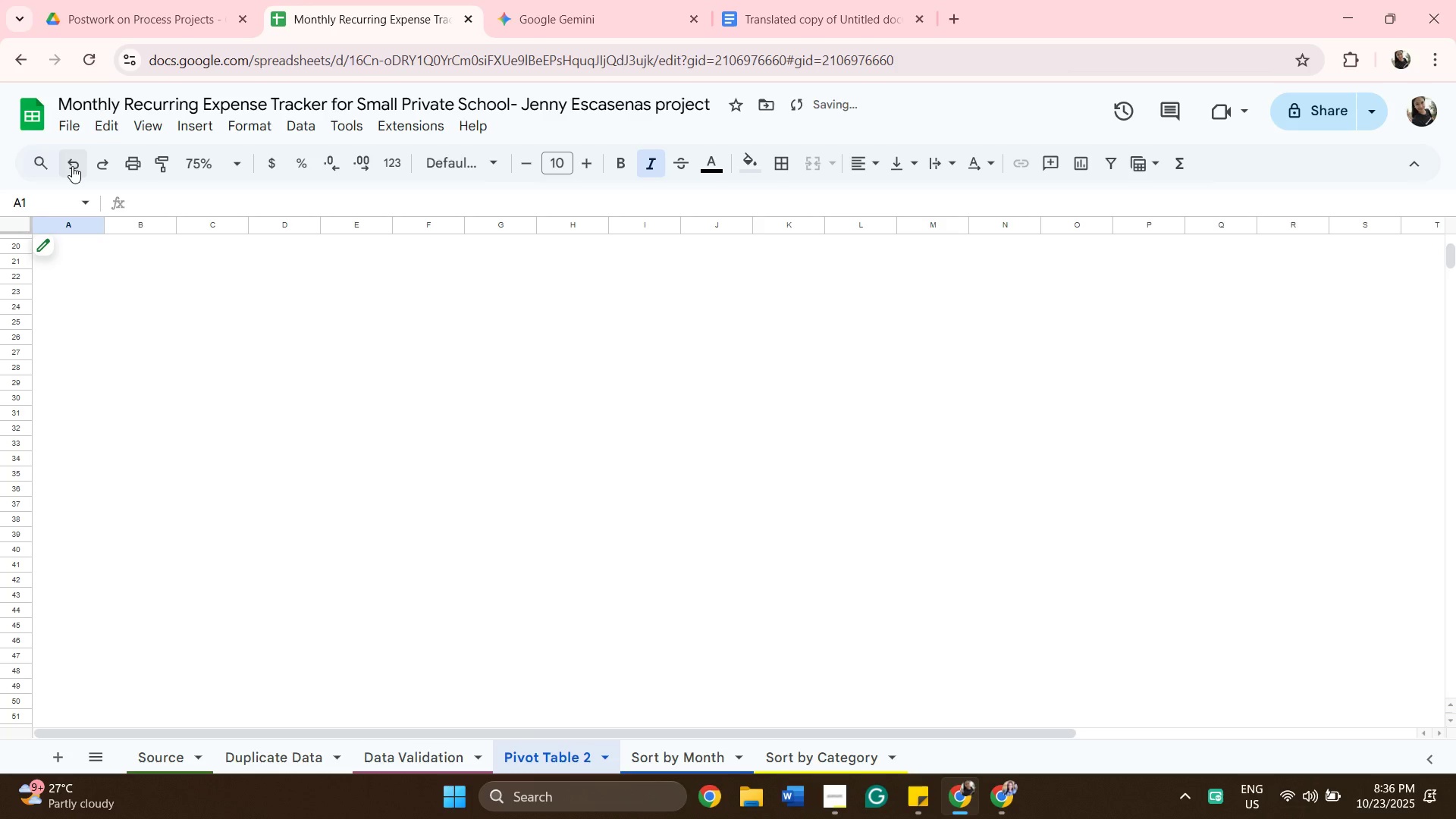 
left_click([72, 166])
 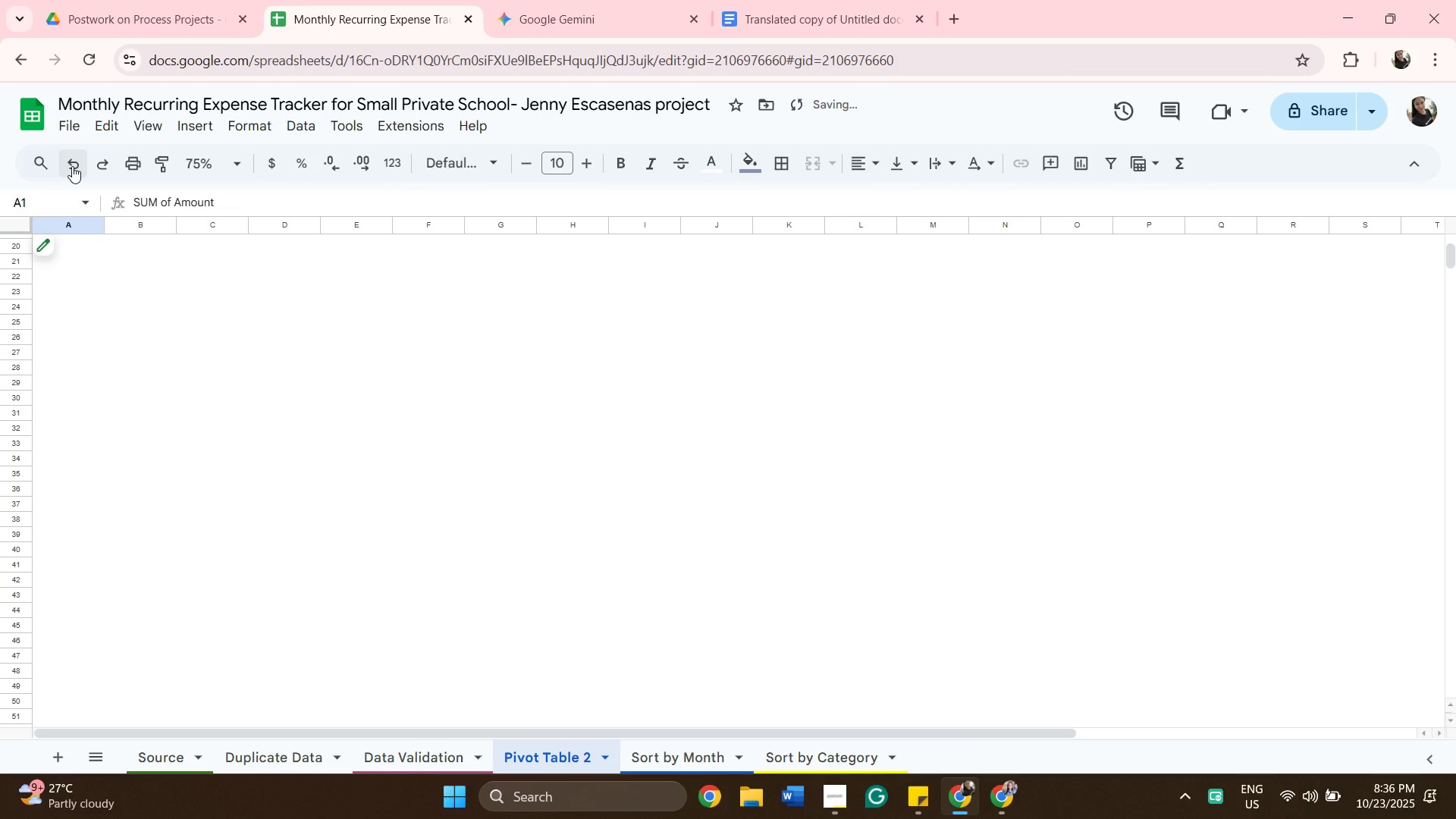 
left_click([72, 166])
 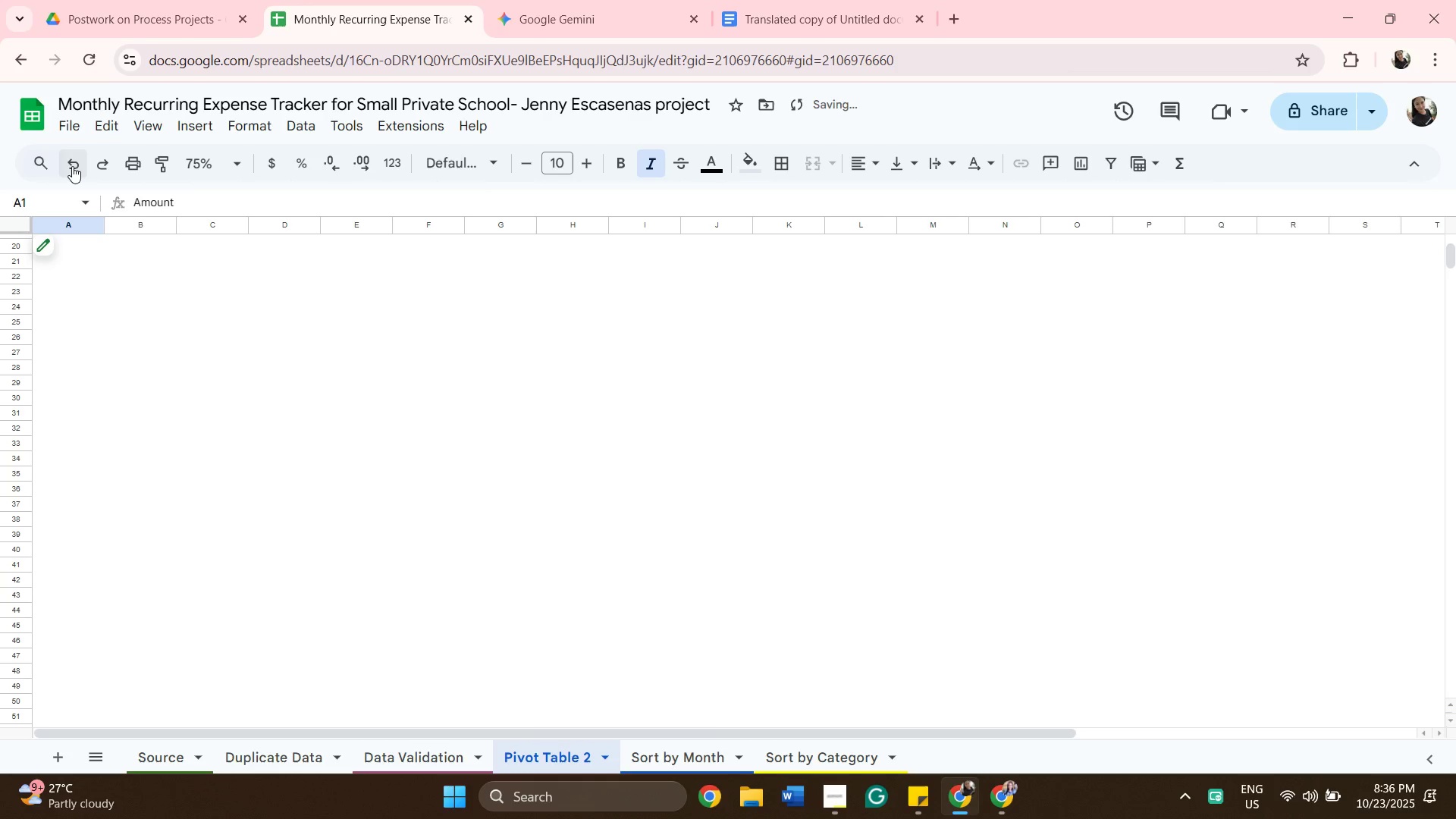 
left_click([72, 166])
 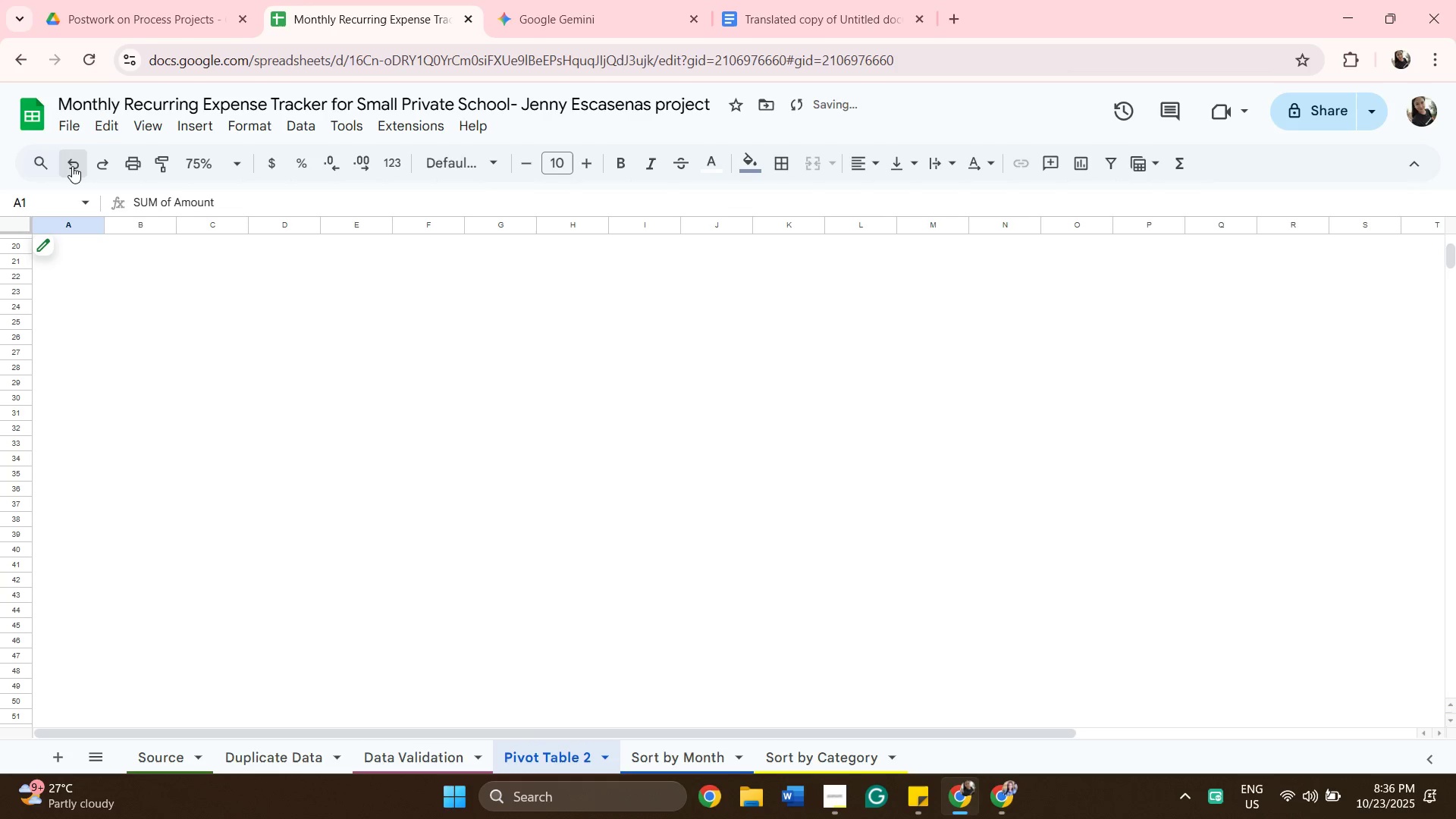 
left_click([72, 166])
 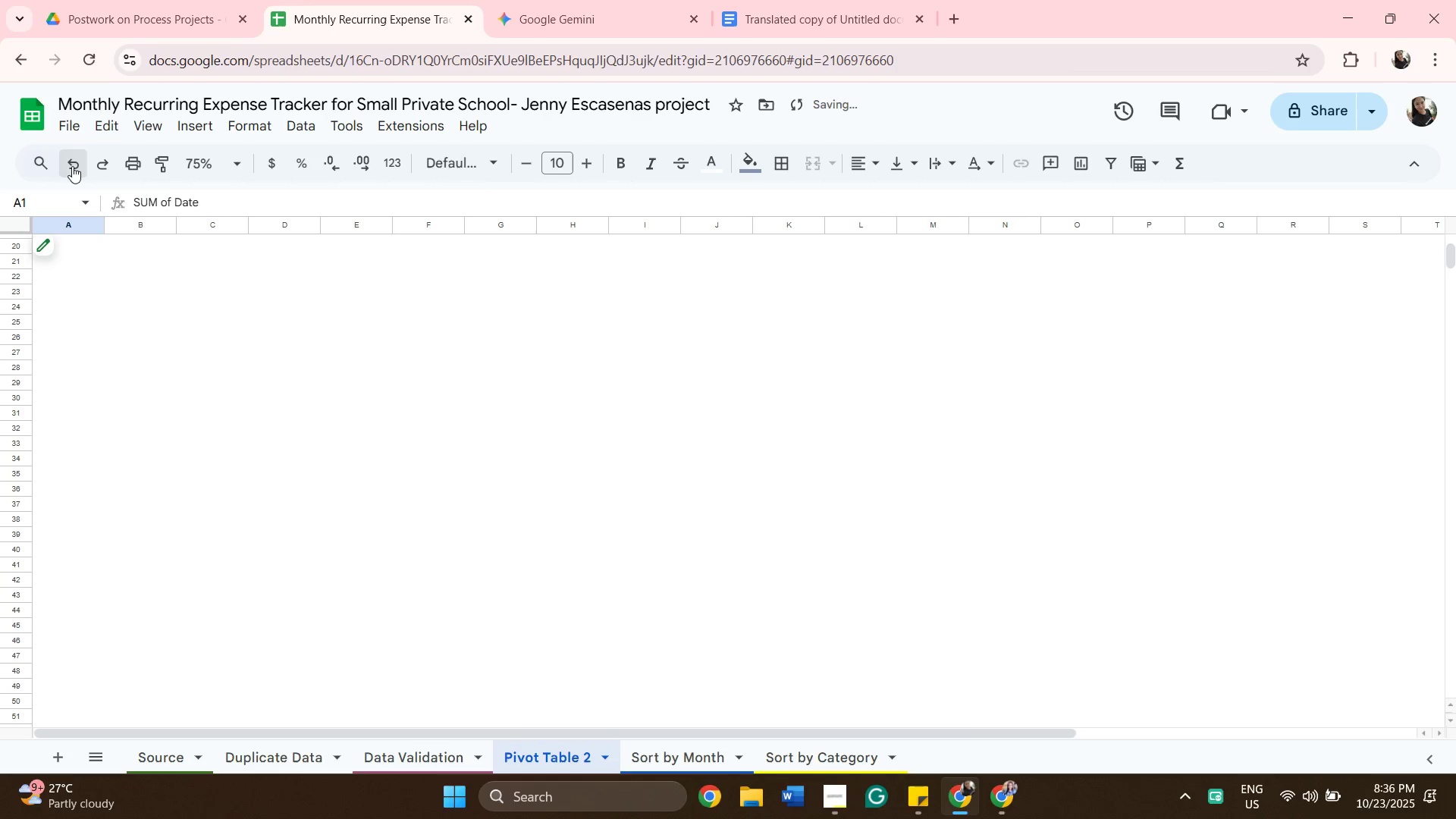 
left_click([72, 166])
 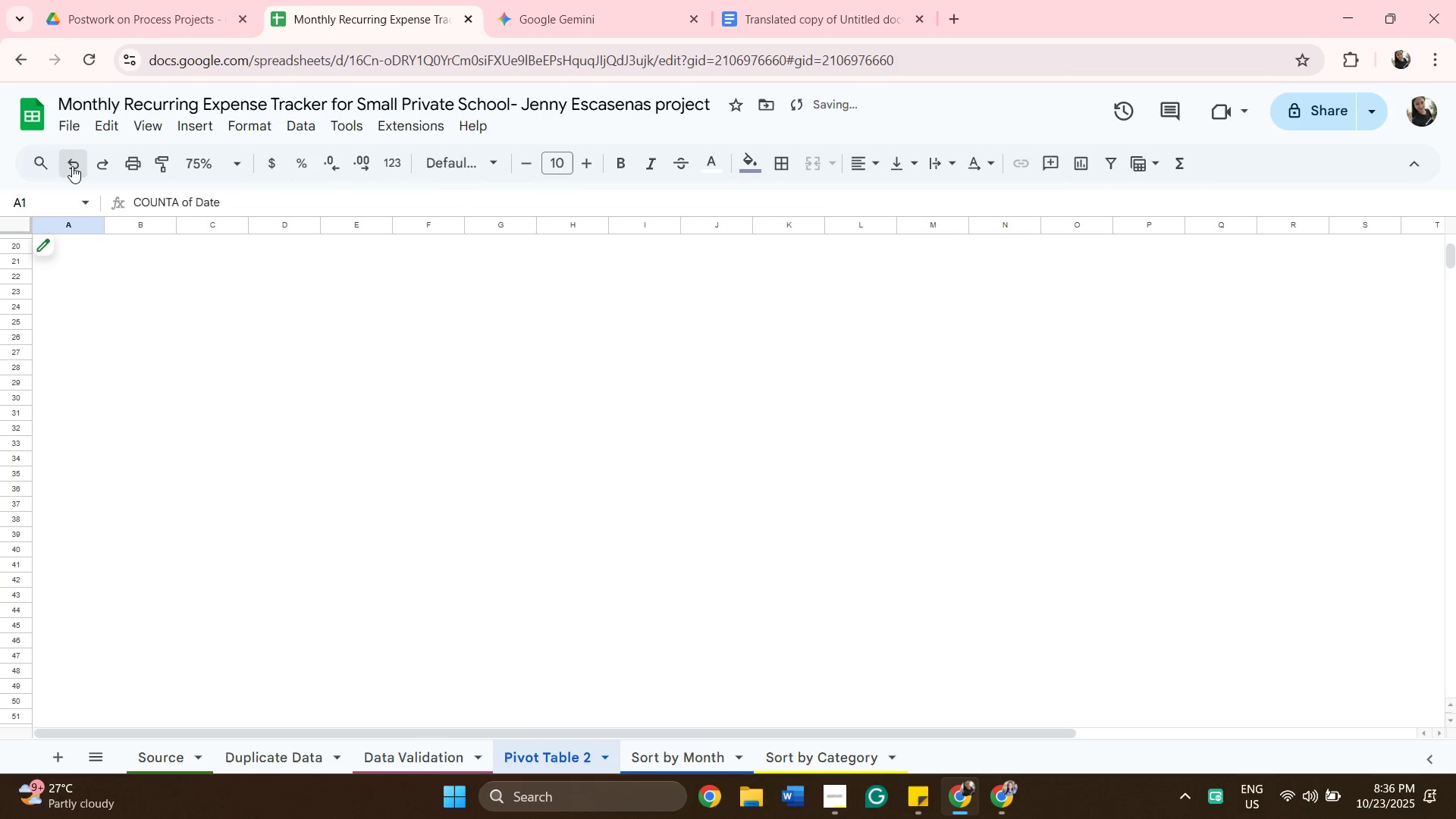 
left_click([72, 166])
 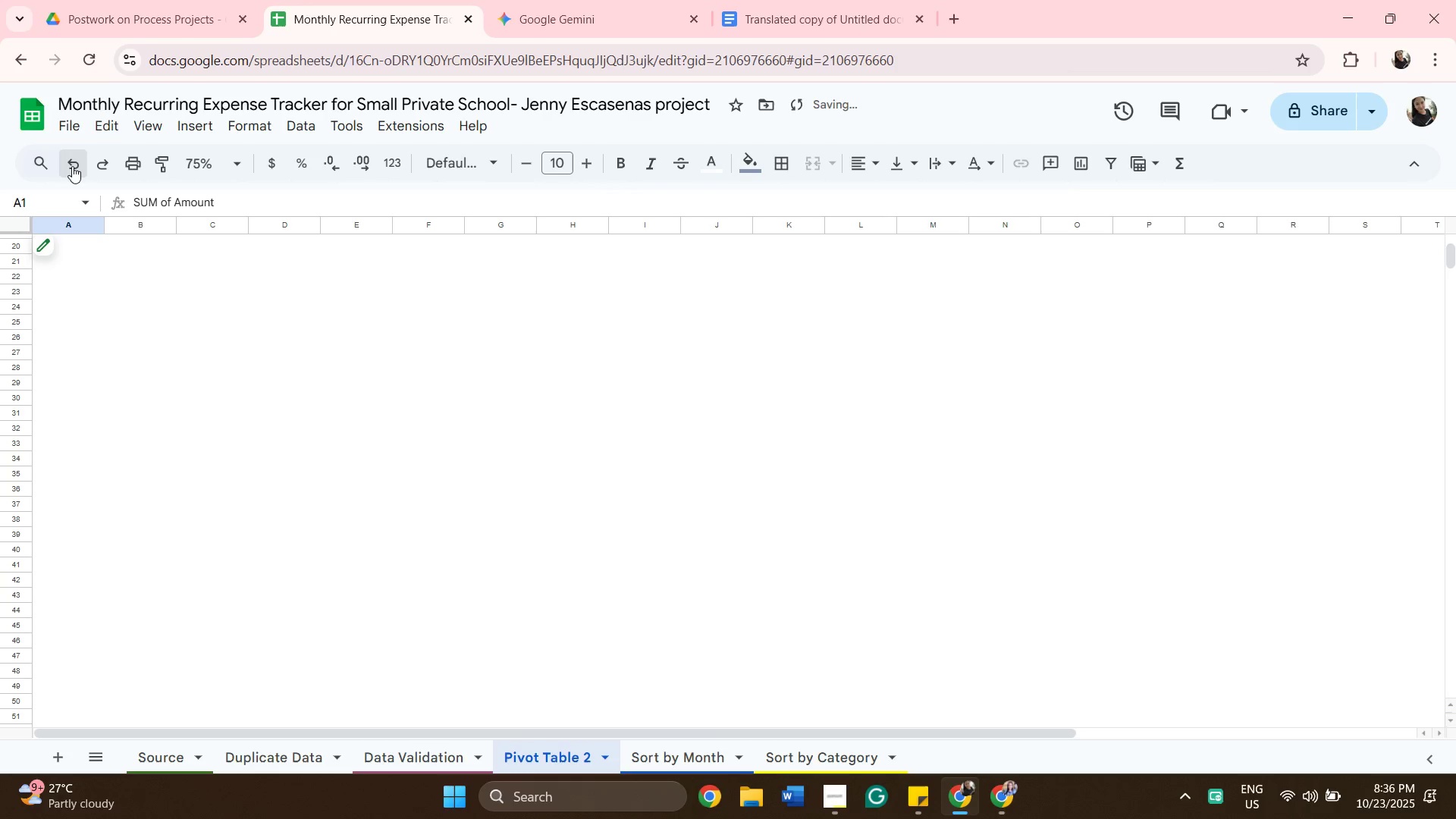 
left_click([72, 166])
 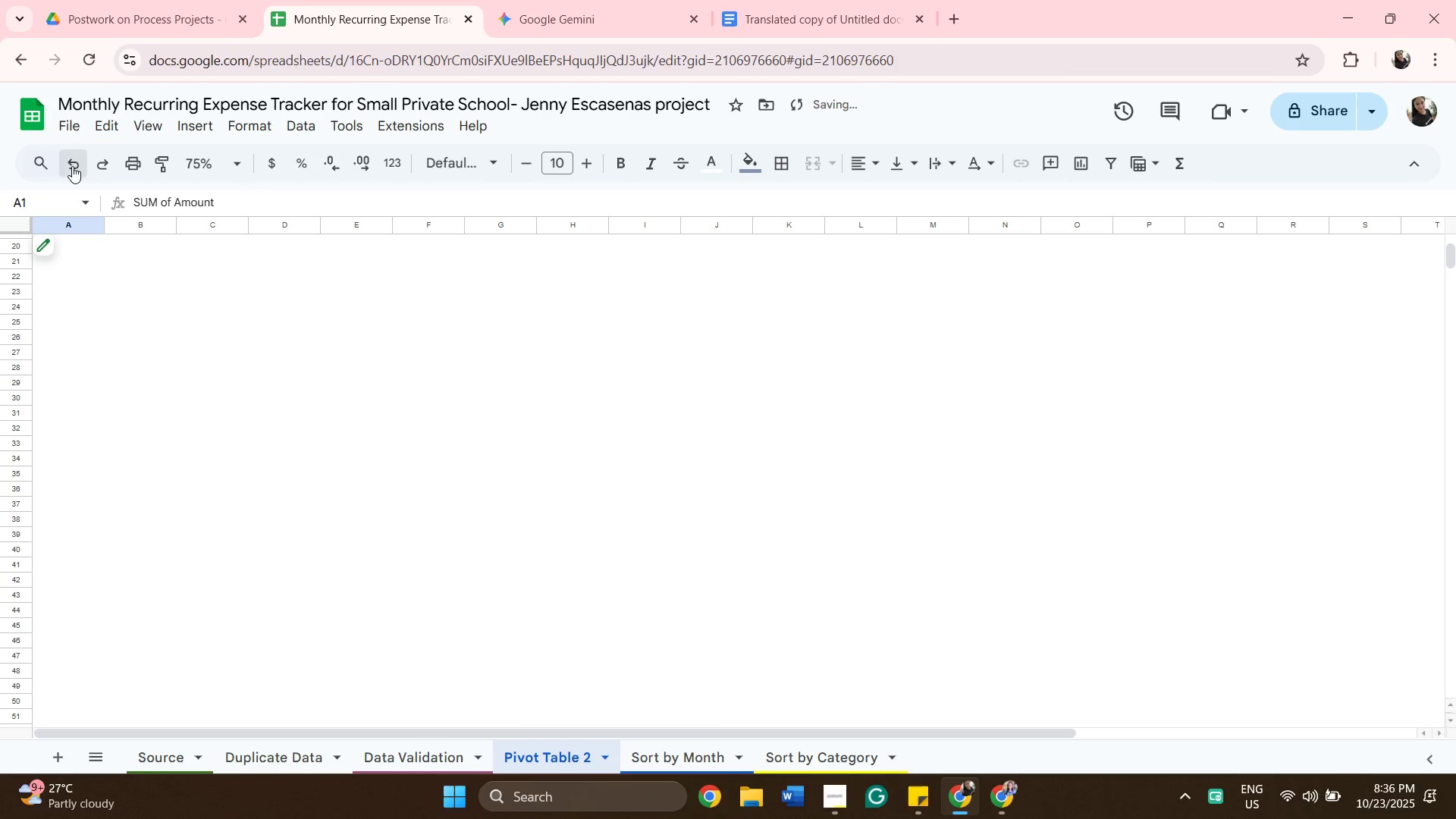 
left_click([72, 166])
 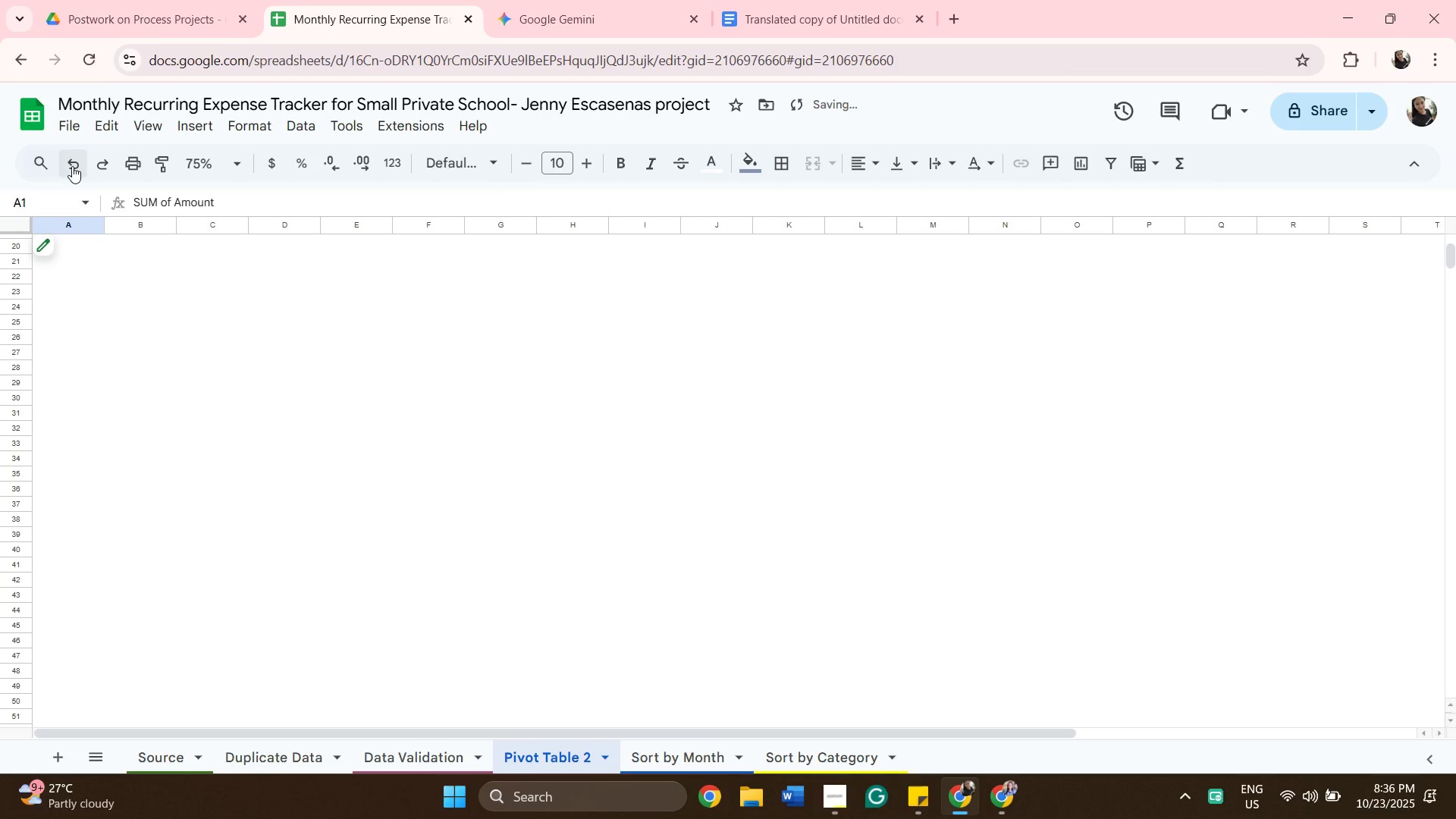 
left_click([72, 166])
 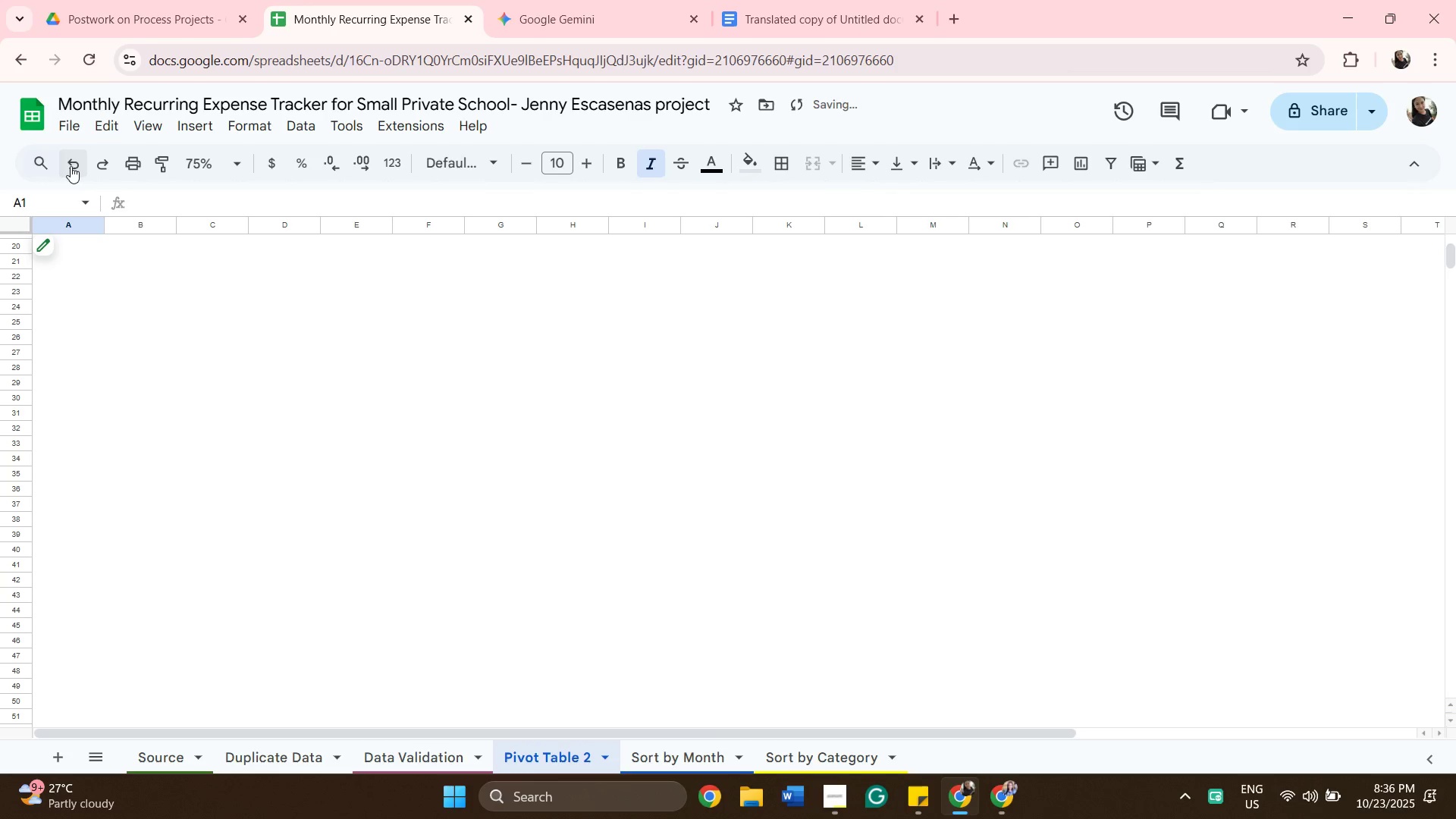 
left_click_drag(start_coordinate=[72, 166], to_coordinate=[67, 167])
 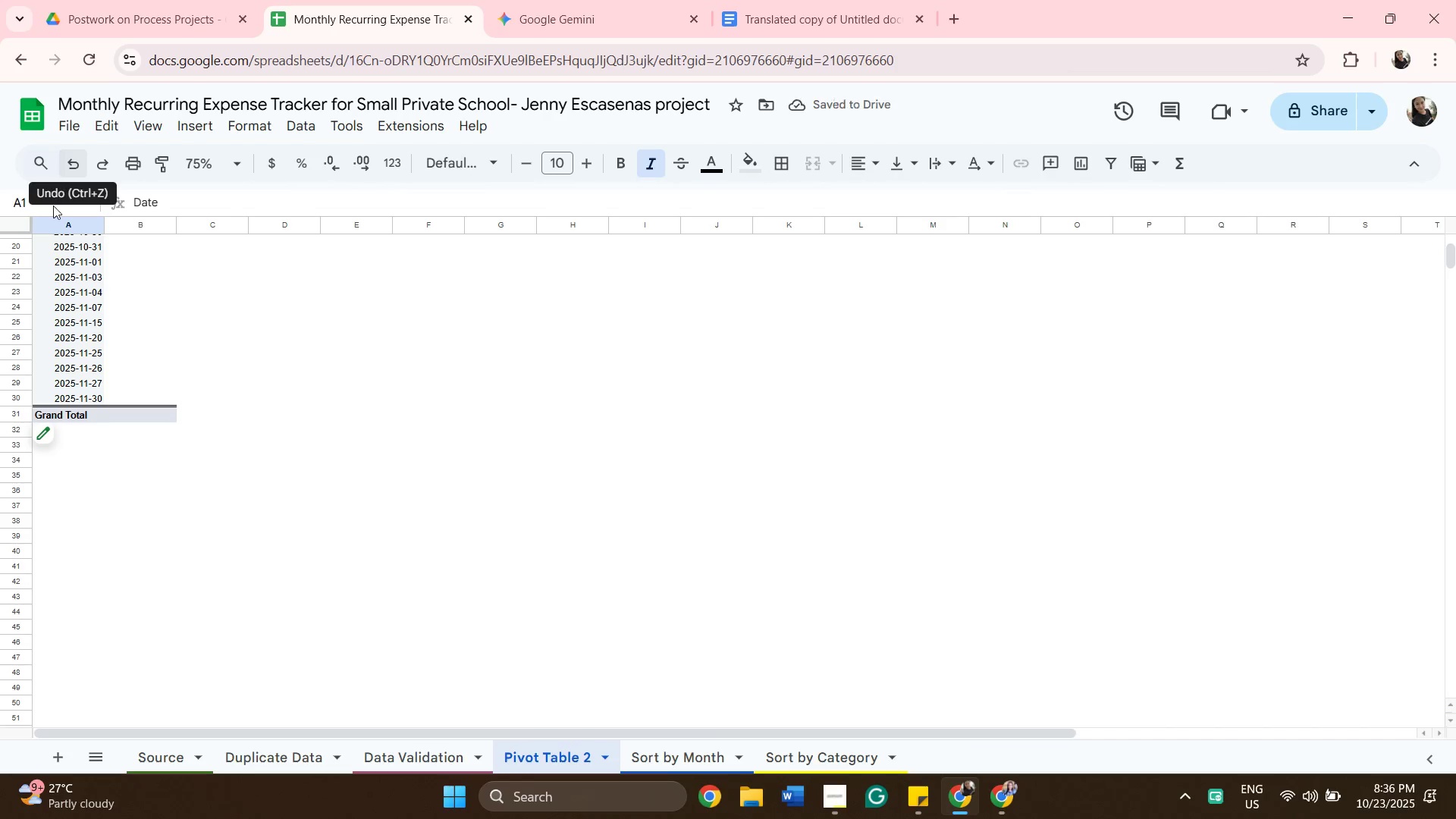 
mouse_move([58, 422])
 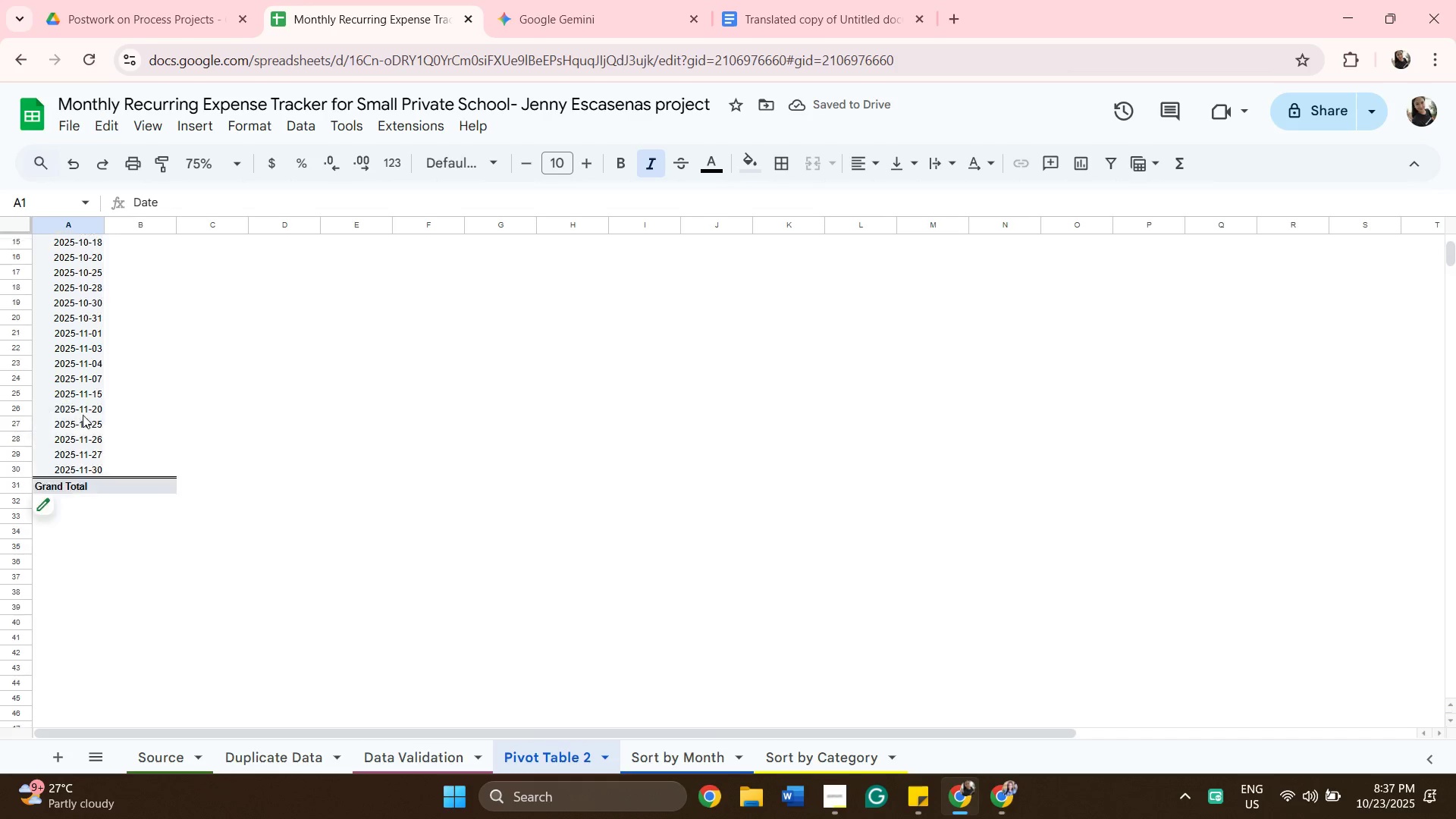 
scroll: coordinate [83, 415], scroll_direction: up, amount: 3.0
 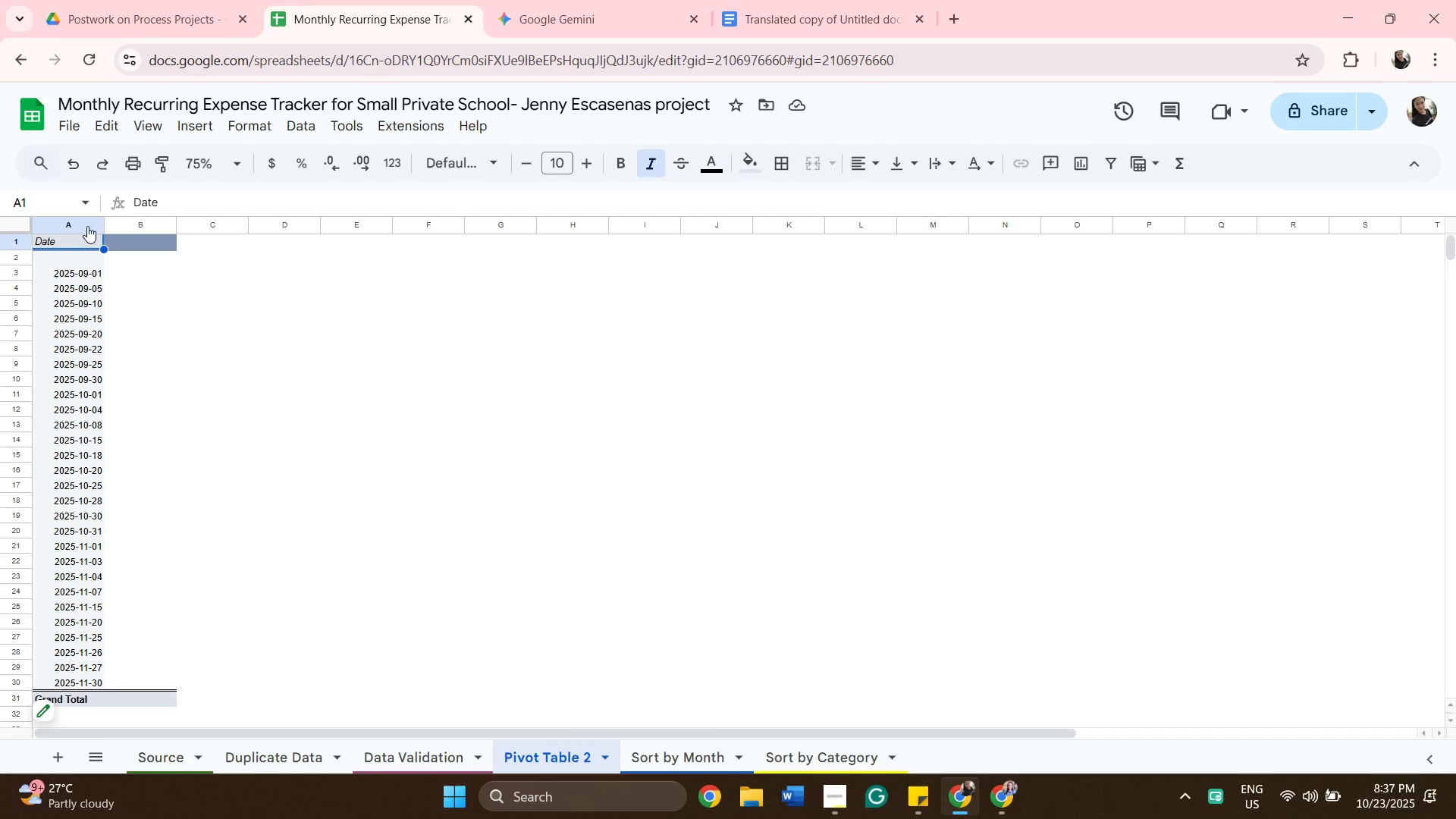 
wait(8.59)
 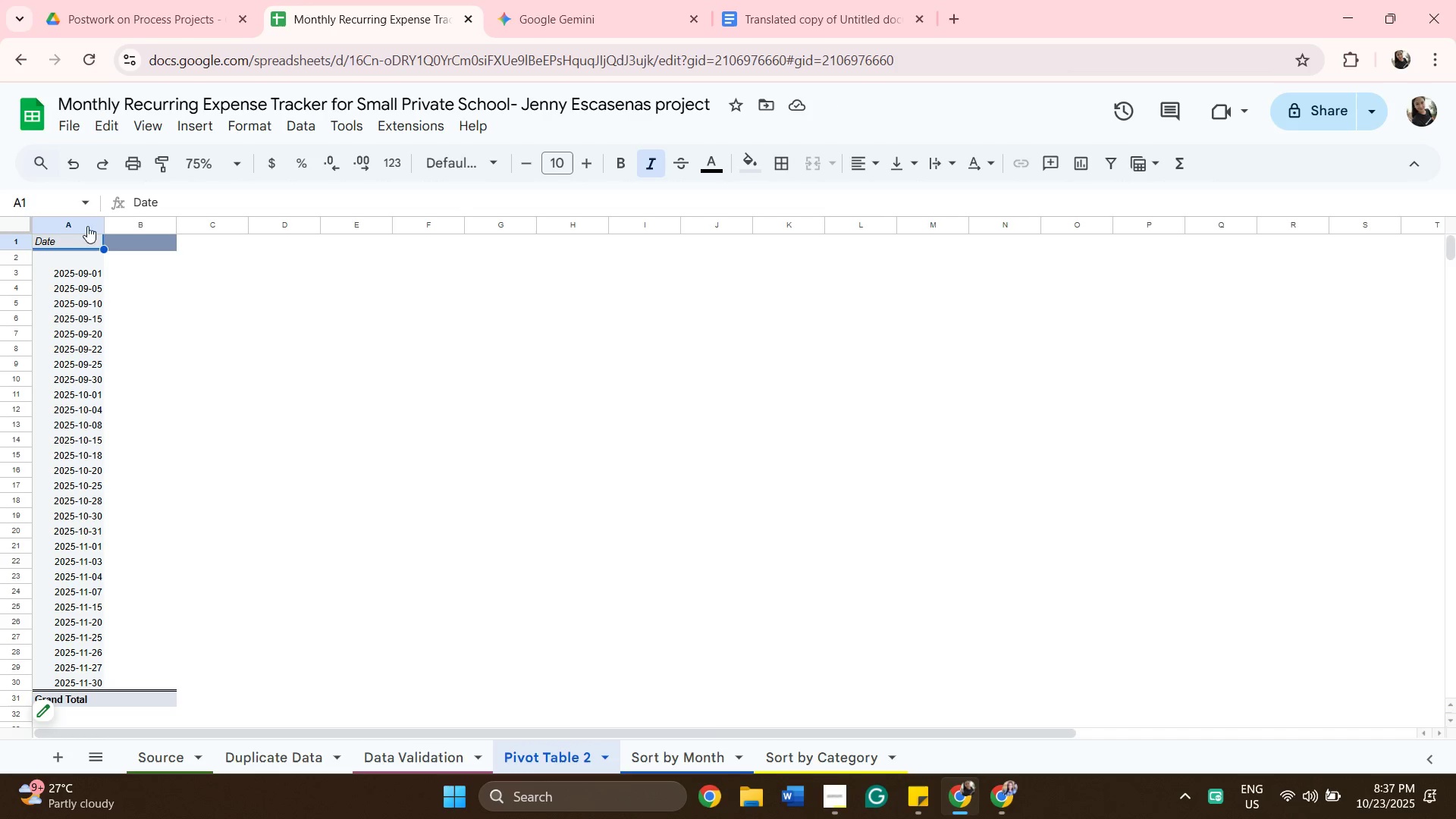 
left_click([605, 753])
 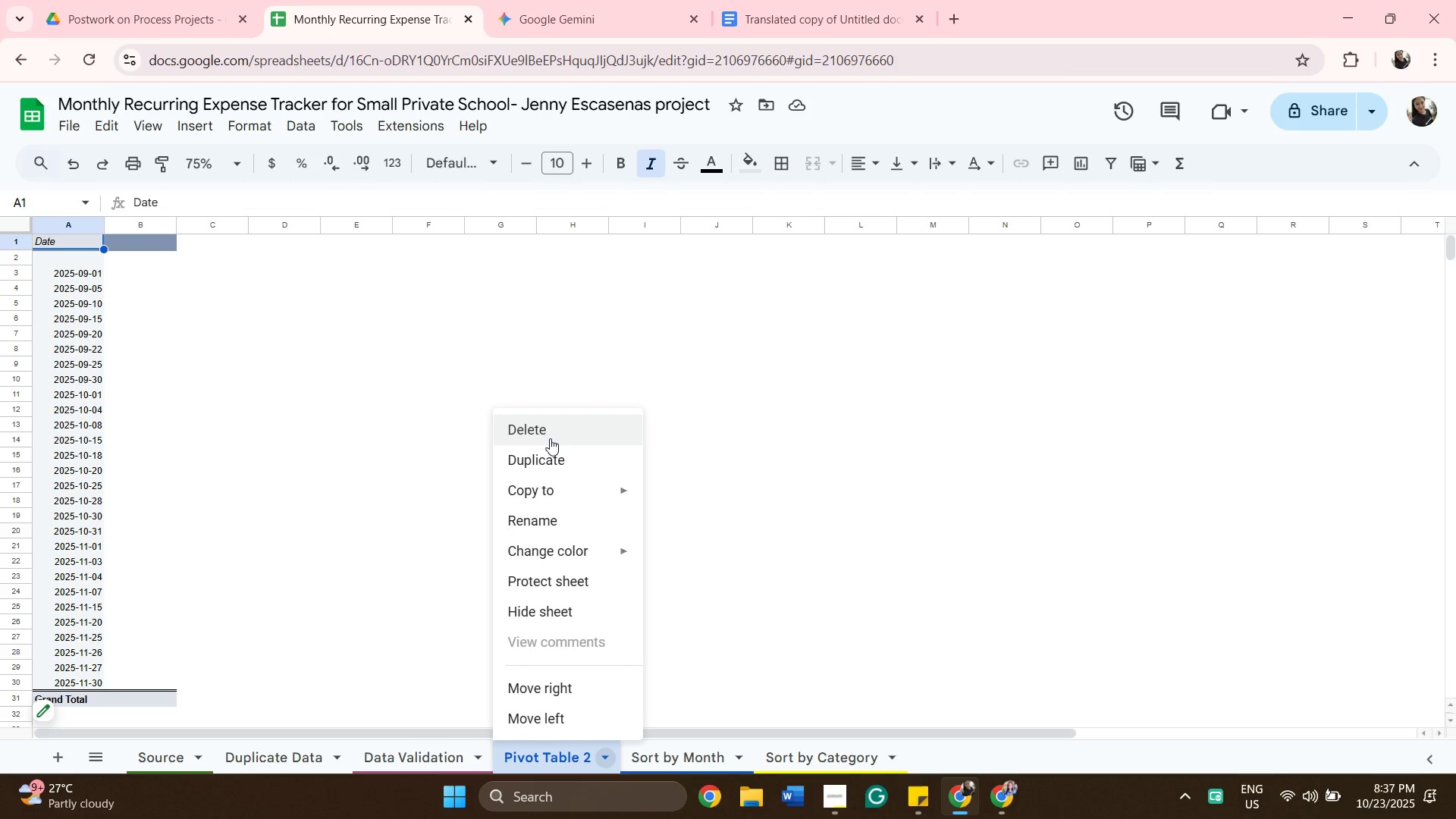 
wait(5.45)
 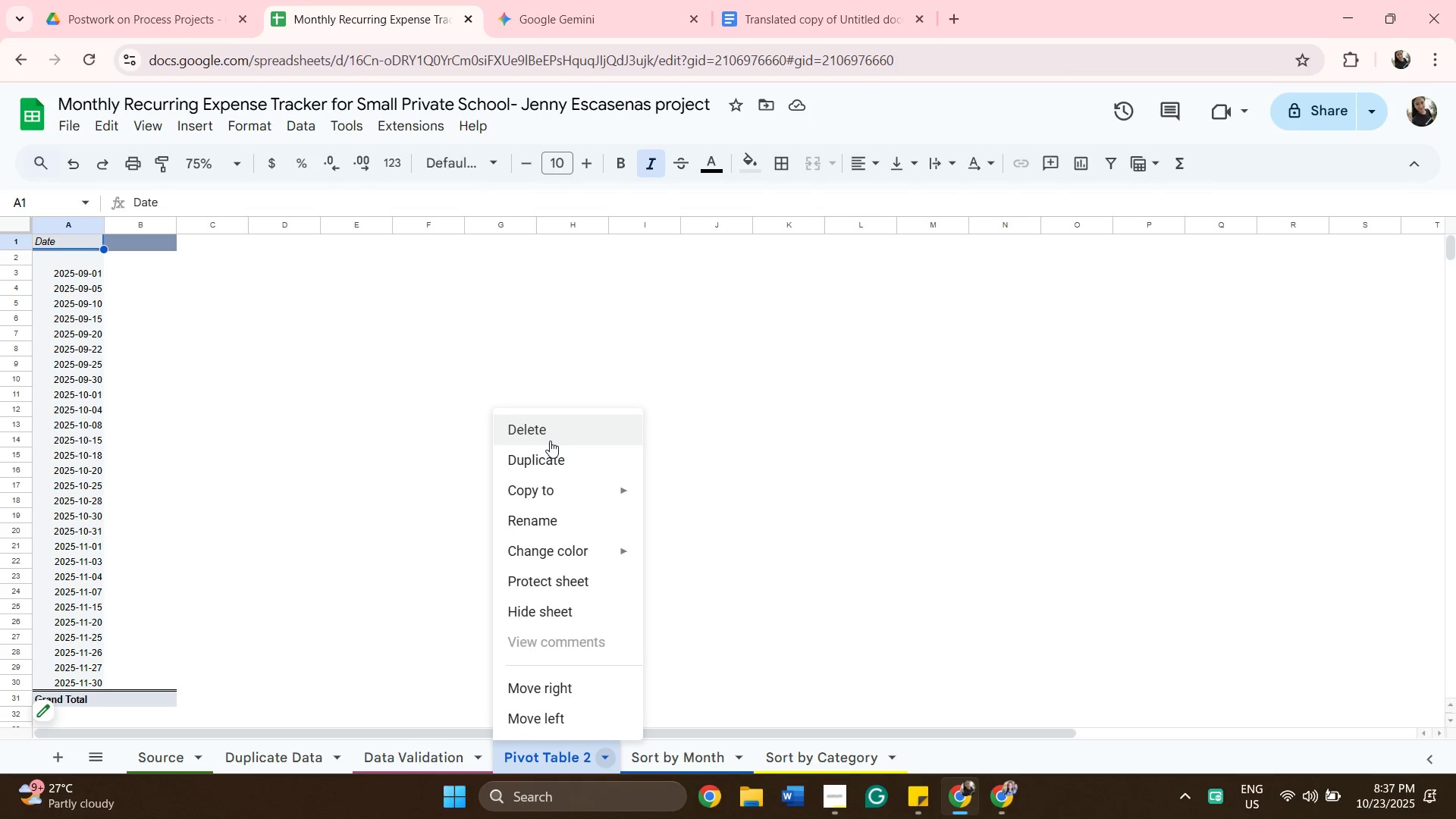 
left_click([550, 438])
 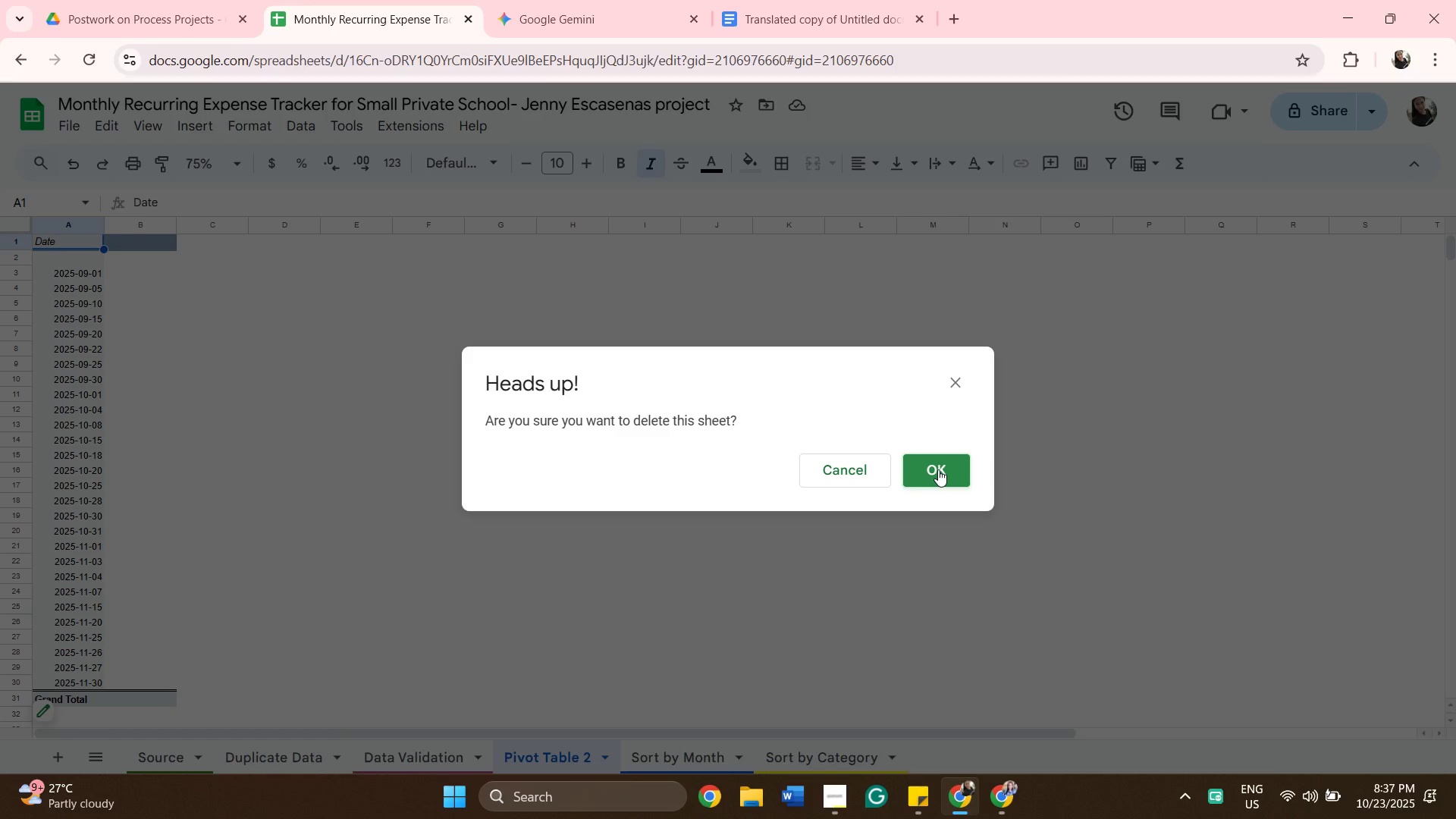 
left_click([938, 469])
 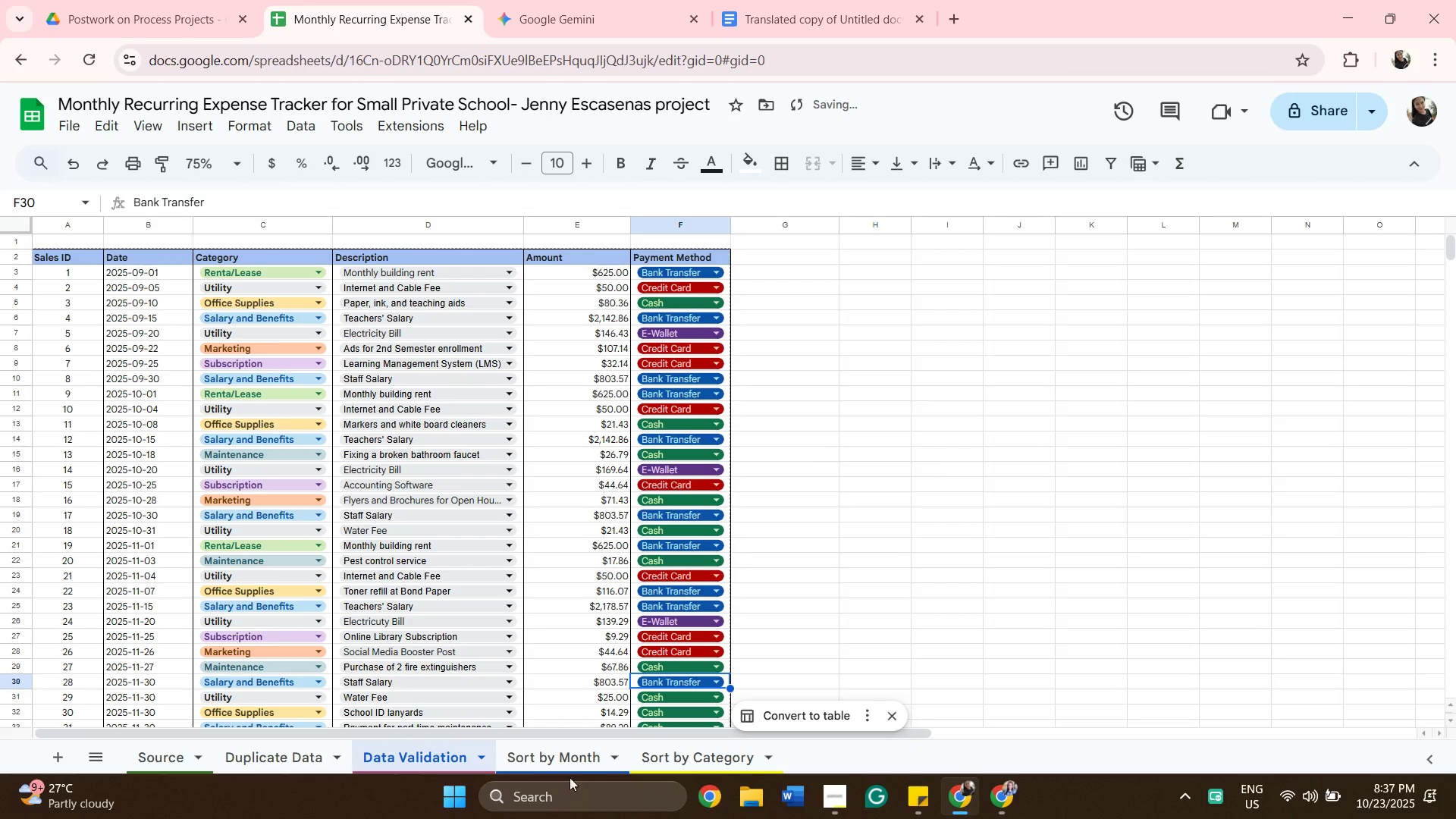 
left_click([552, 759])
 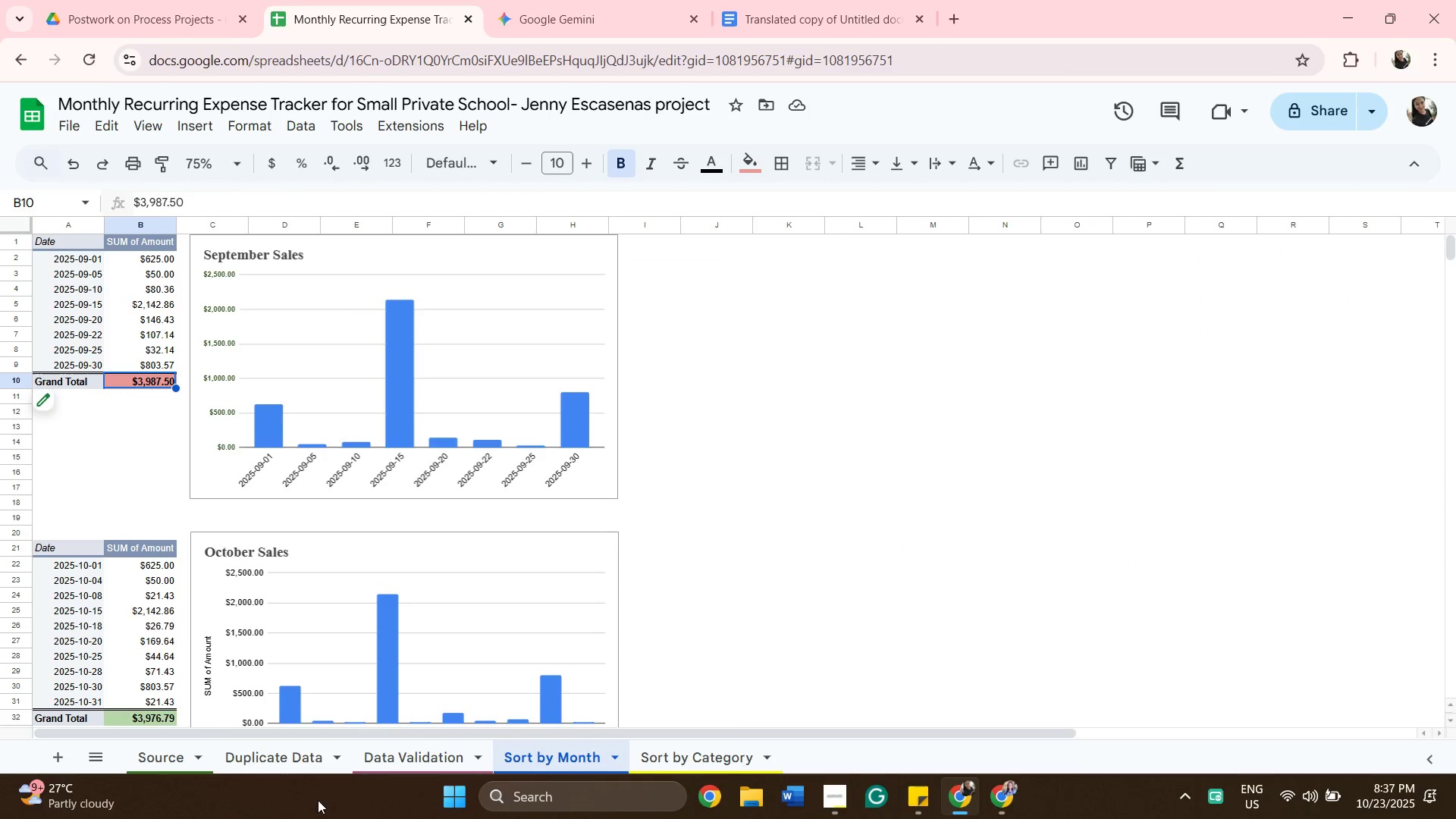 
wait(9.71)
 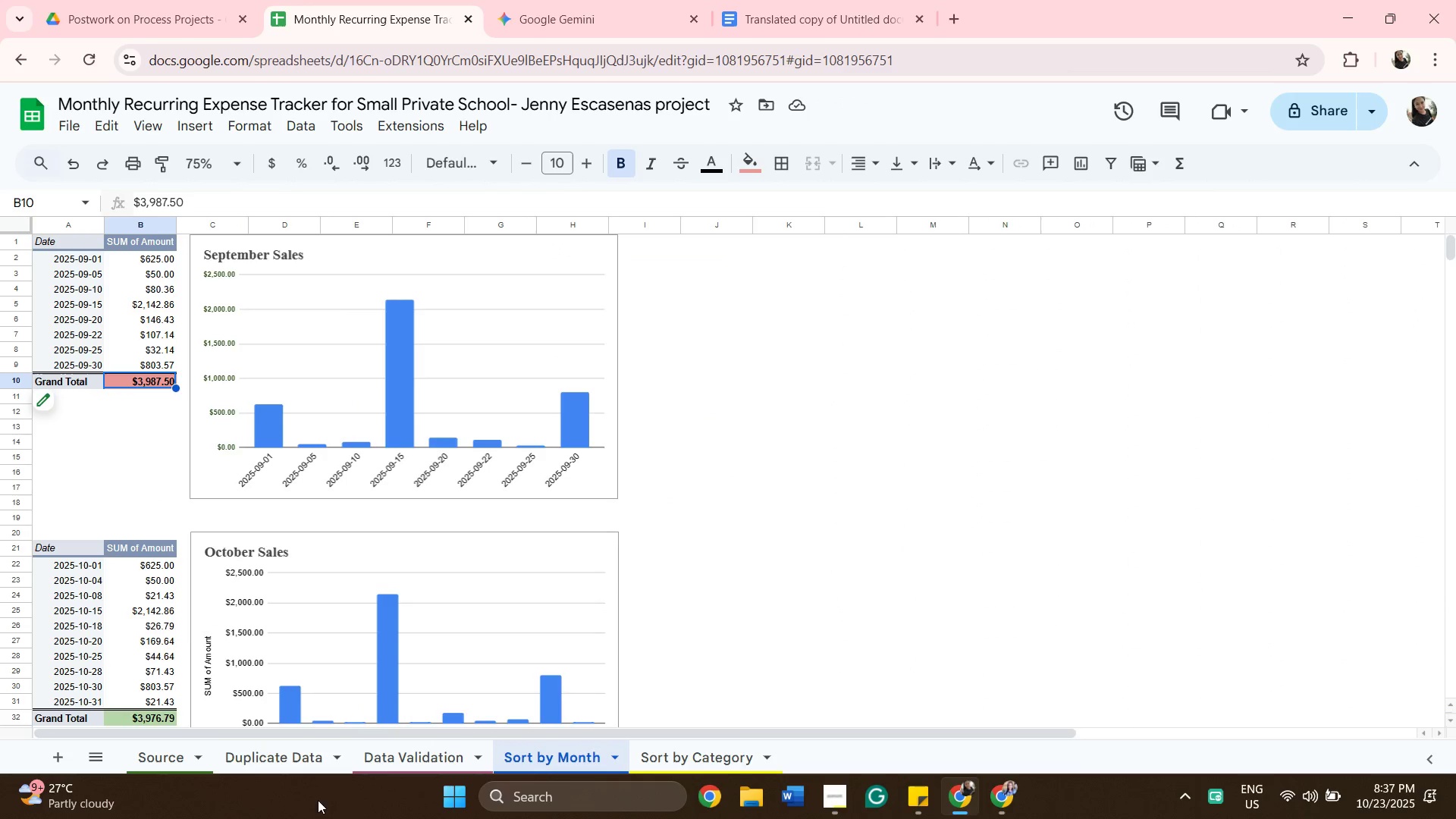 
left_click([287, 256])
 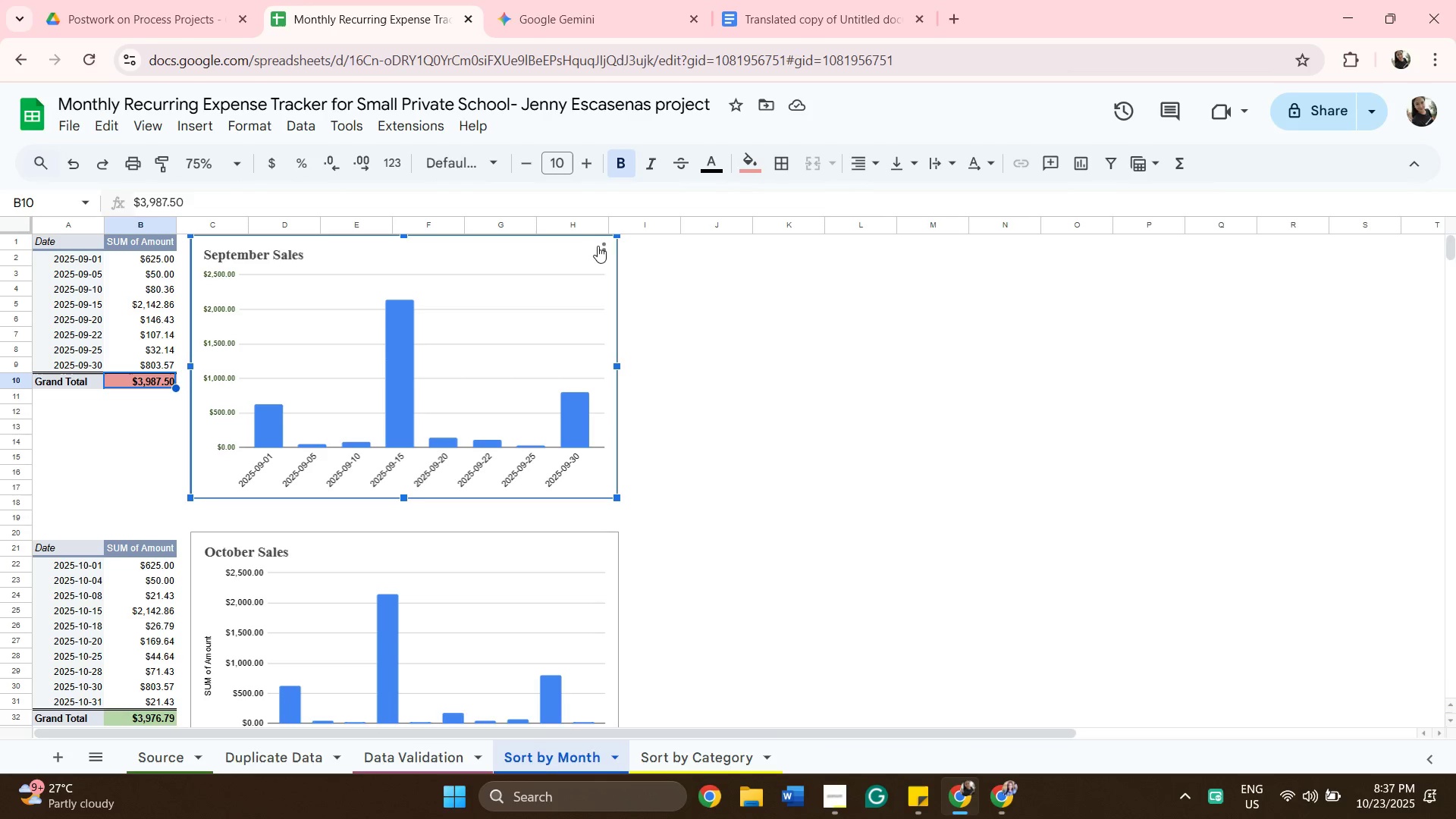 
left_click([607, 246])
 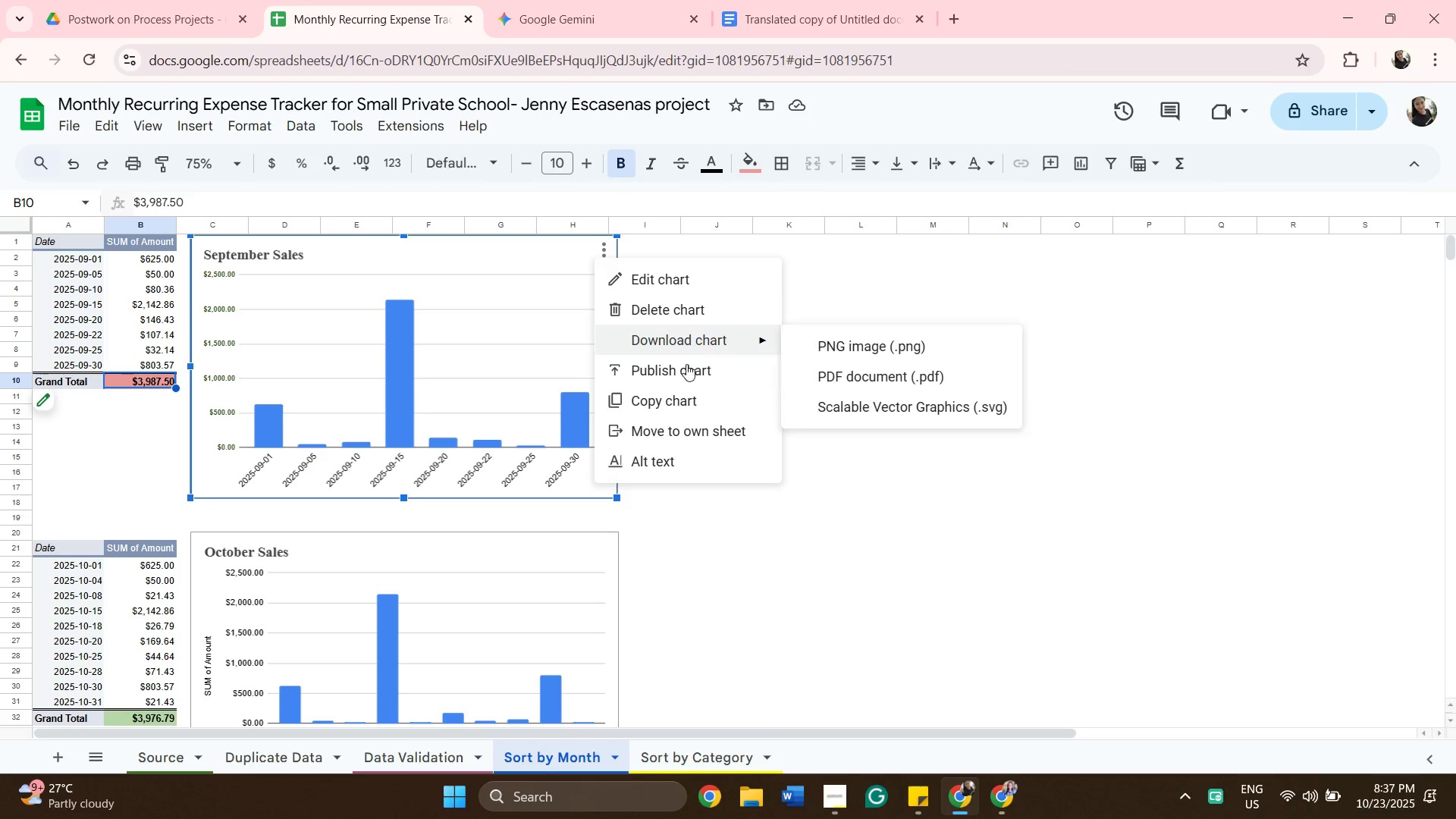 
left_click([689, 278])
 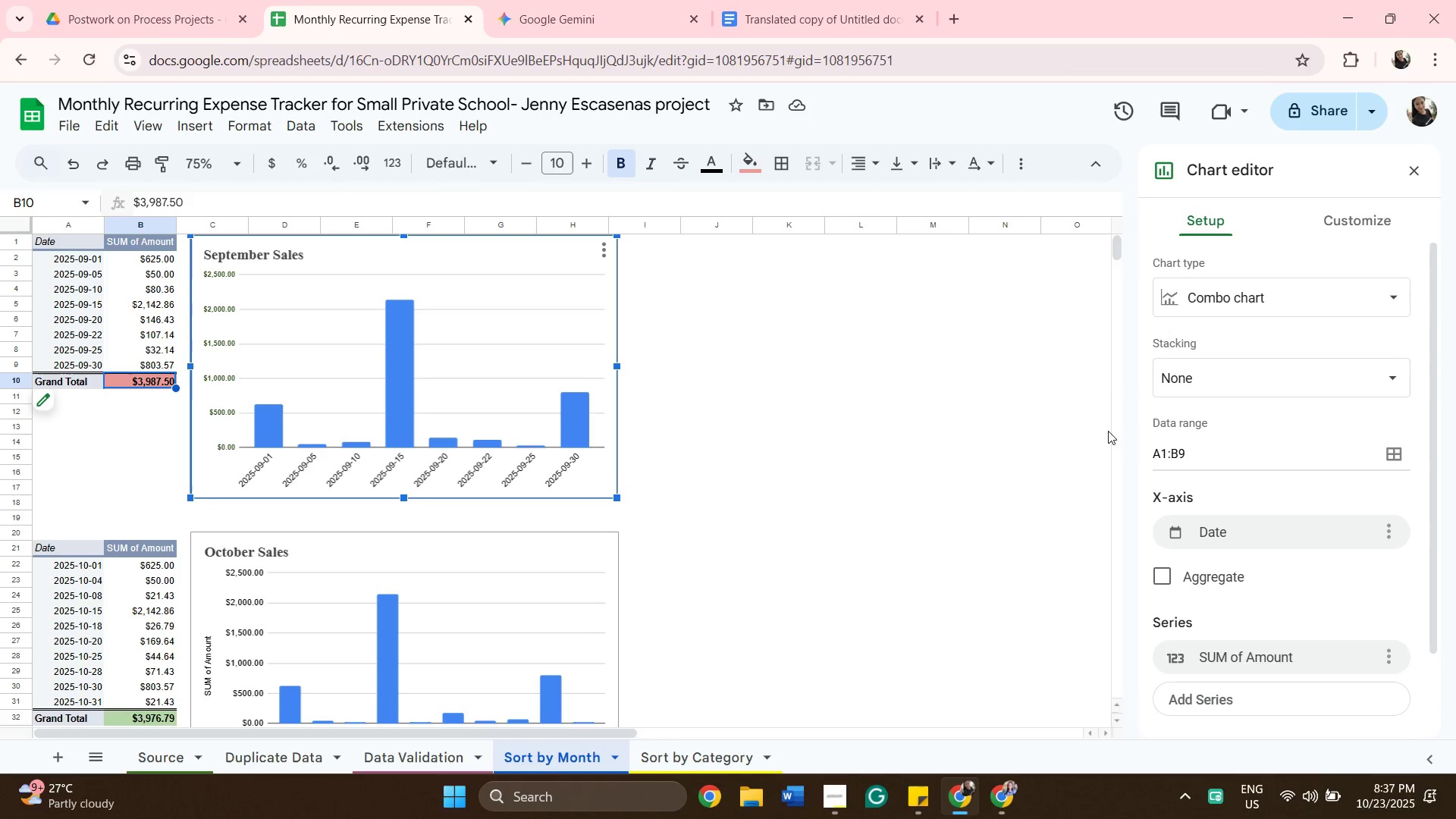 
scroll: coordinate [1214, 610], scroll_direction: down, amount: 2.0
 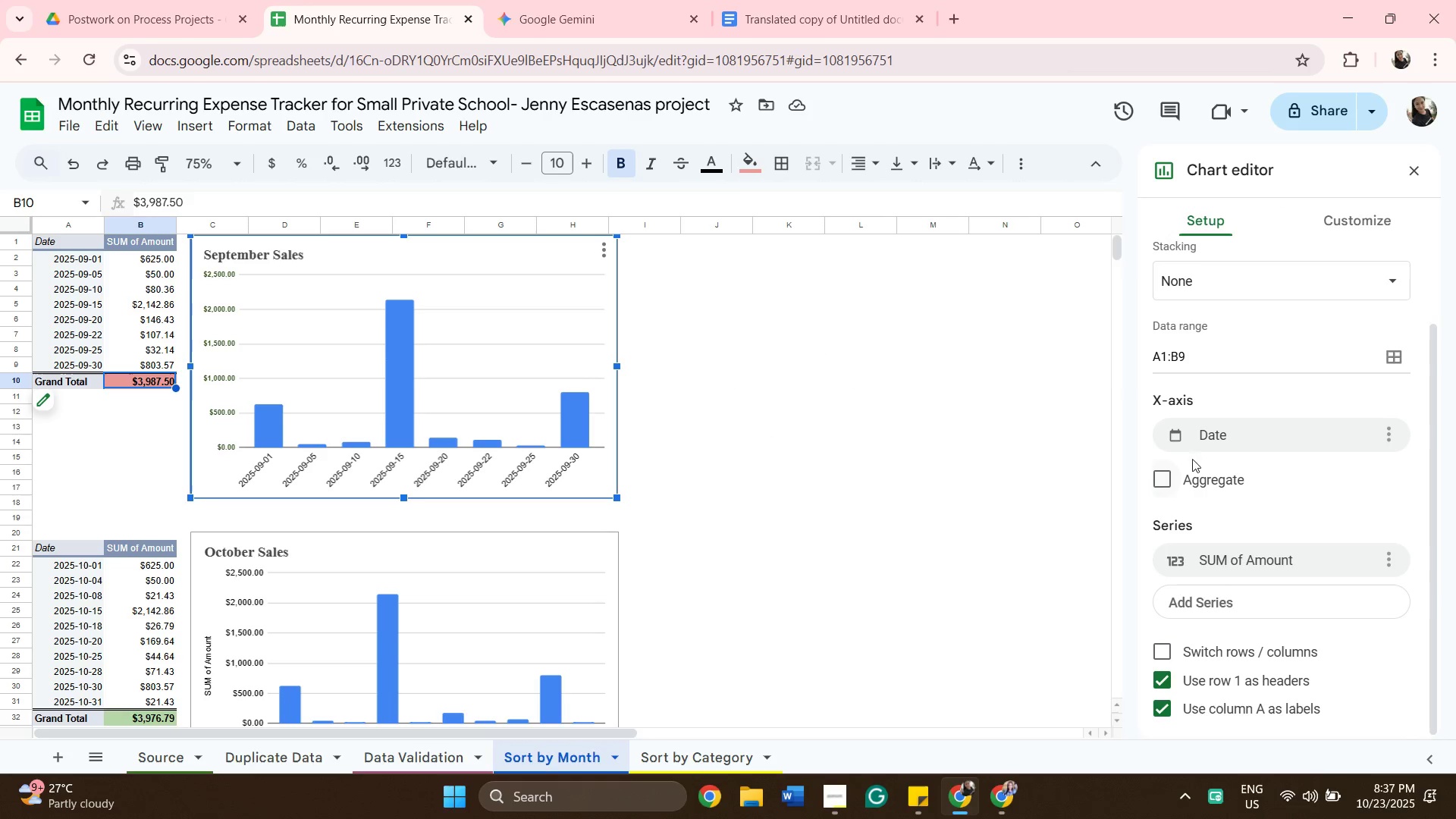 
scroll: coordinate [1174, 306], scroll_direction: up, amount: 6.0
 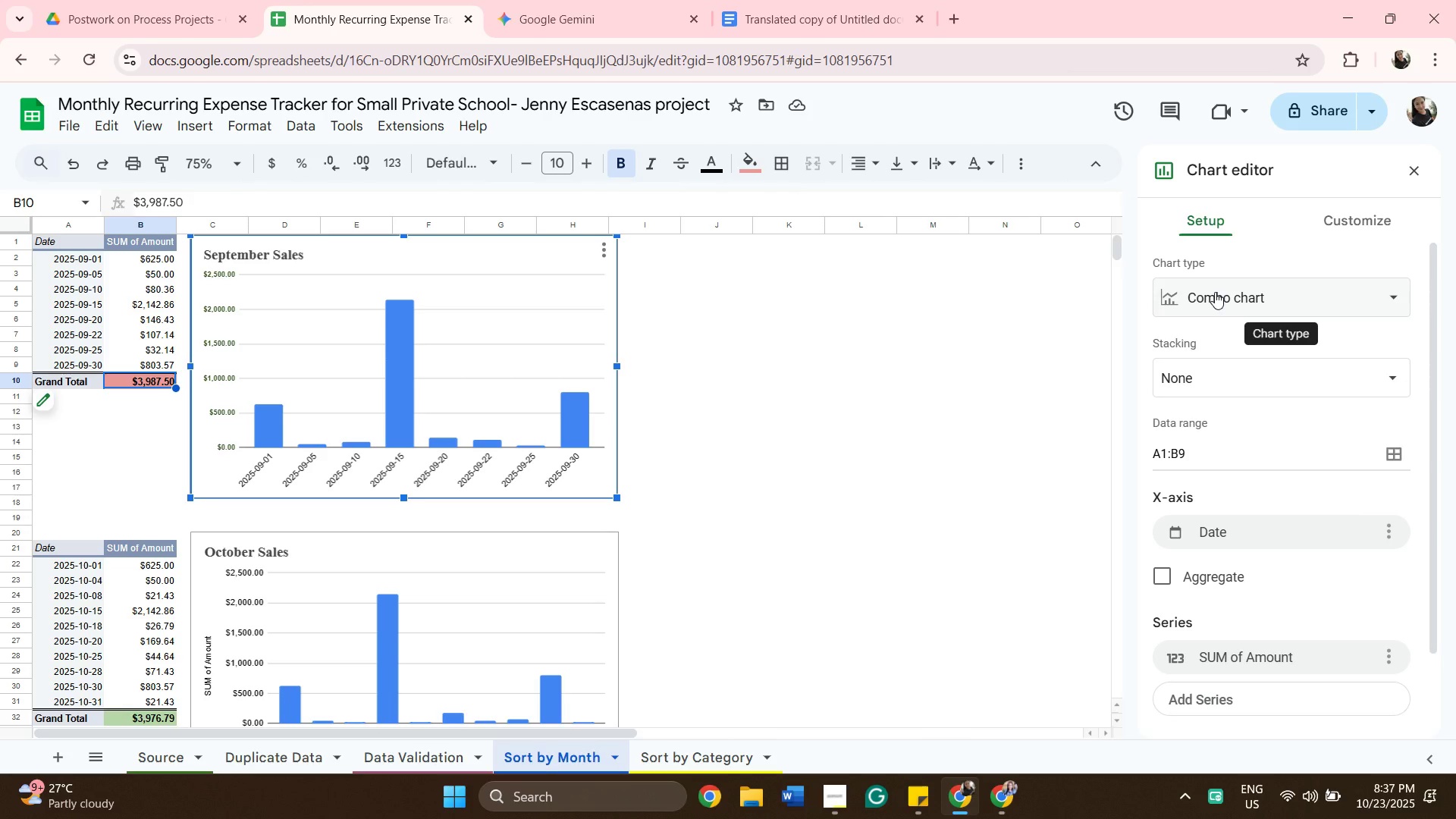 
scroll: coordinate [1235, 576], scroll_direction: down, amount: 6.0
 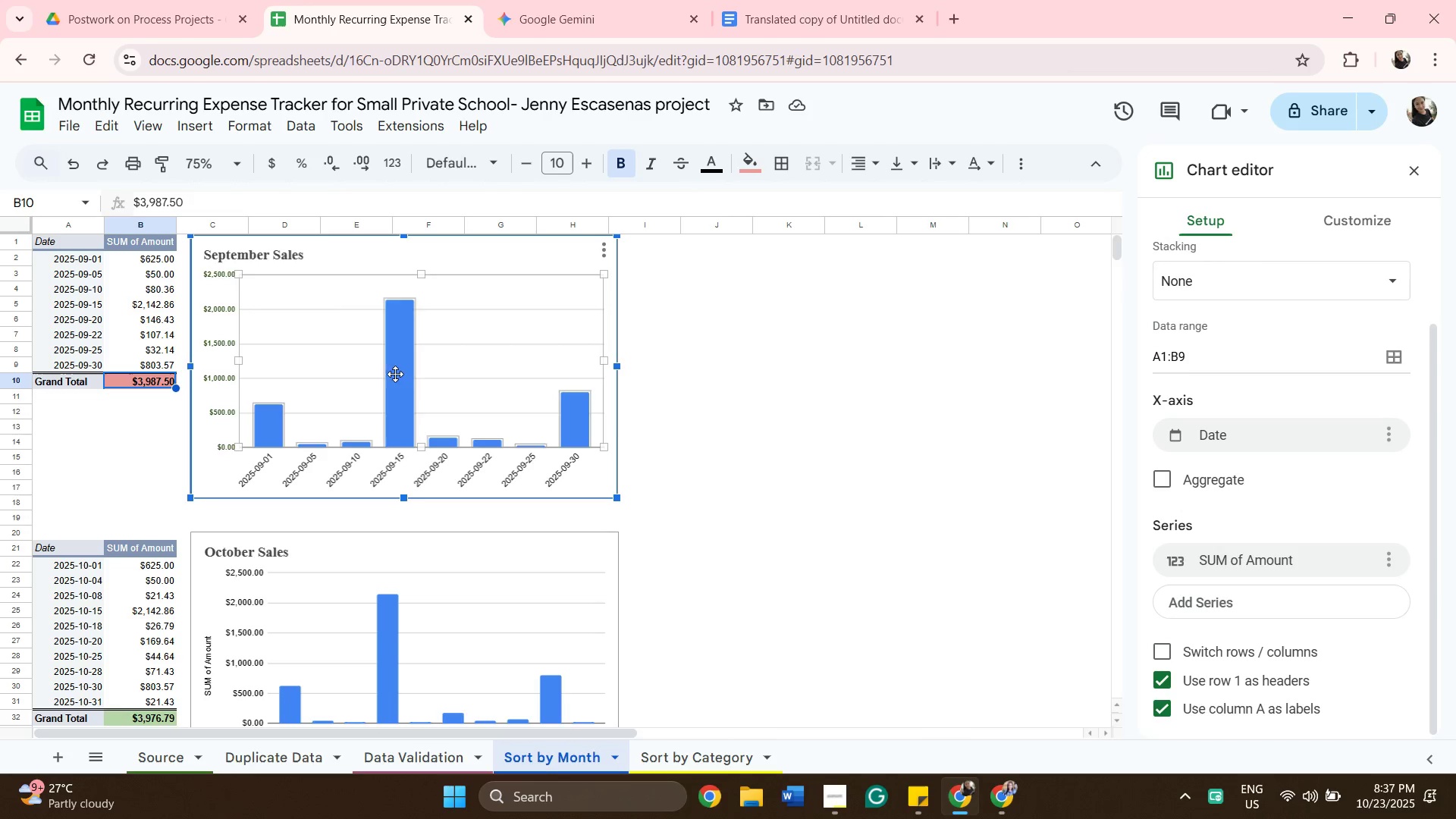 
left_click([213, 339])
 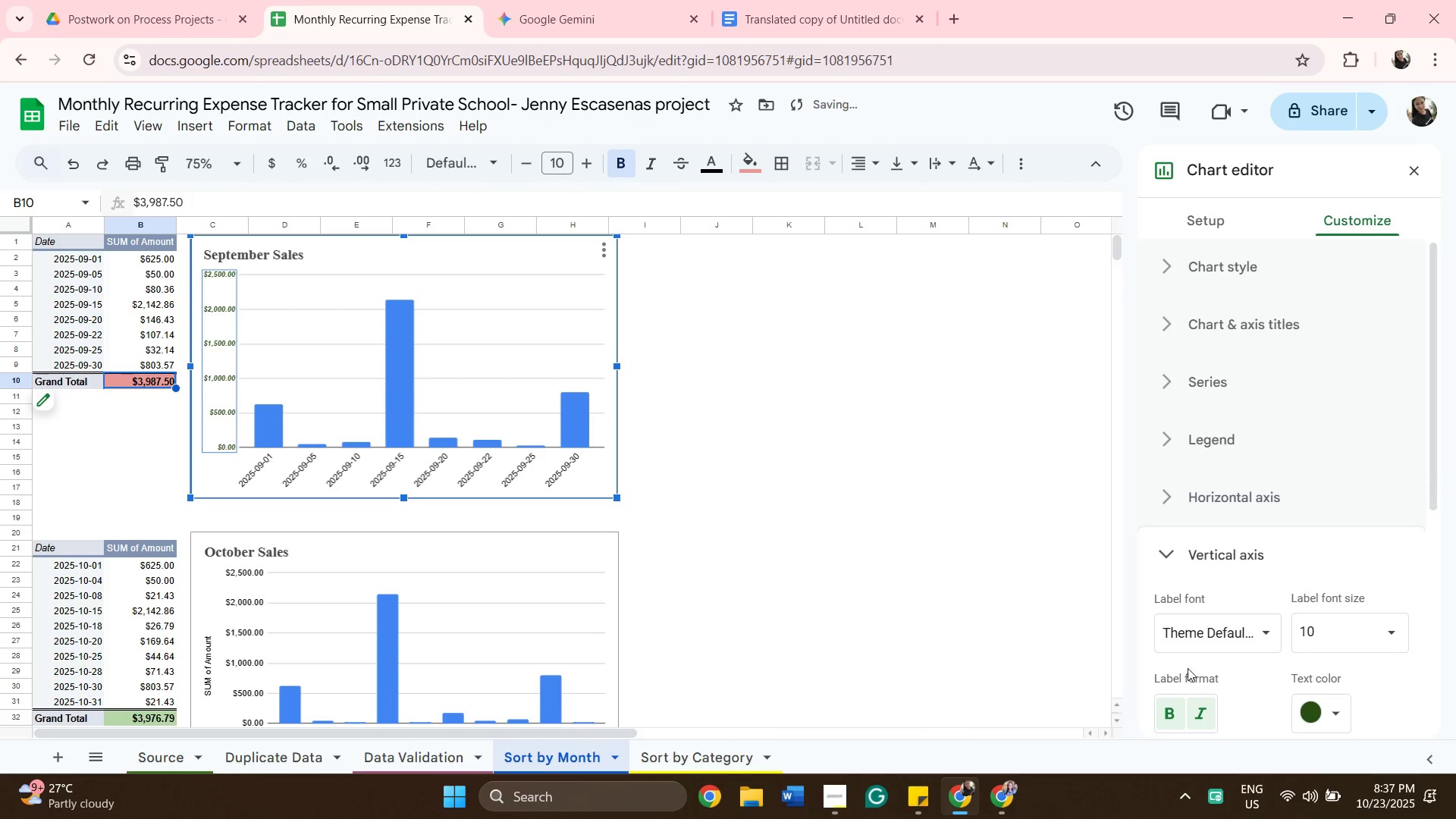 
scroll: coordinate [1186, 661], scroll_direction: down, amount: 1.0
 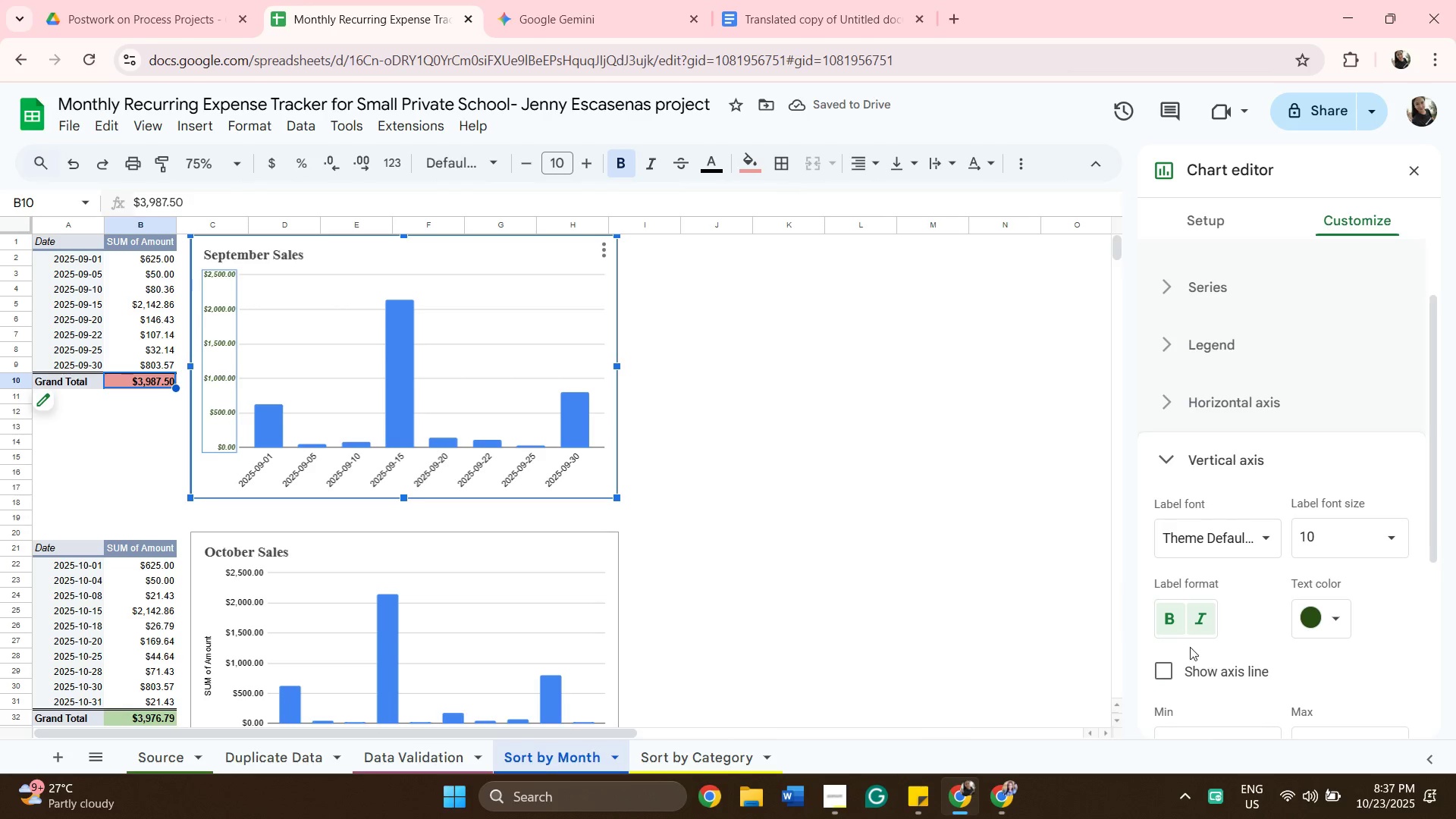 
left_click([1206, 611])
 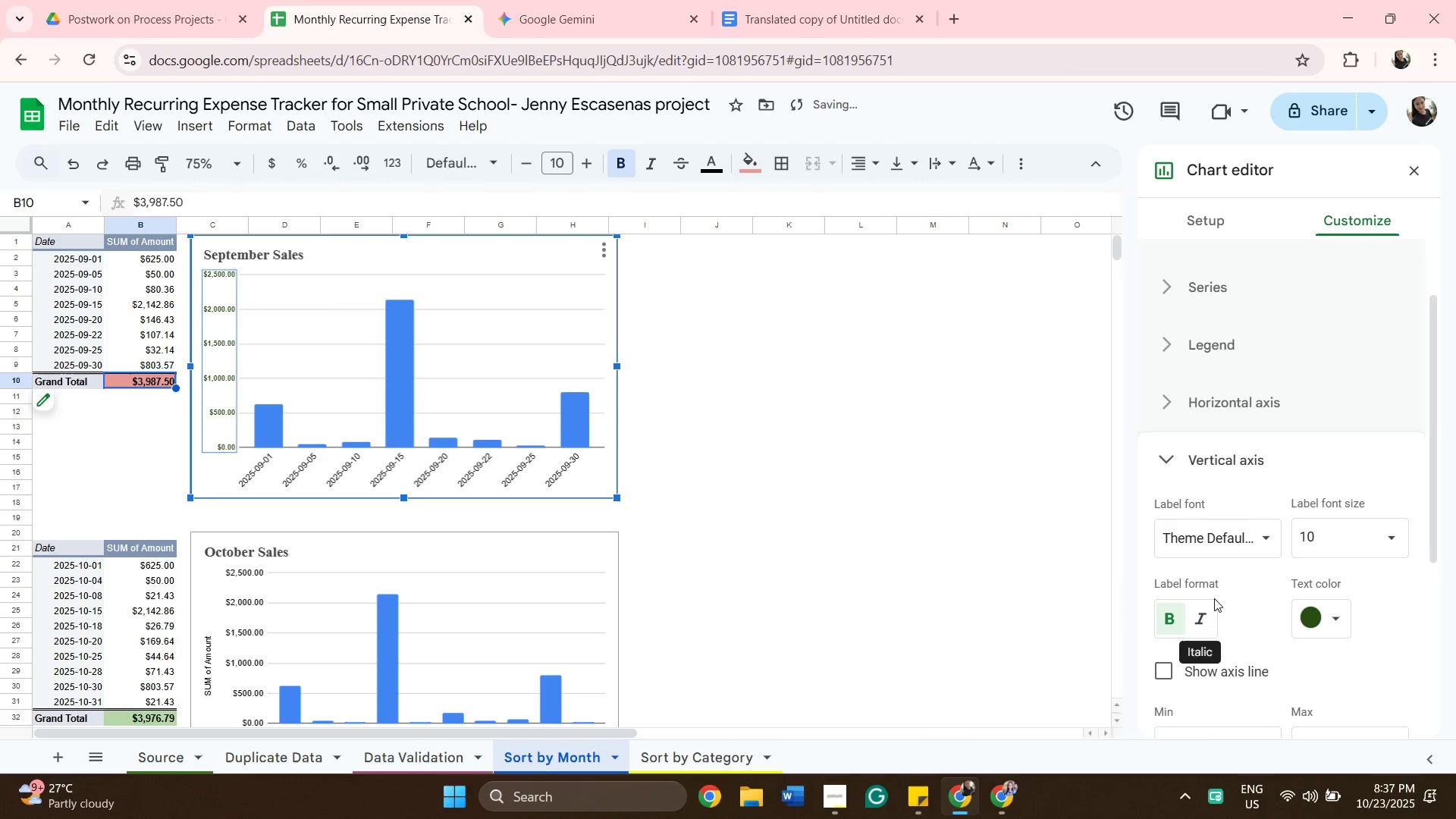 
scroll: coordinate [1214, 598], scroll_direction: down, amount: 1.0
 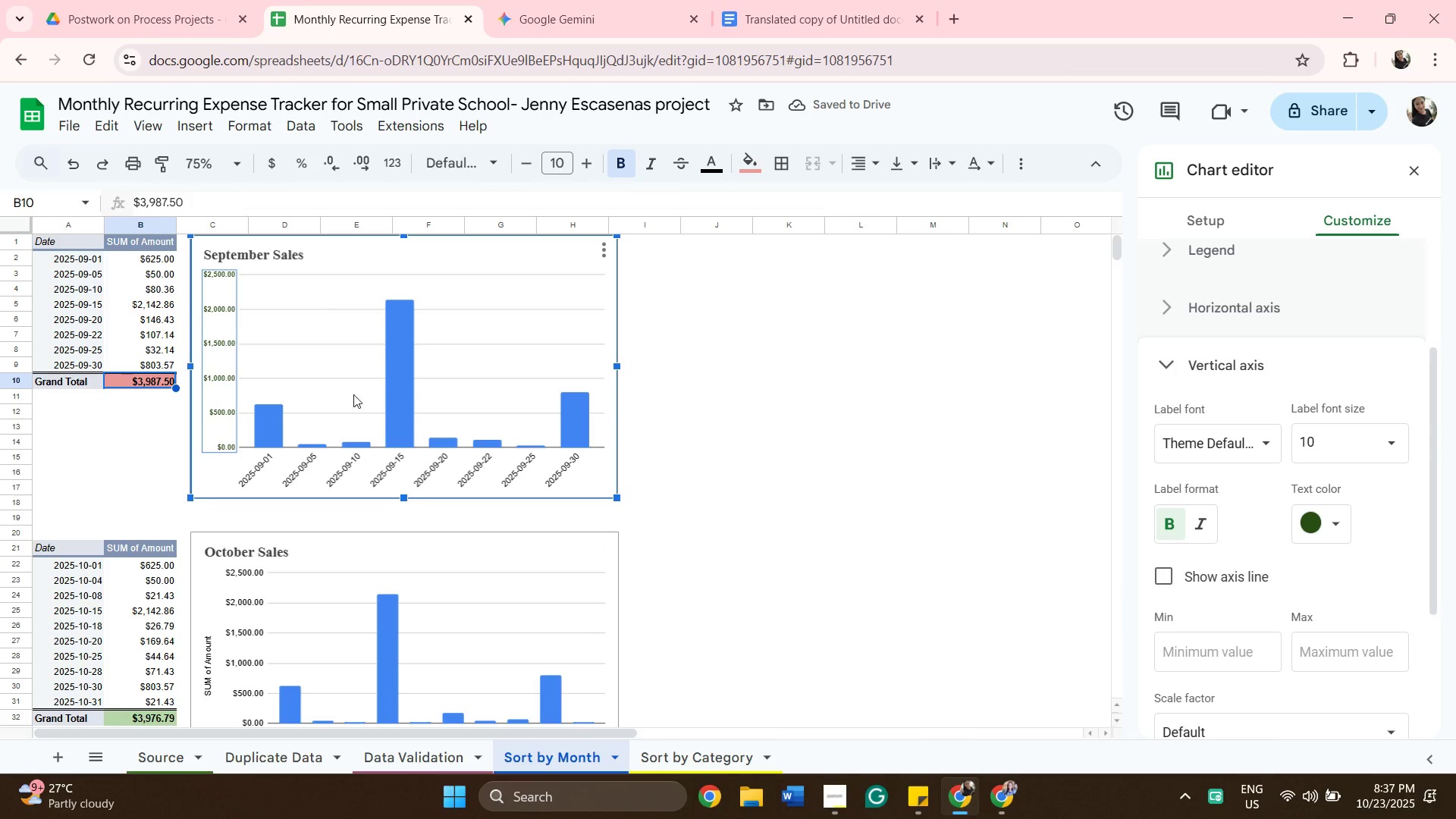 
left_click([406, 374])
 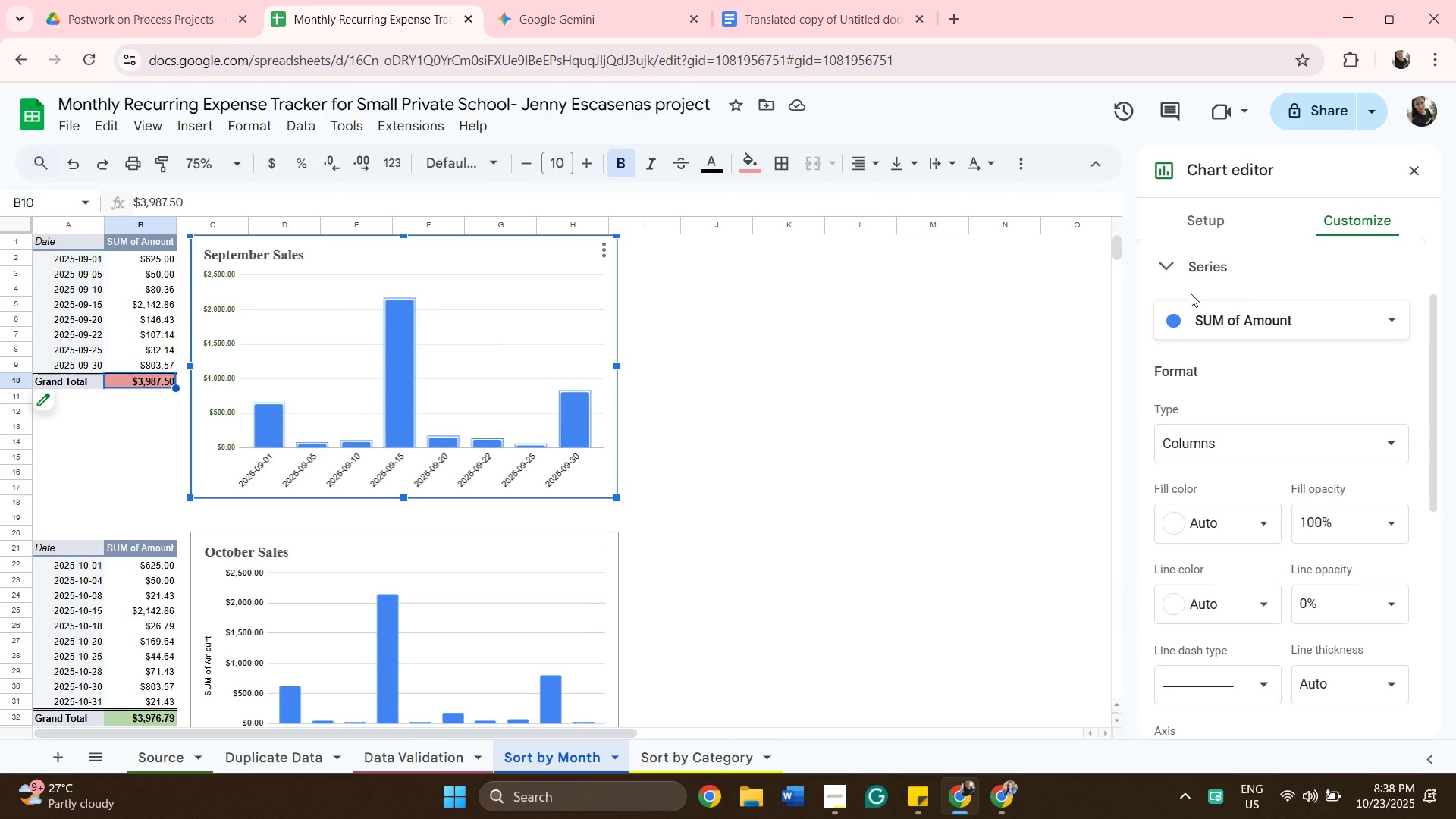 
left_click([1198, 316])
 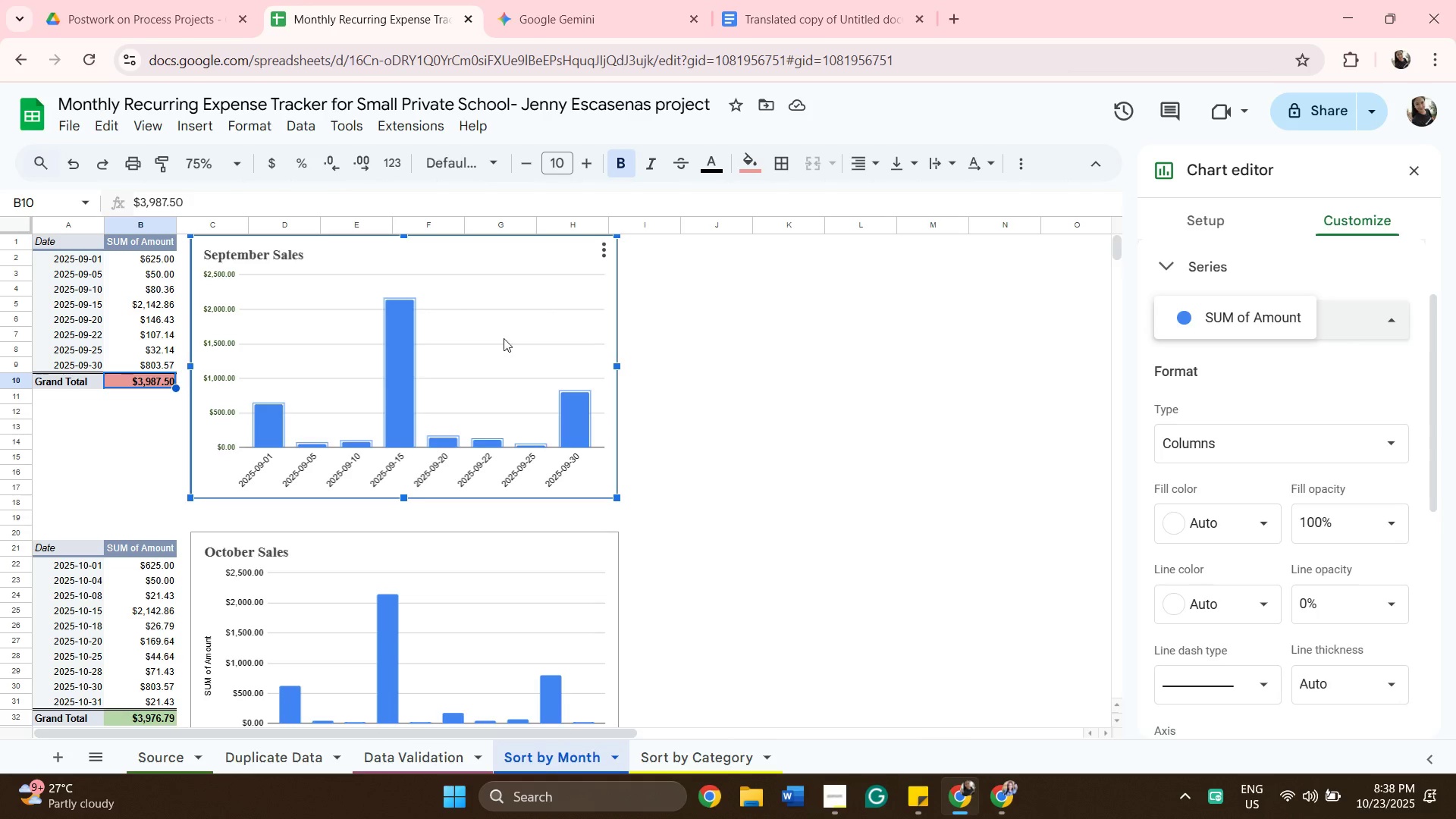 
wait(20.03)
 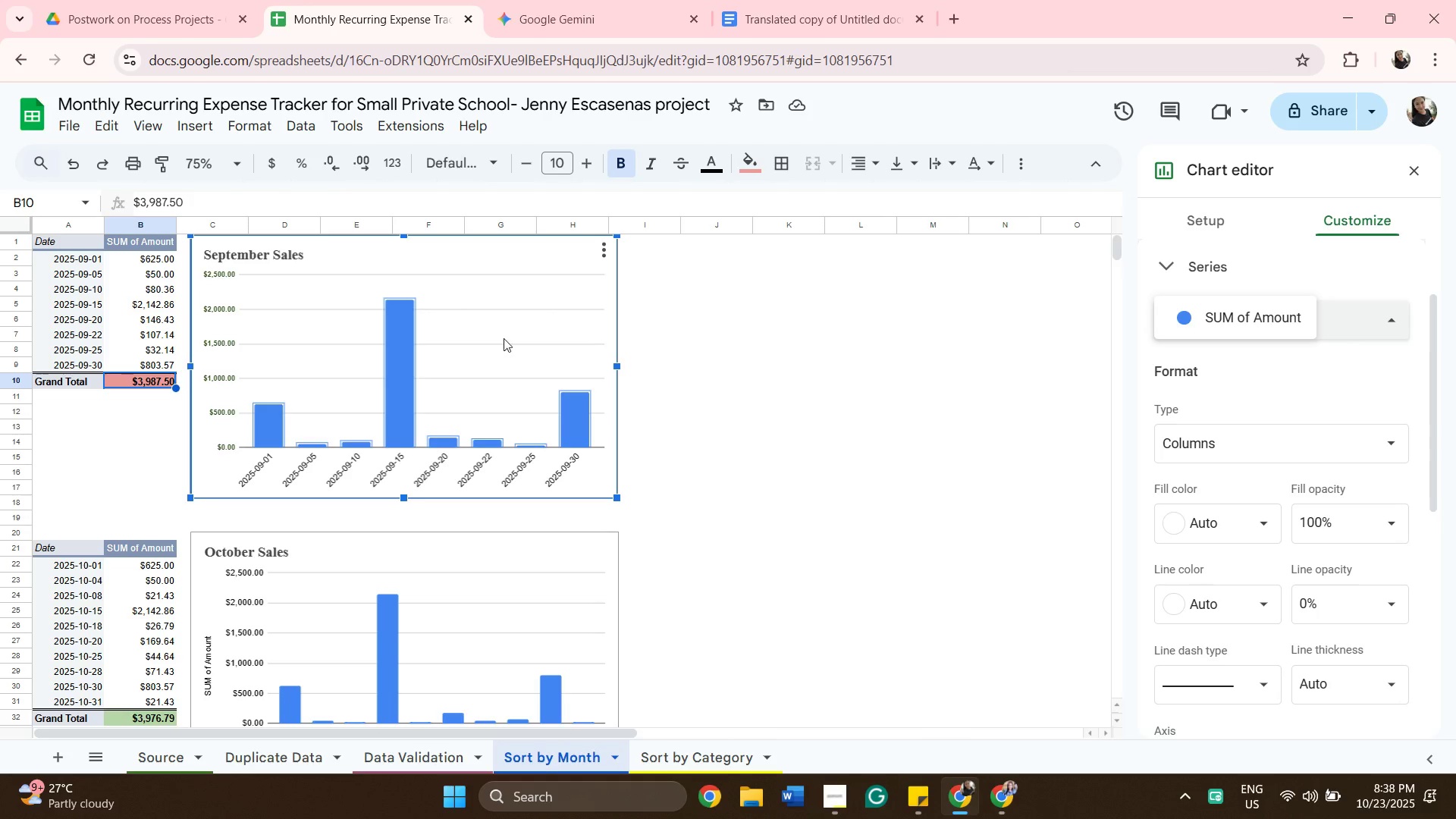 
left_click_drag(start_coordinate=[1203, 330], to_coordinate=[1207, 336])
 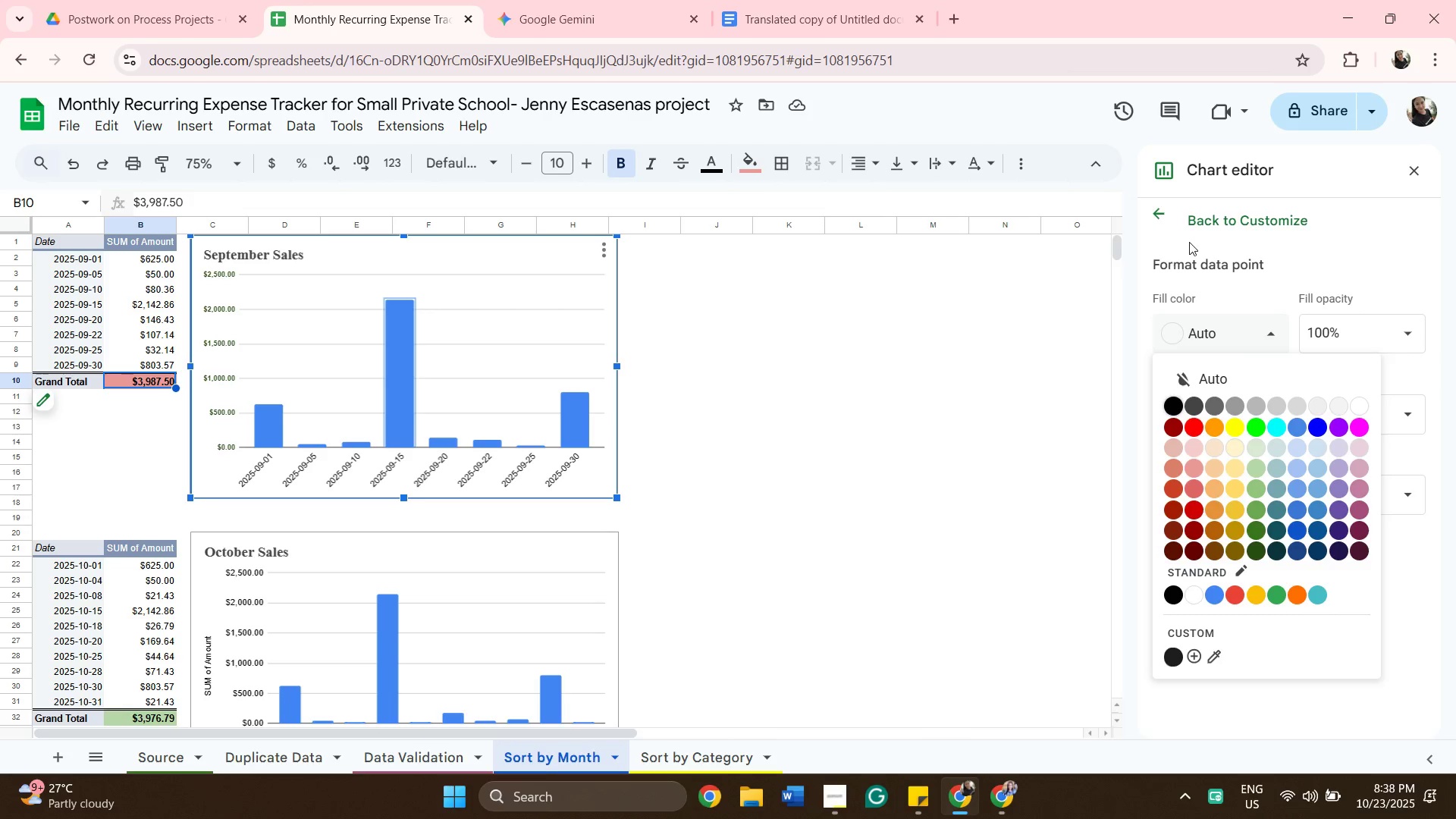 
wait(7.26)
 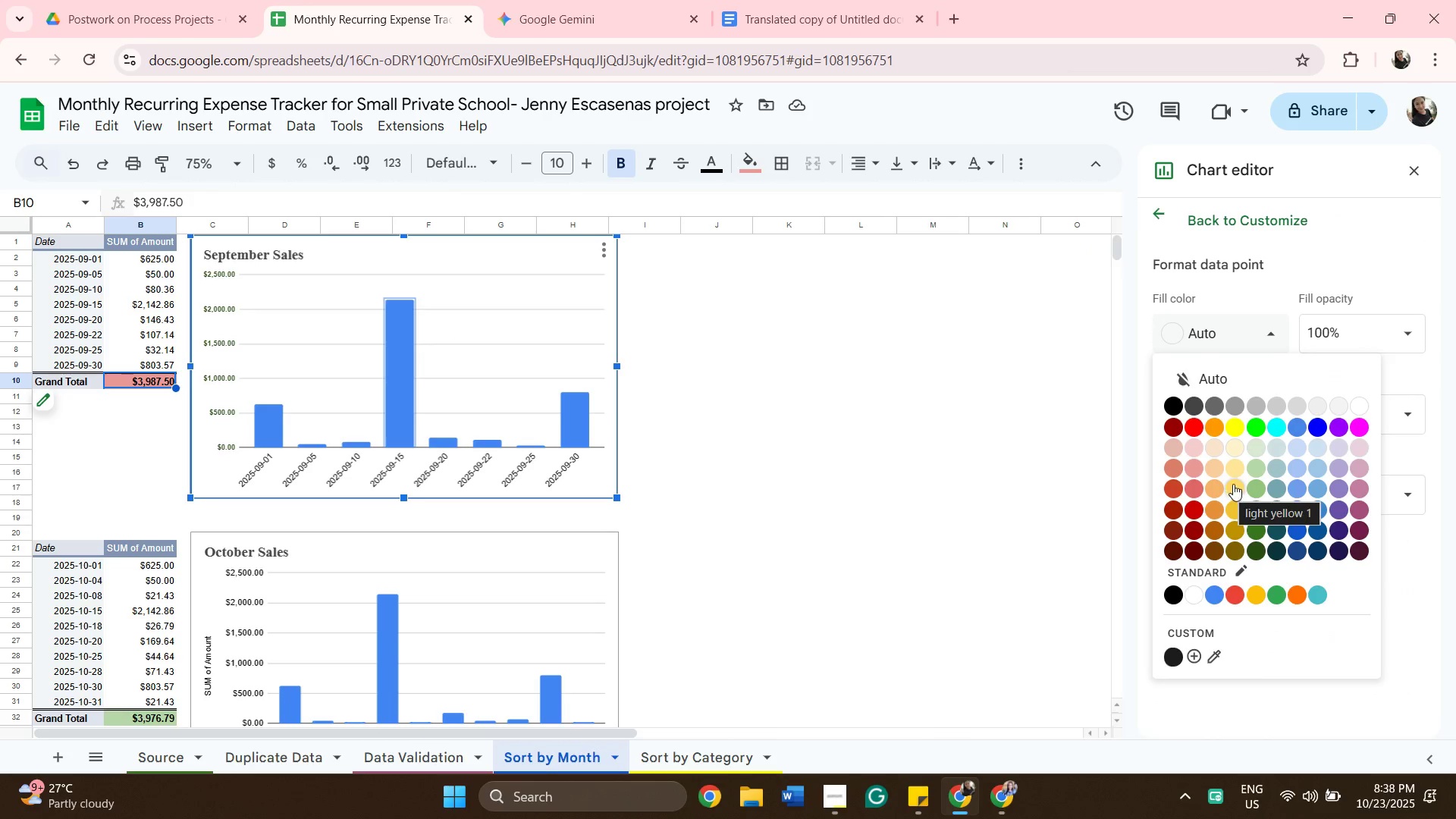 
left_click([1171, 464])
 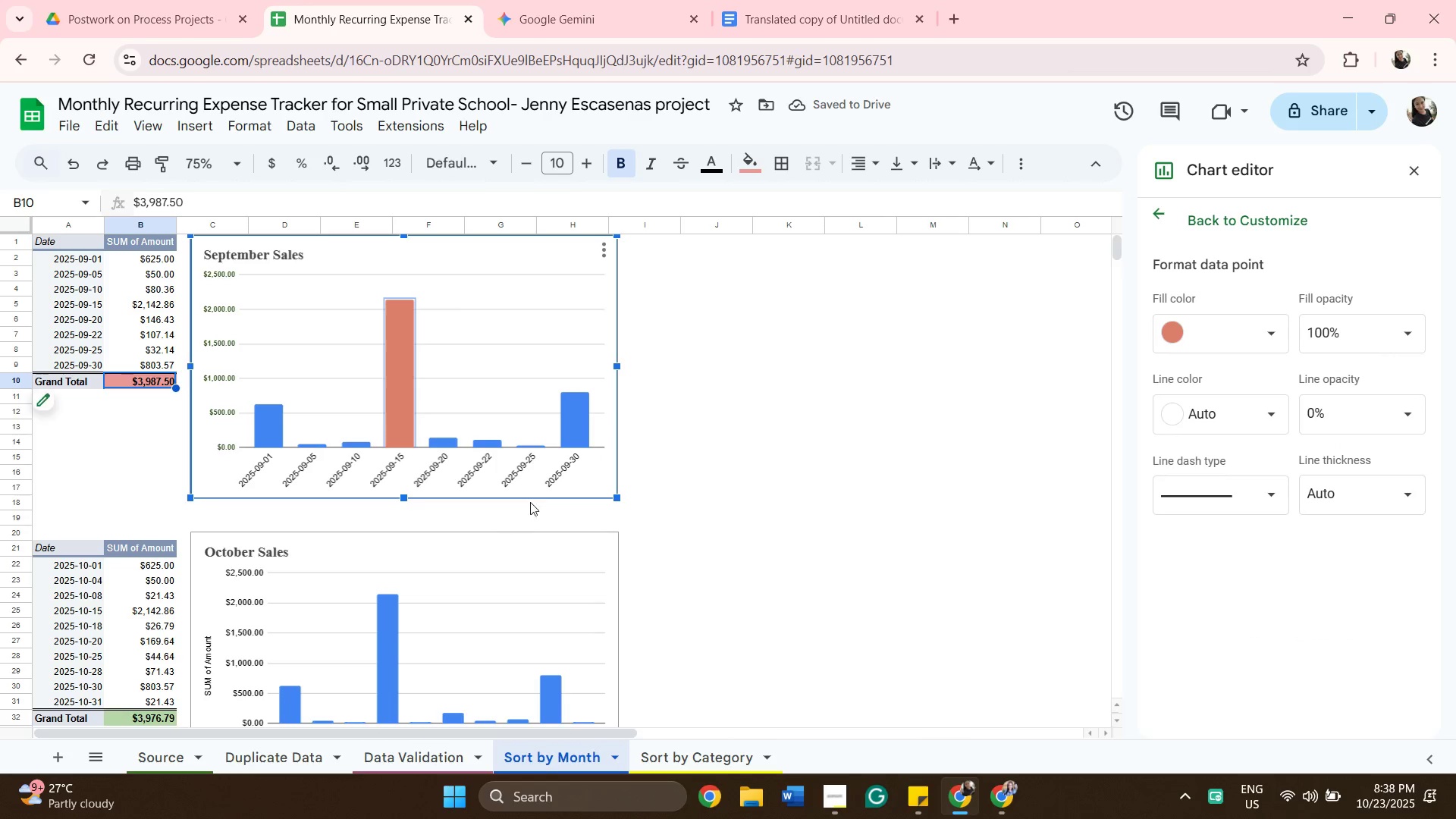 
left_click([579, 423])
 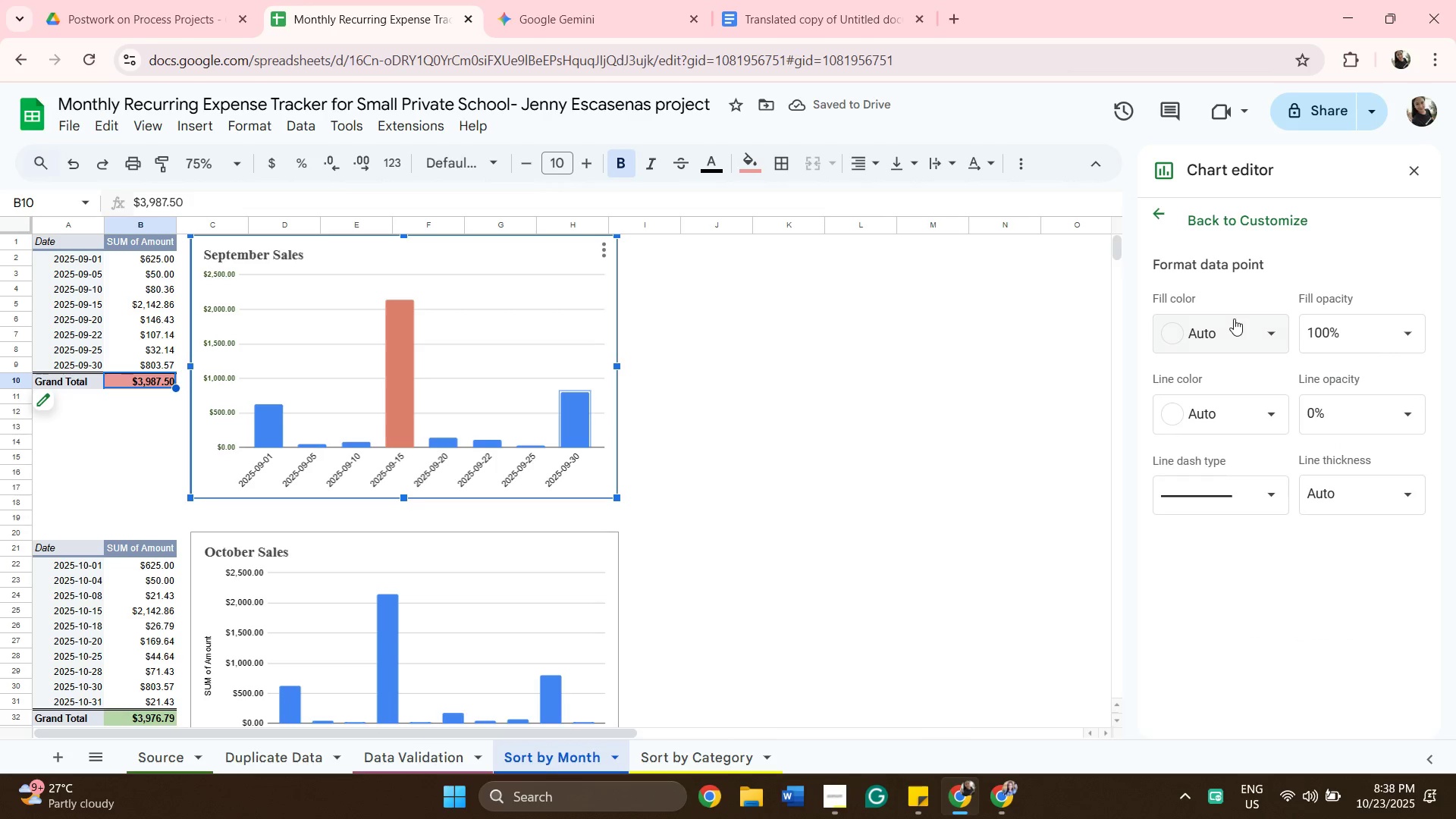 
left_click([1235, 321])
 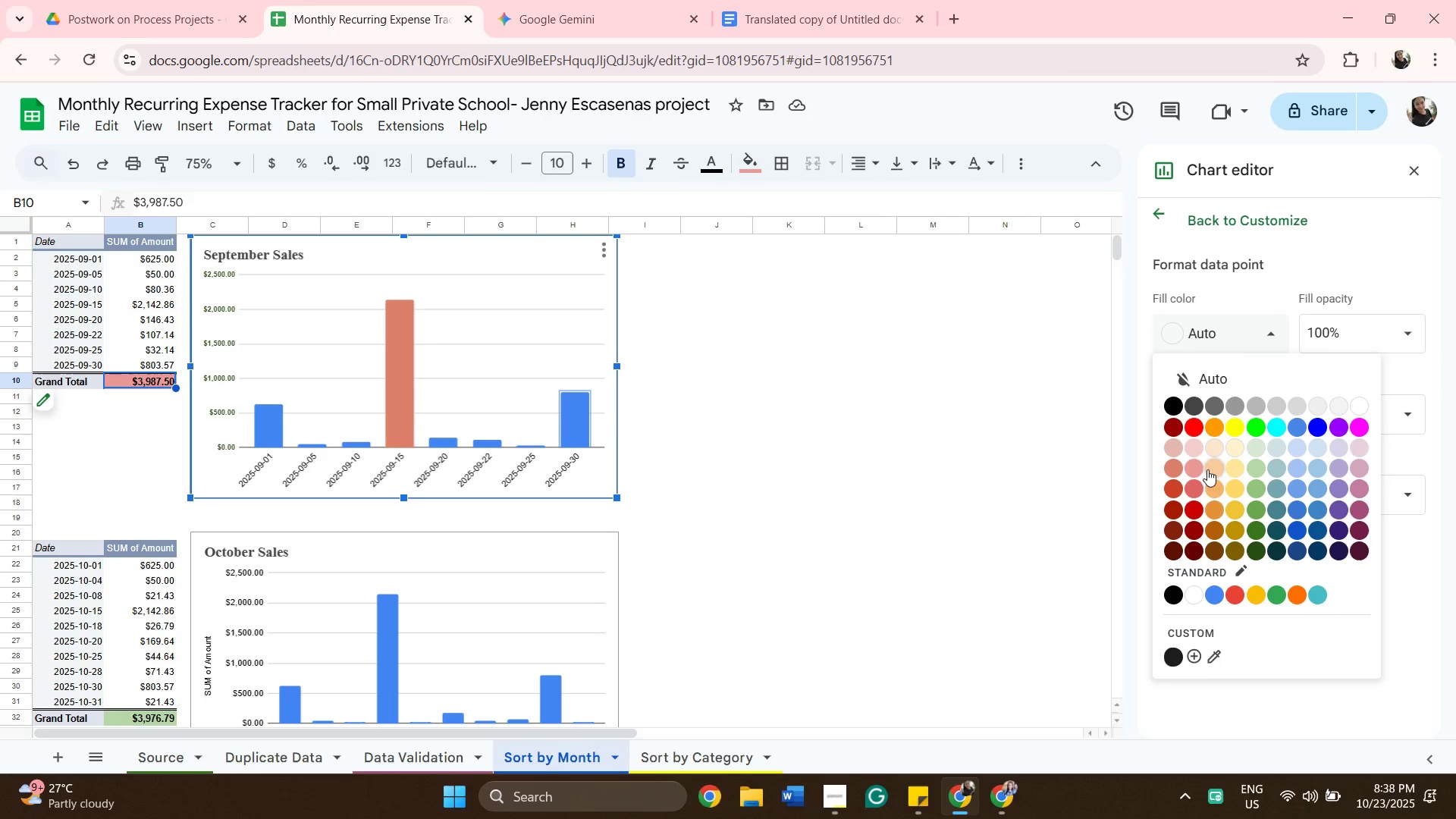 
left_click([1217, 475])
 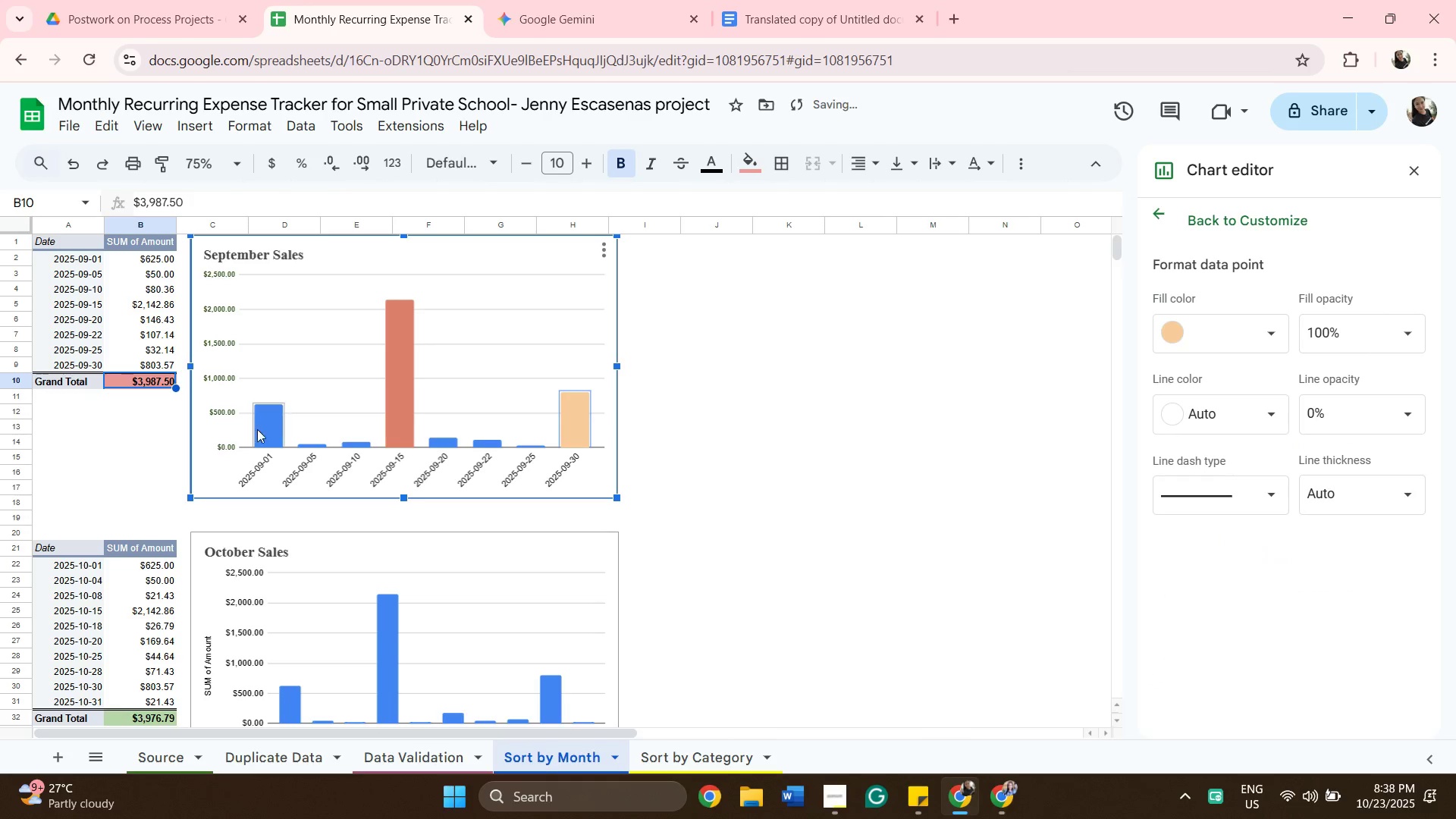 
left_click([265, 425])
 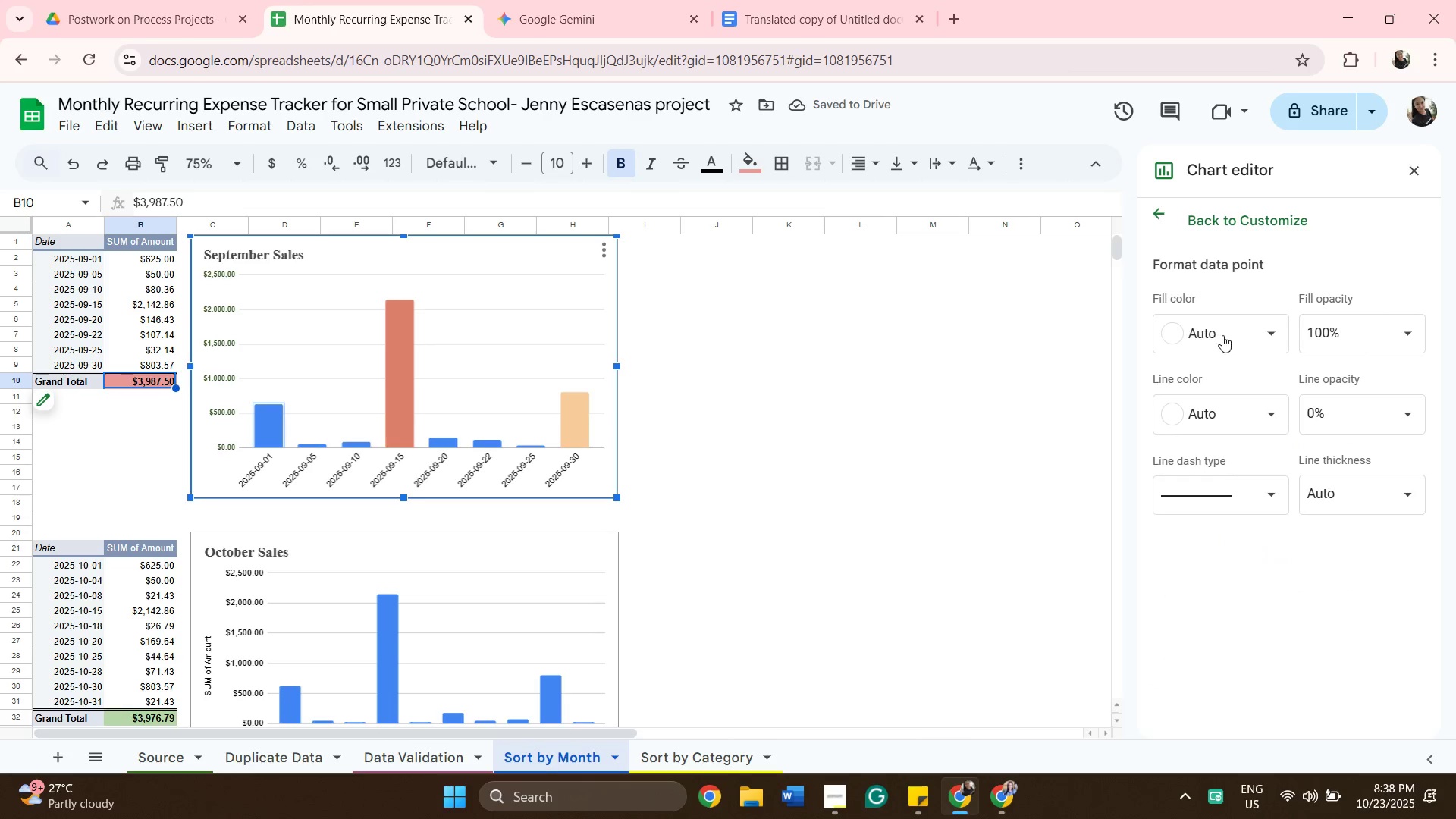 
left_click([1222, 335])
 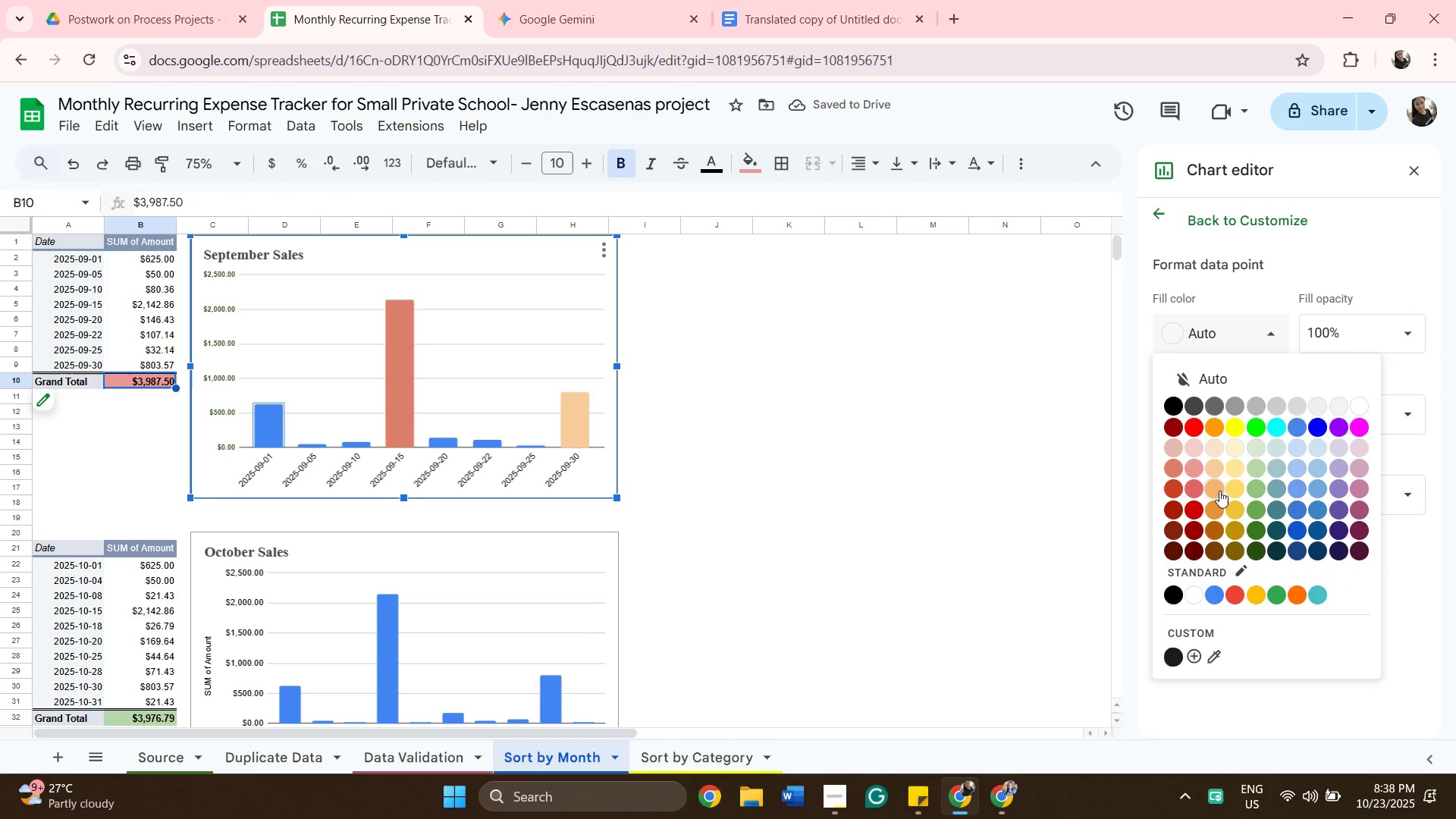 
left_click([1213, 490])
 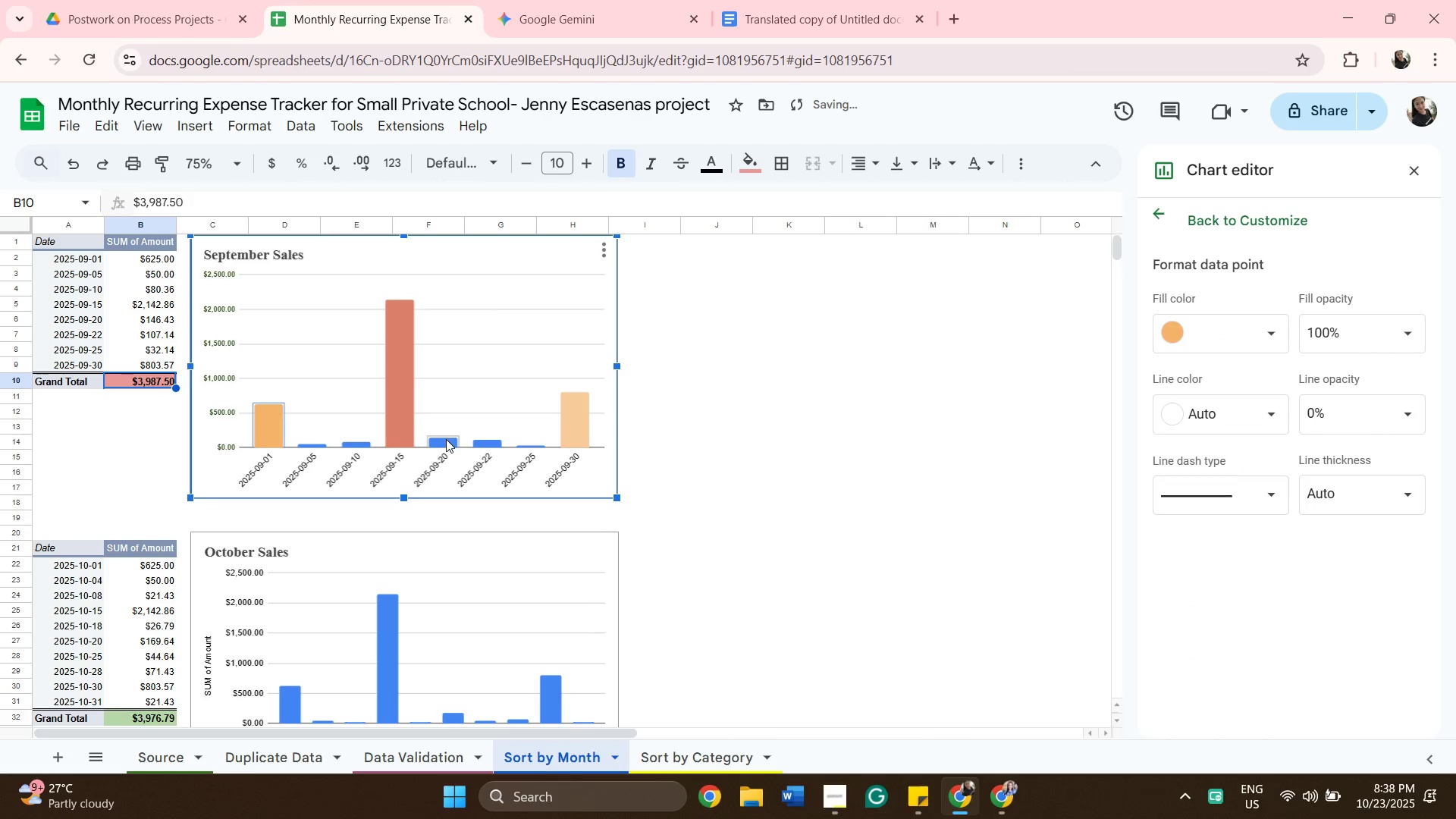 
left_click([444, 440])
 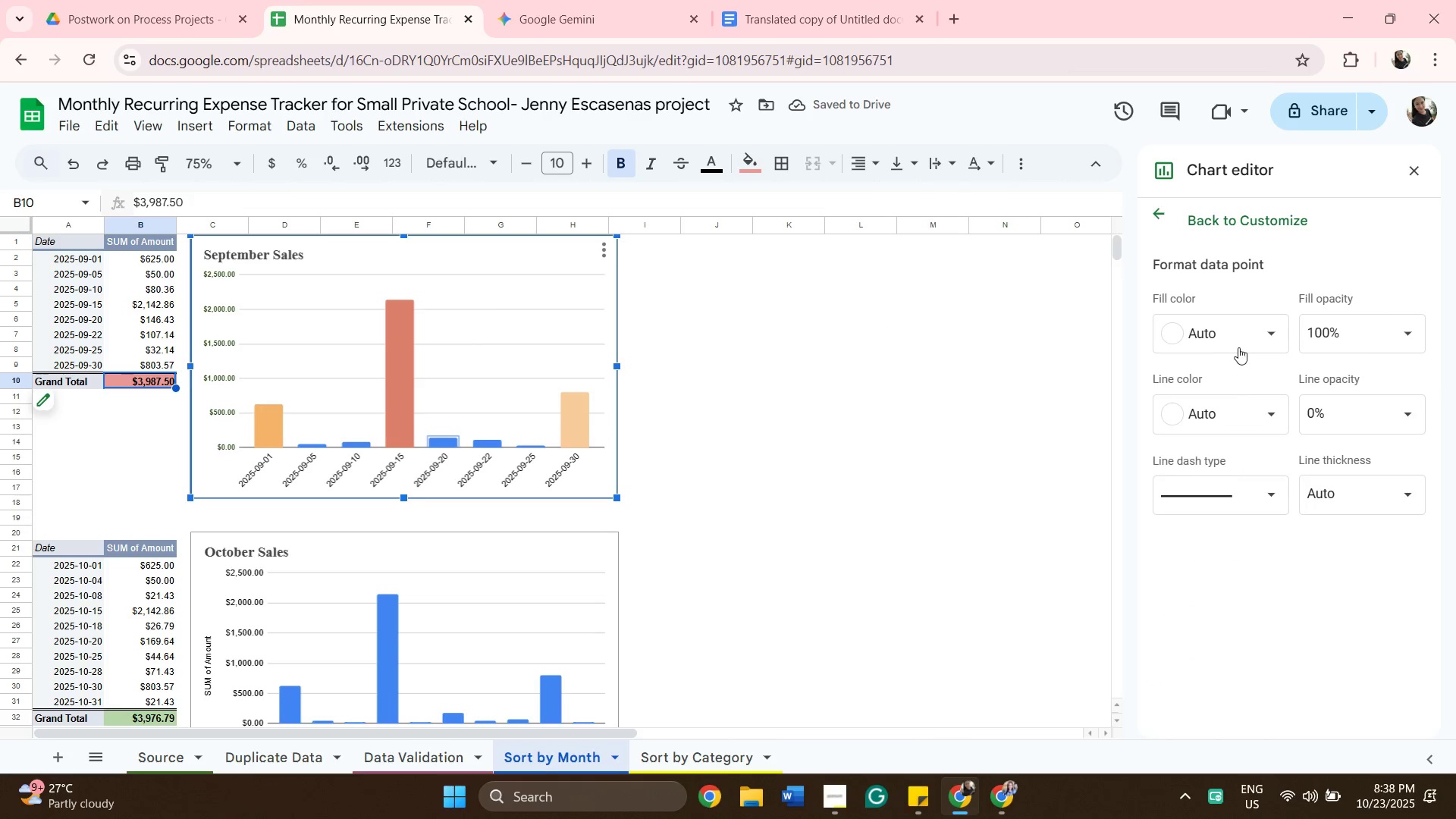 
left_click([1241, 345])
 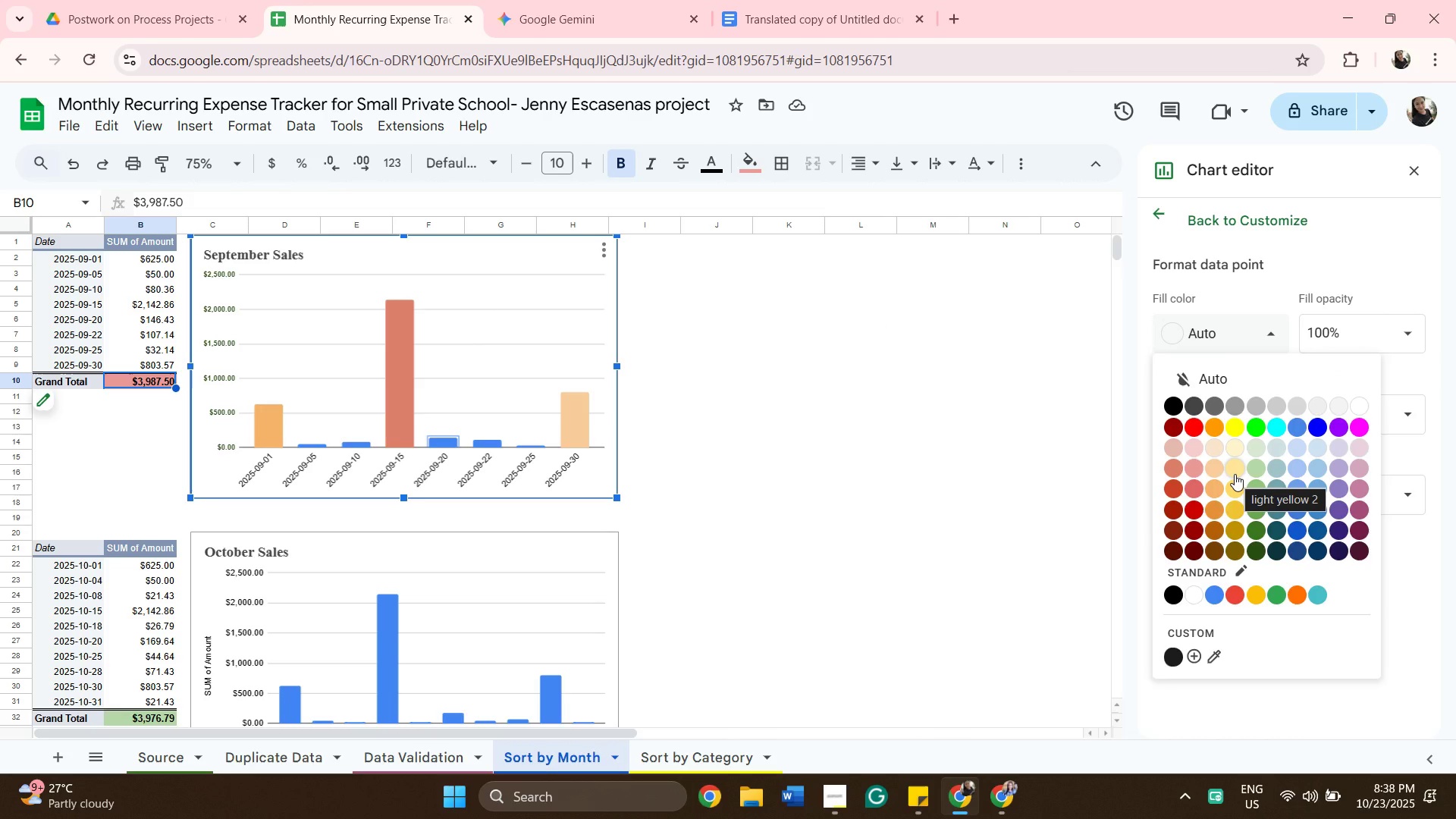 
left_click([1235, 474])
 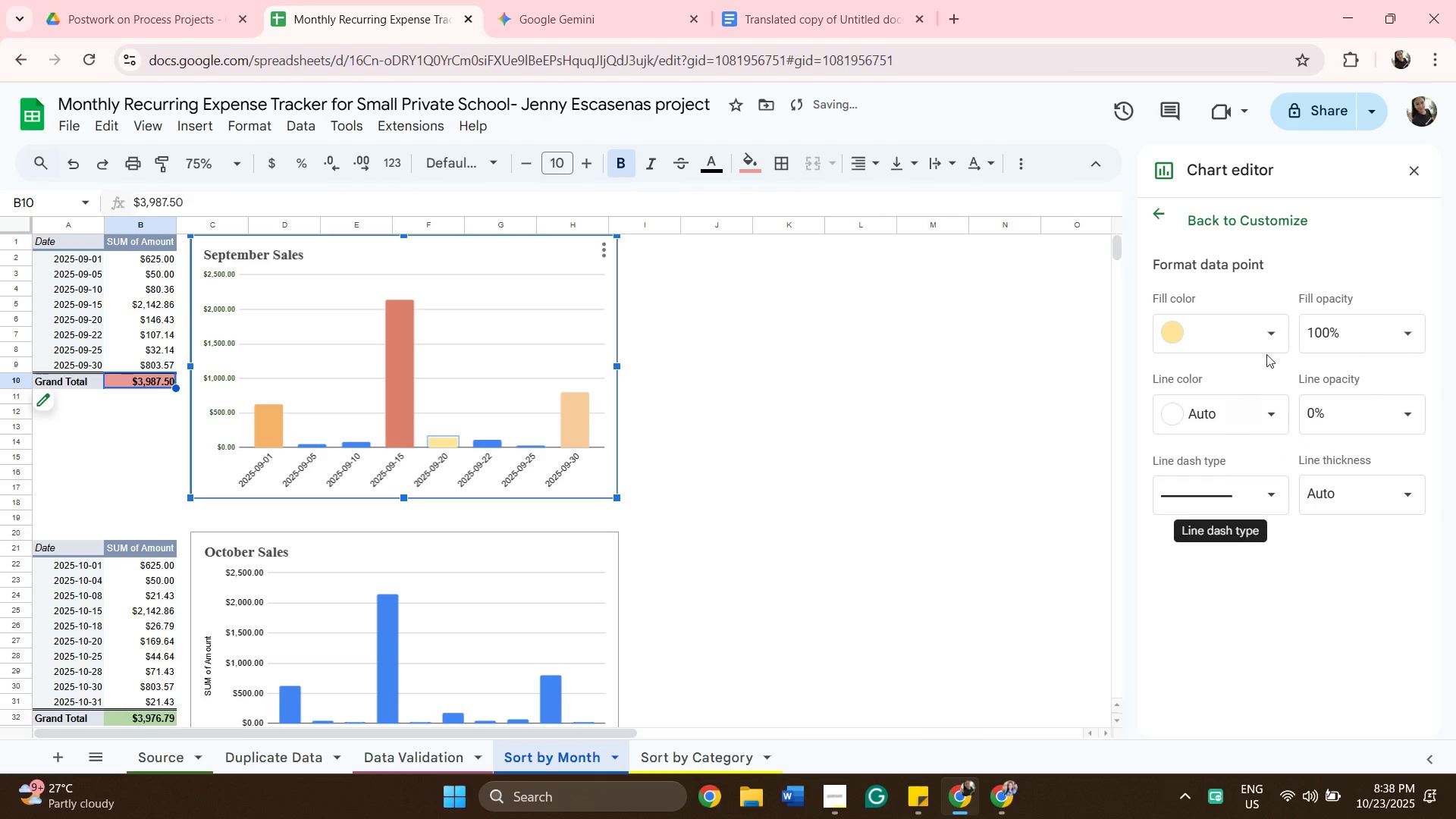 
left_click([1277, 324])
 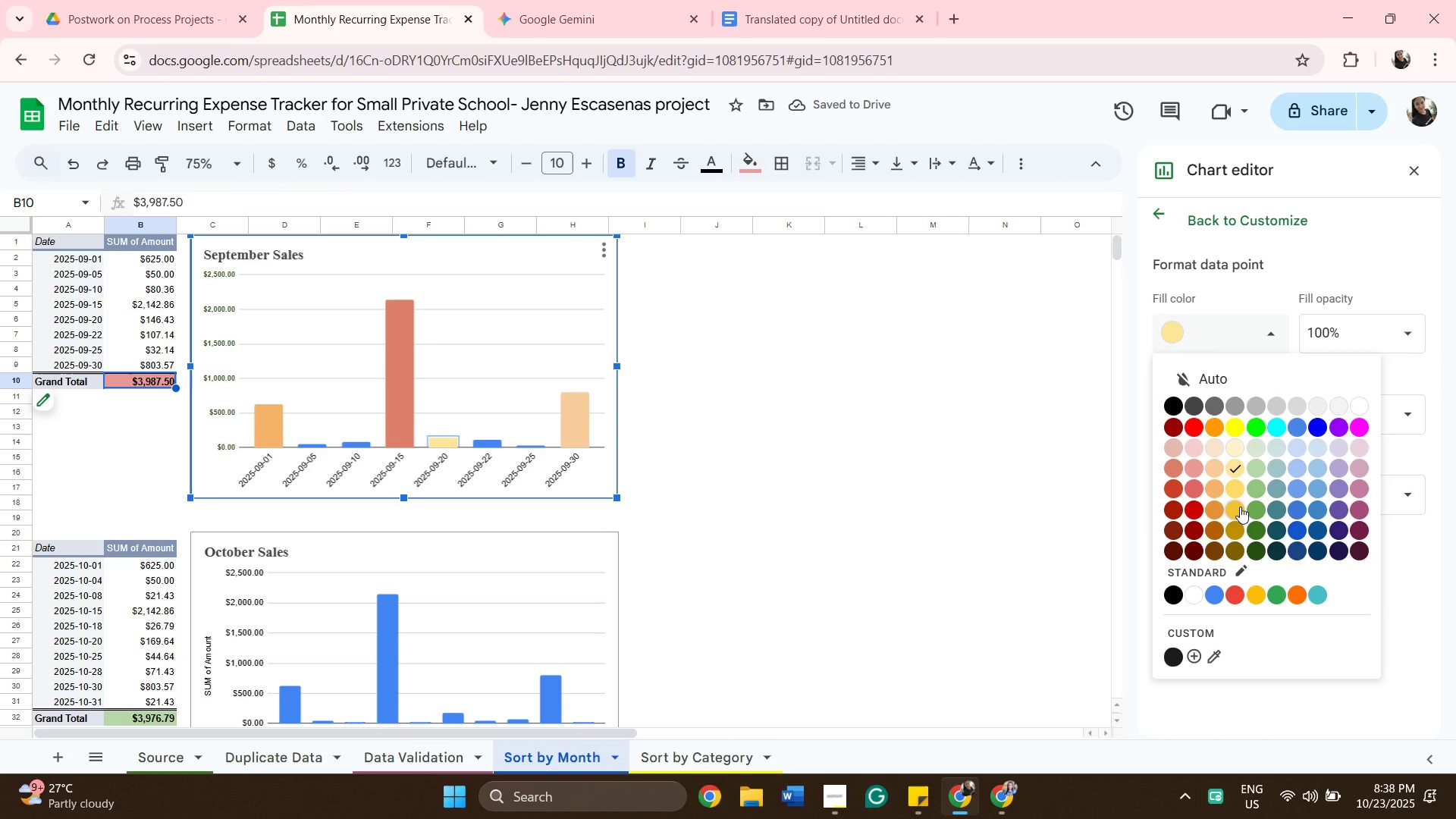 
left_click([1240, 507])
 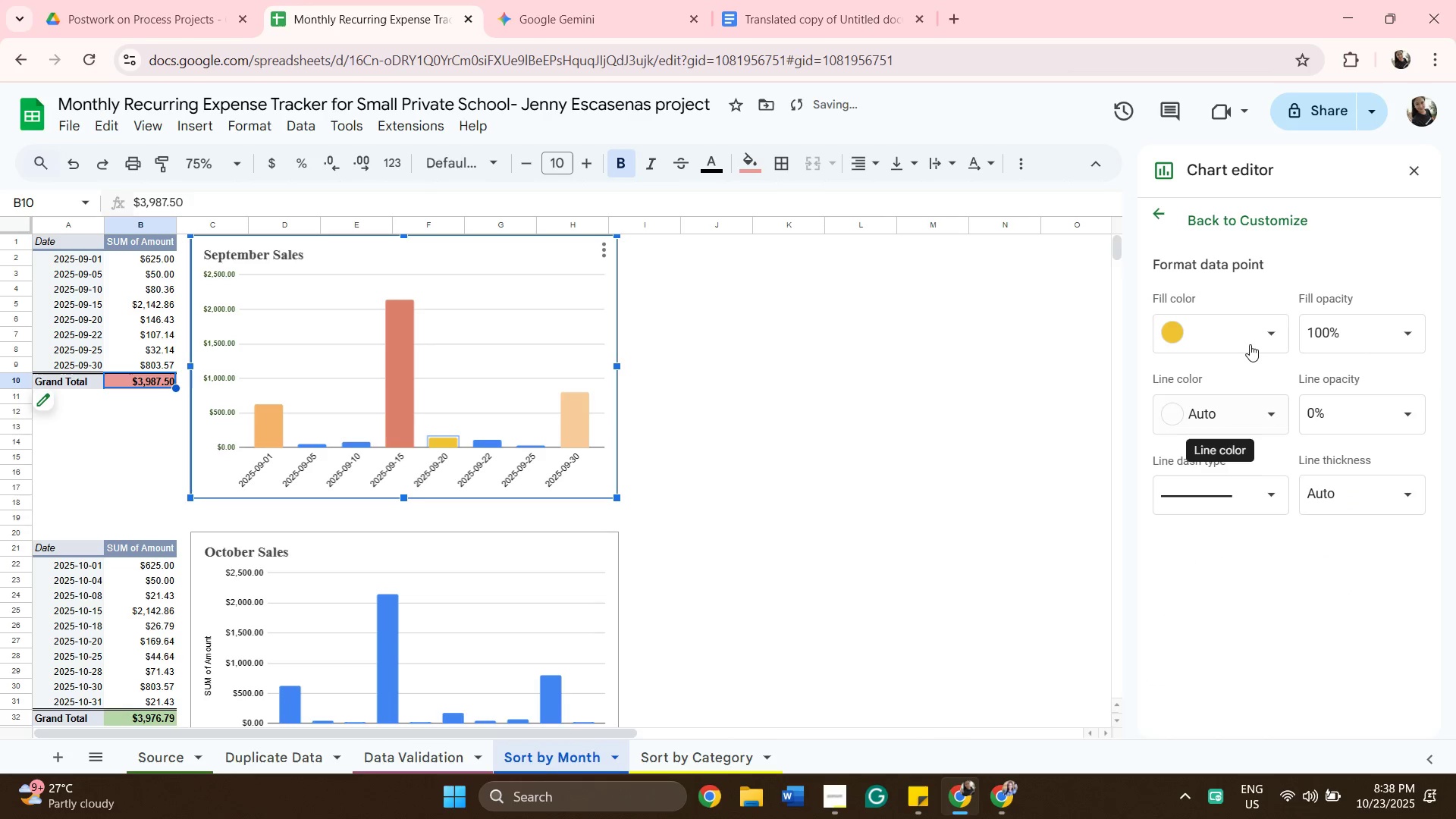 
left_click([1251, 343])
 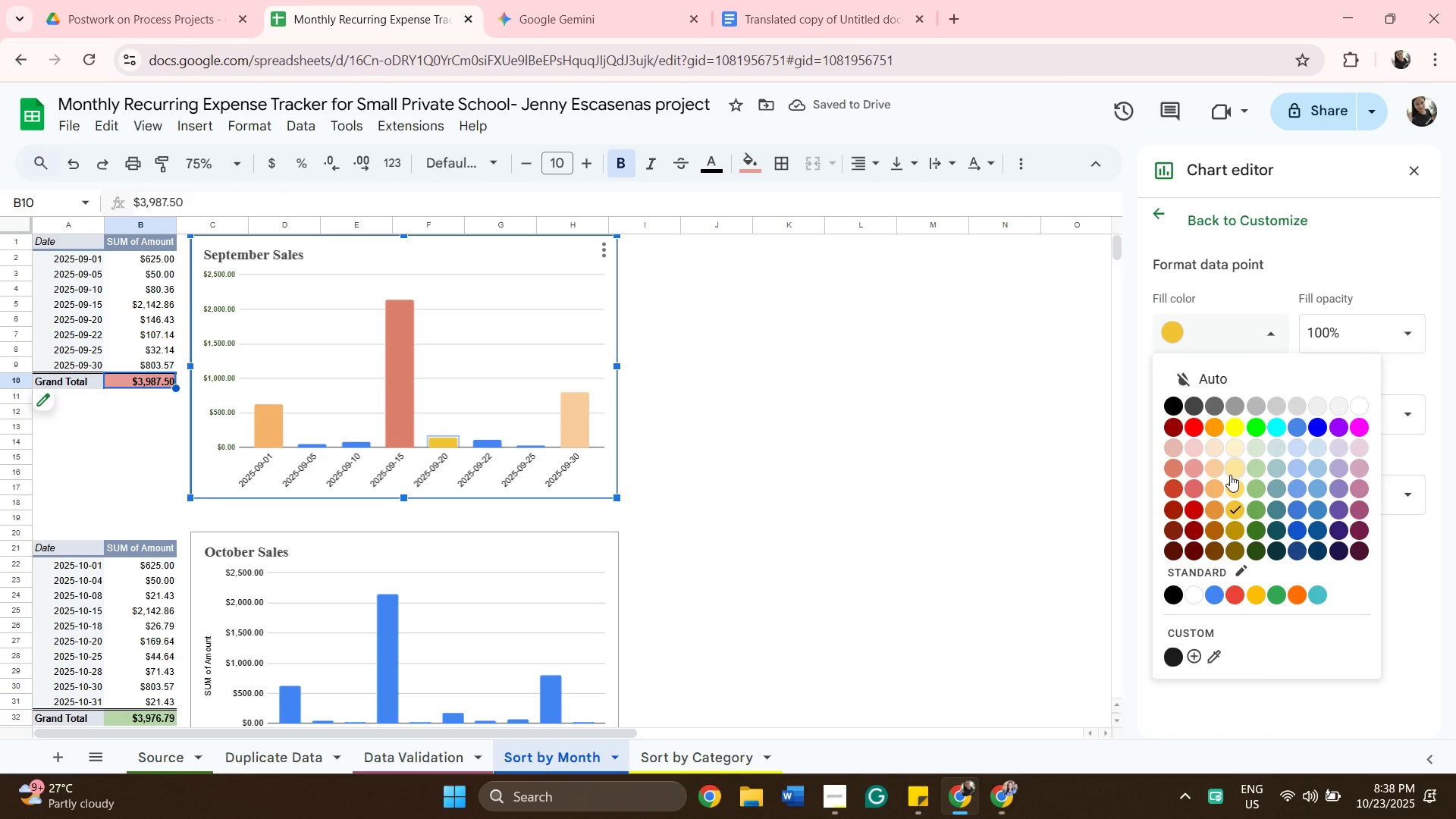 
left_click([1228, 471])
 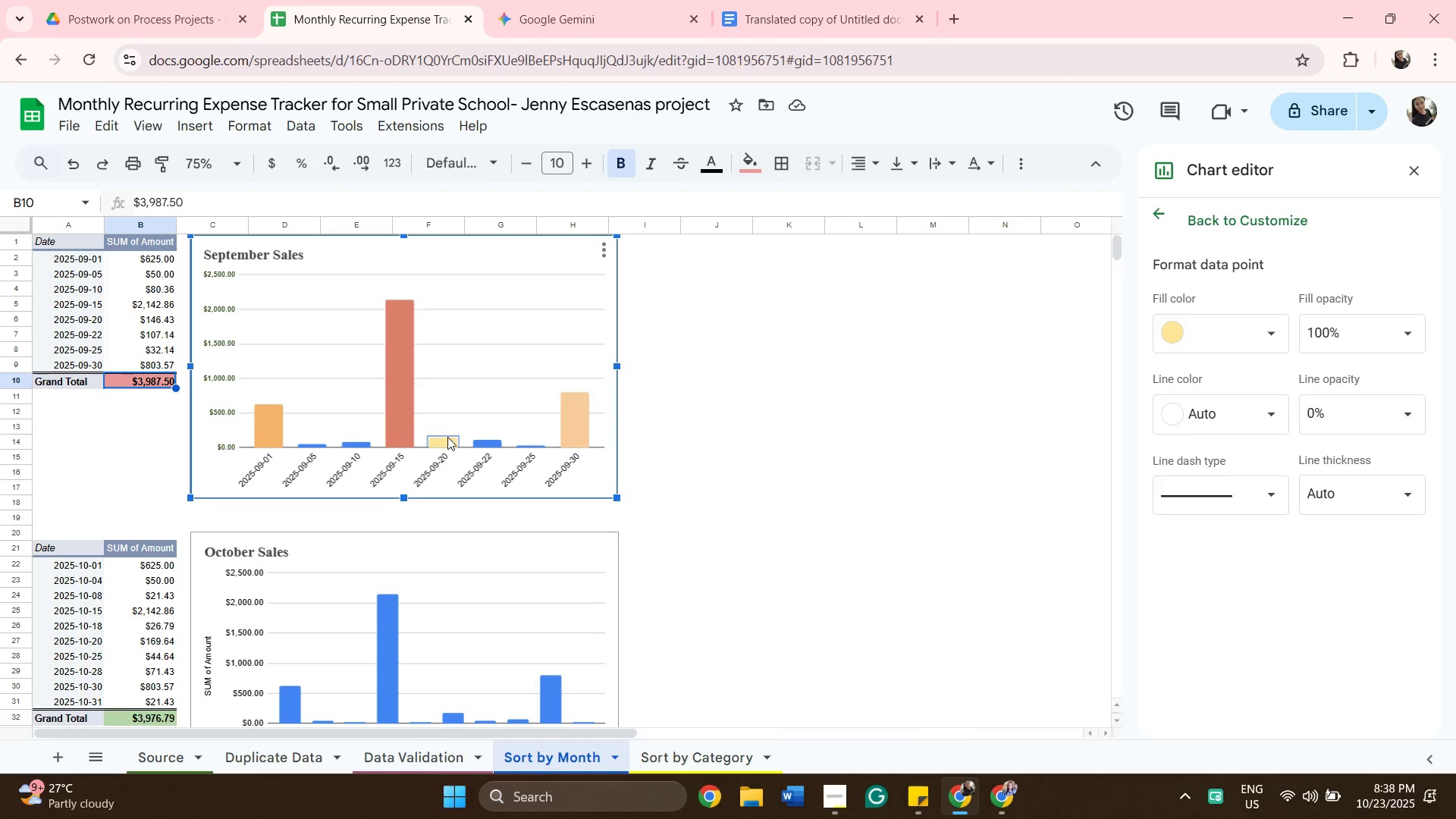 
wait(7.15)
 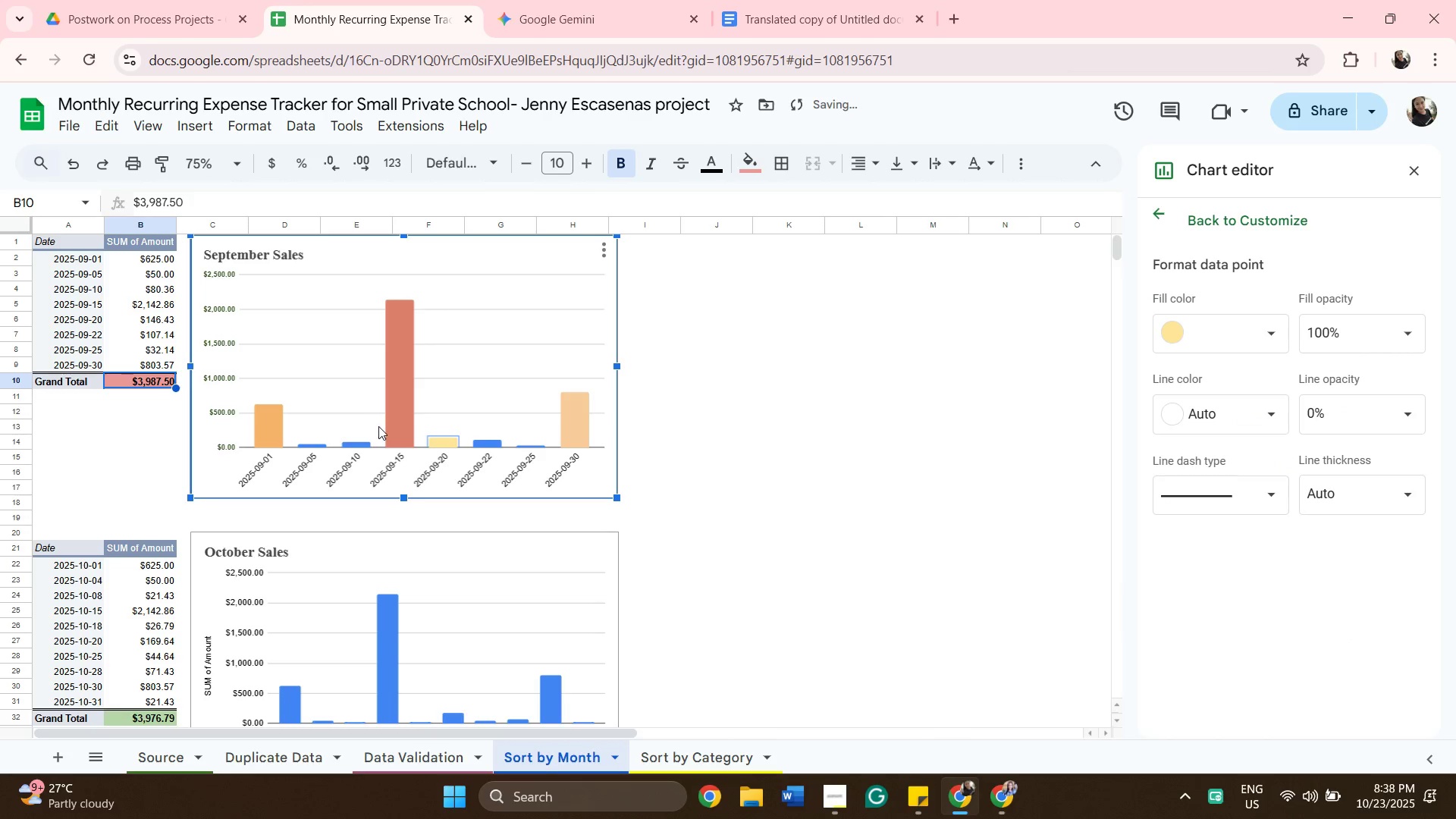 
left_click([1232, 330])
 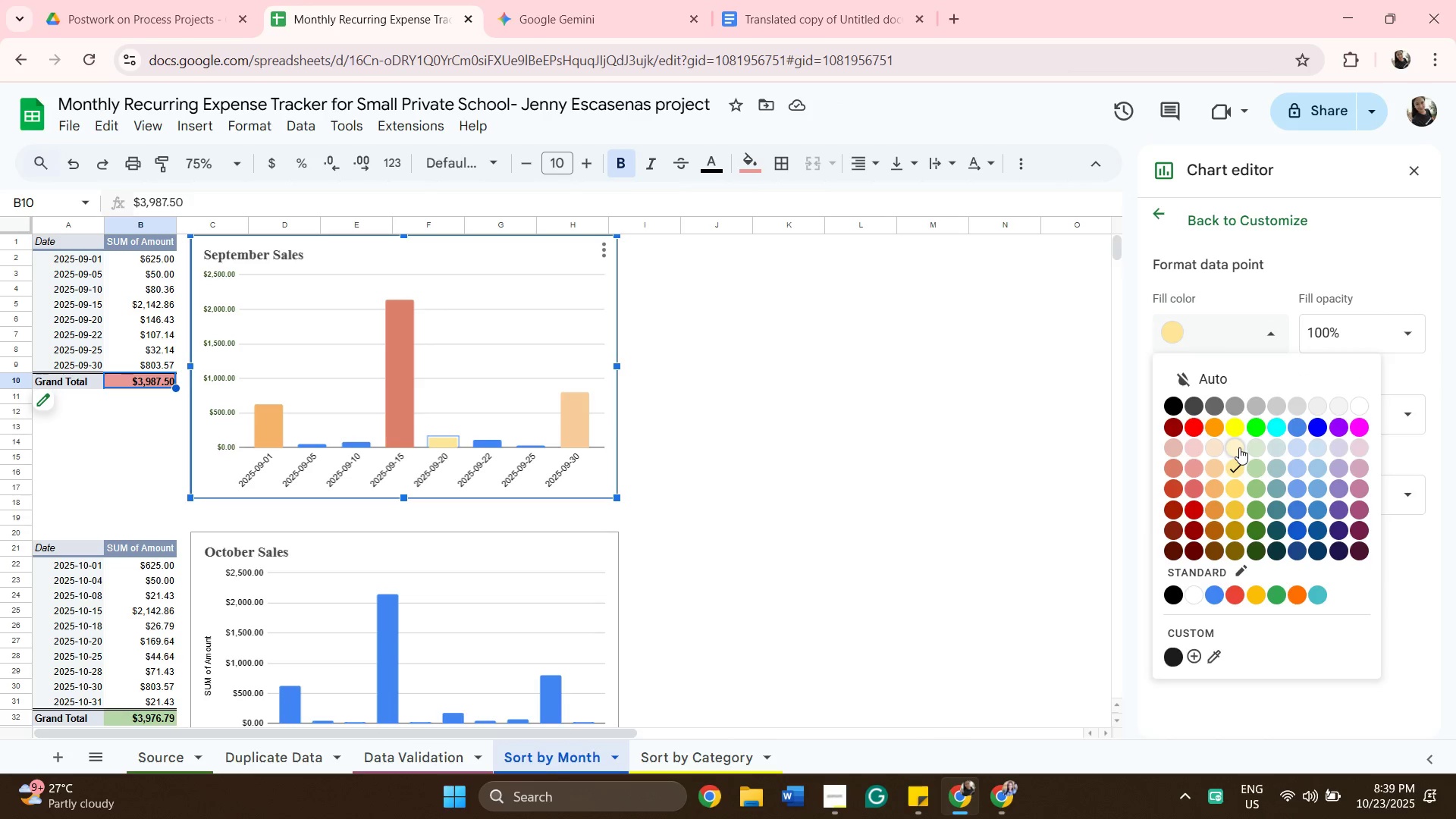 
left_click([1239, 447])
 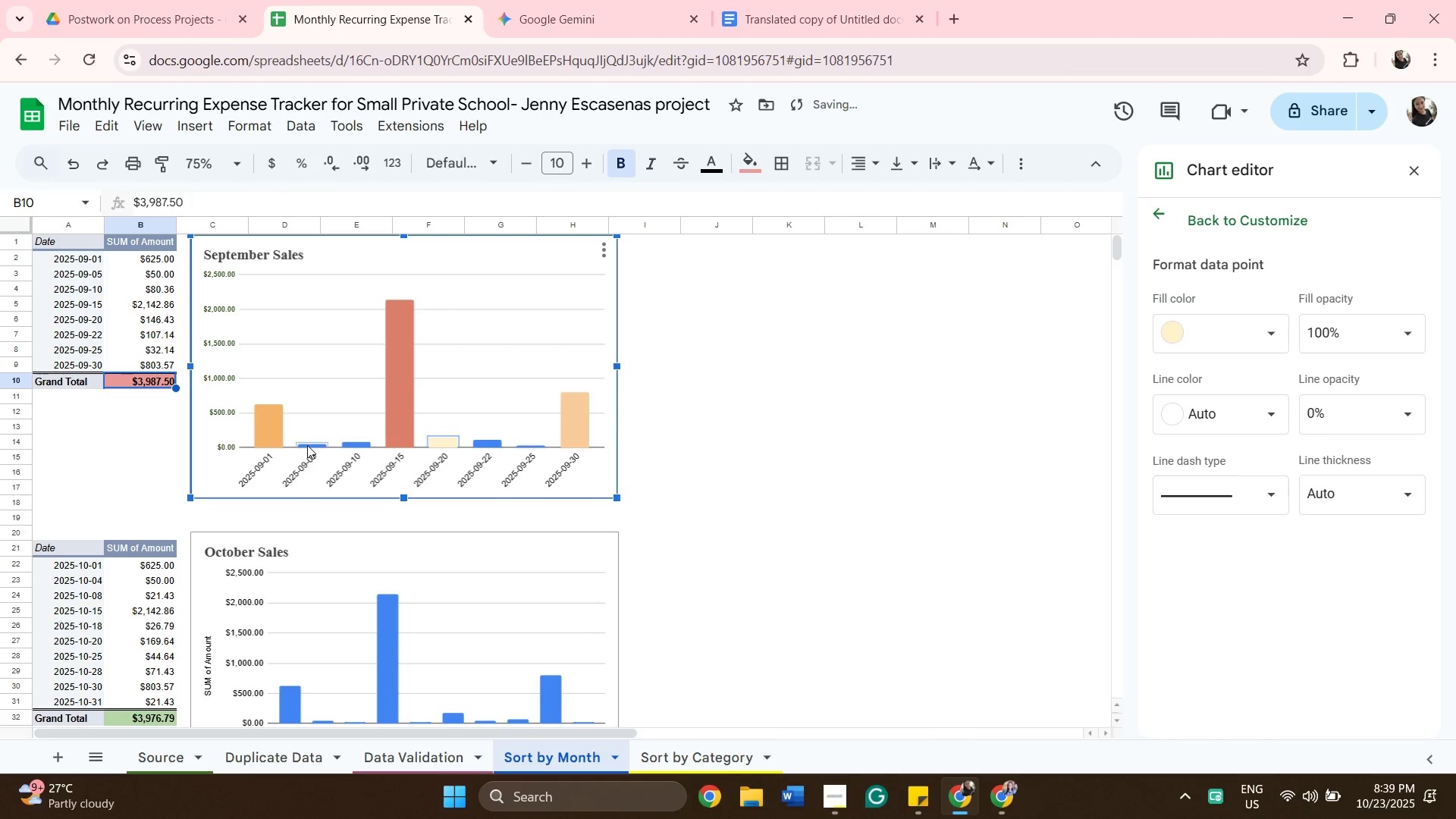 
left_click([307, 445])
 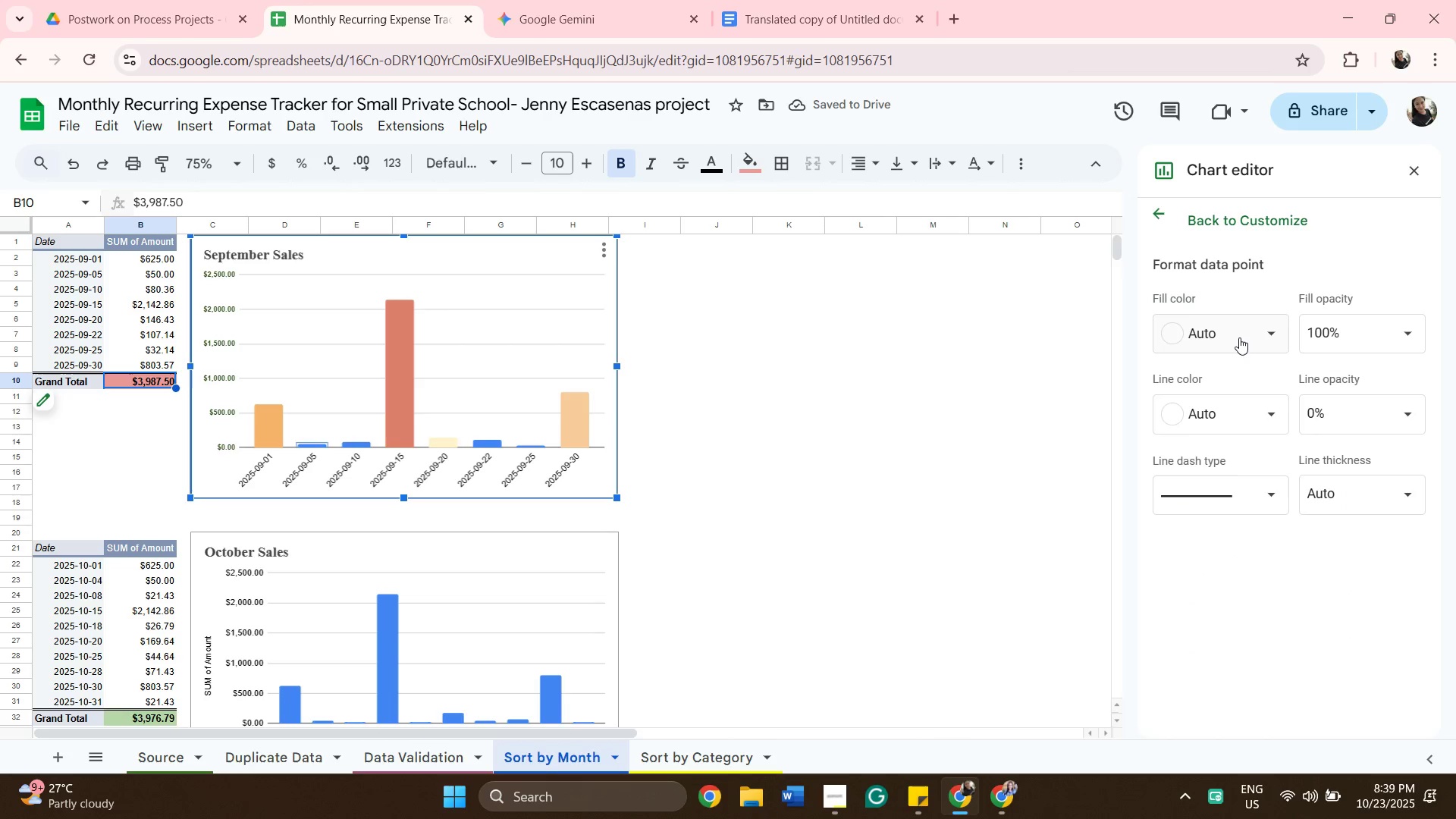 
left_click([1242, 337])
 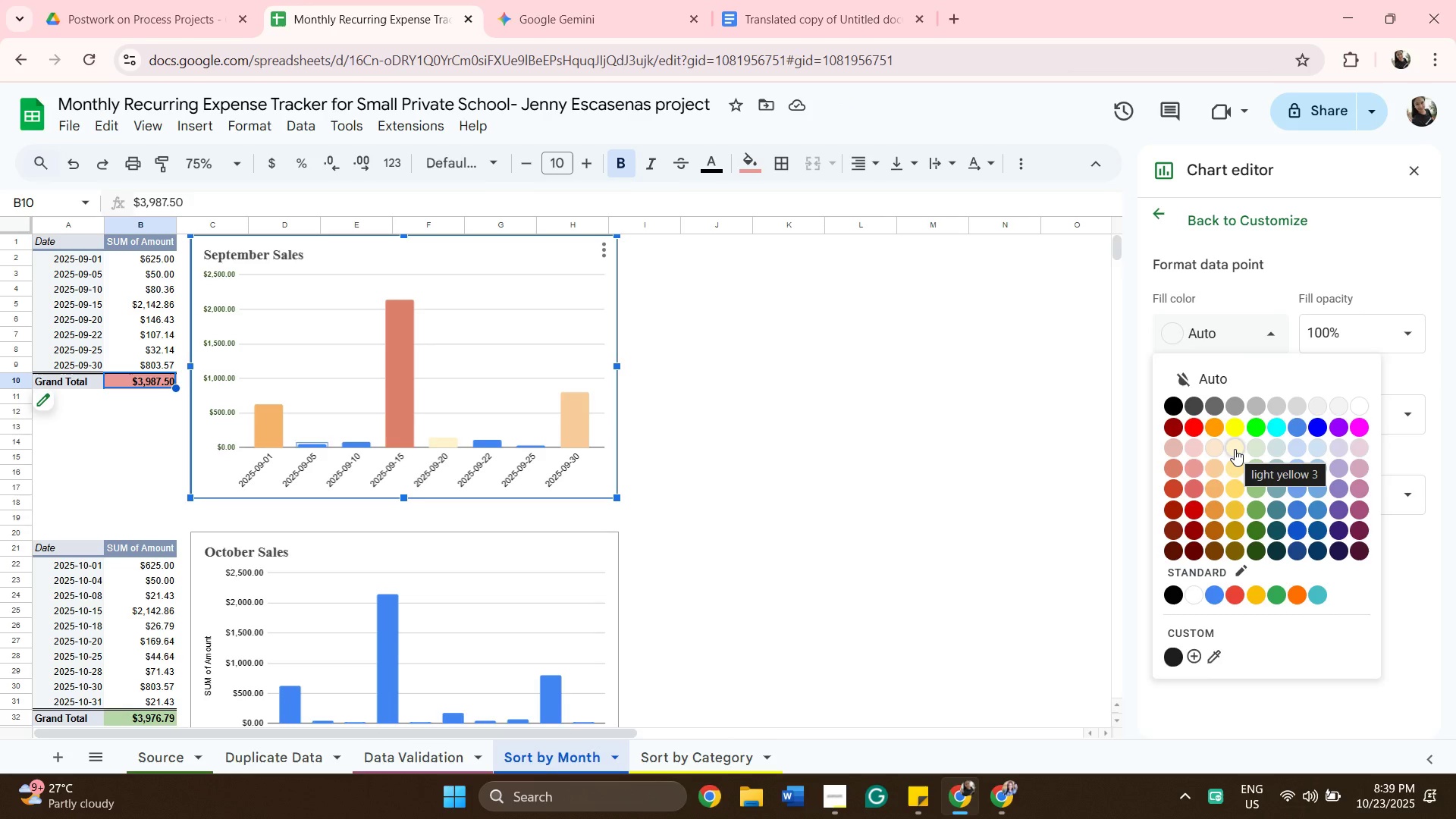 
left_click([1235, 449])
 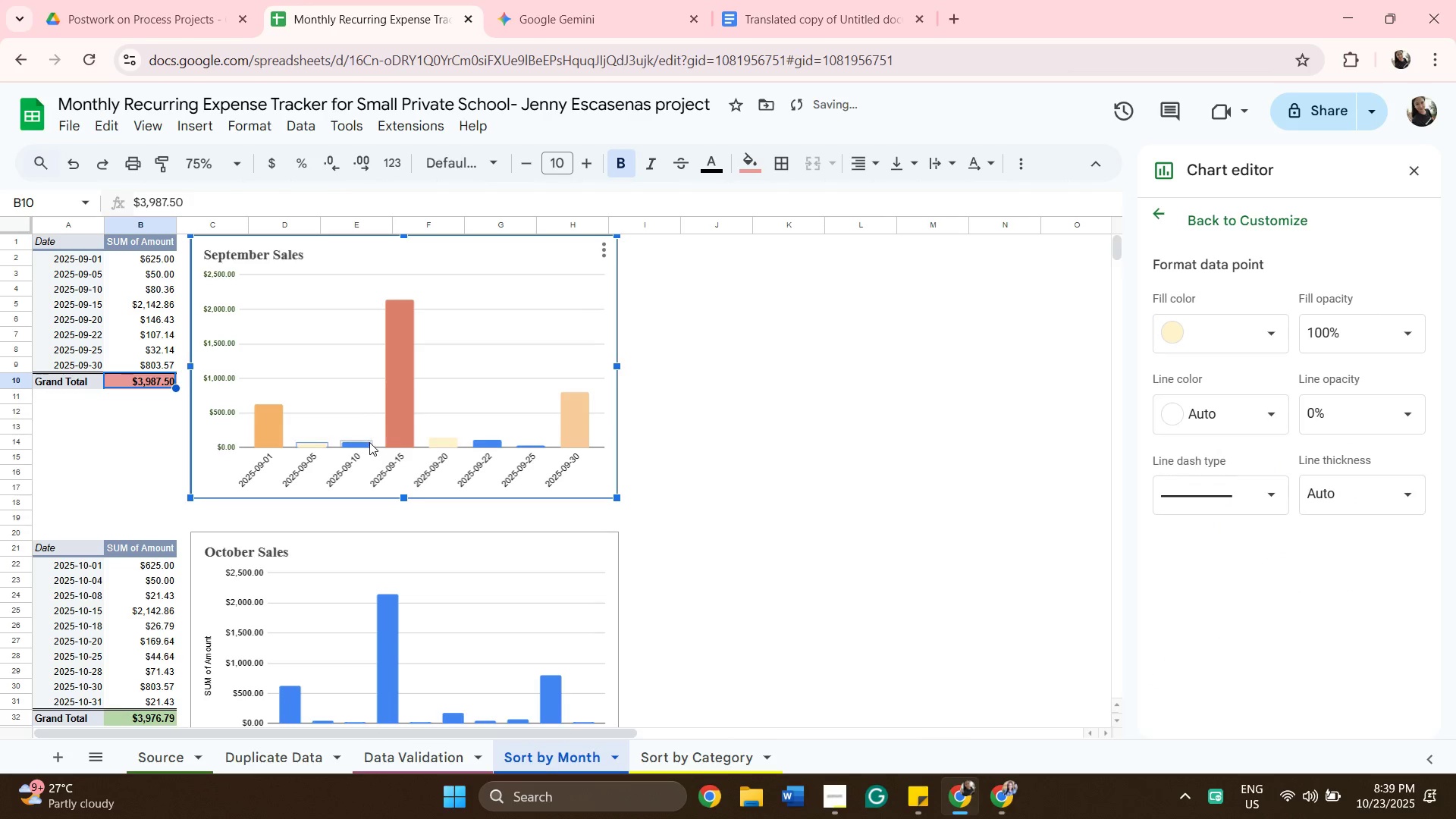 
left_click([369, 442])
 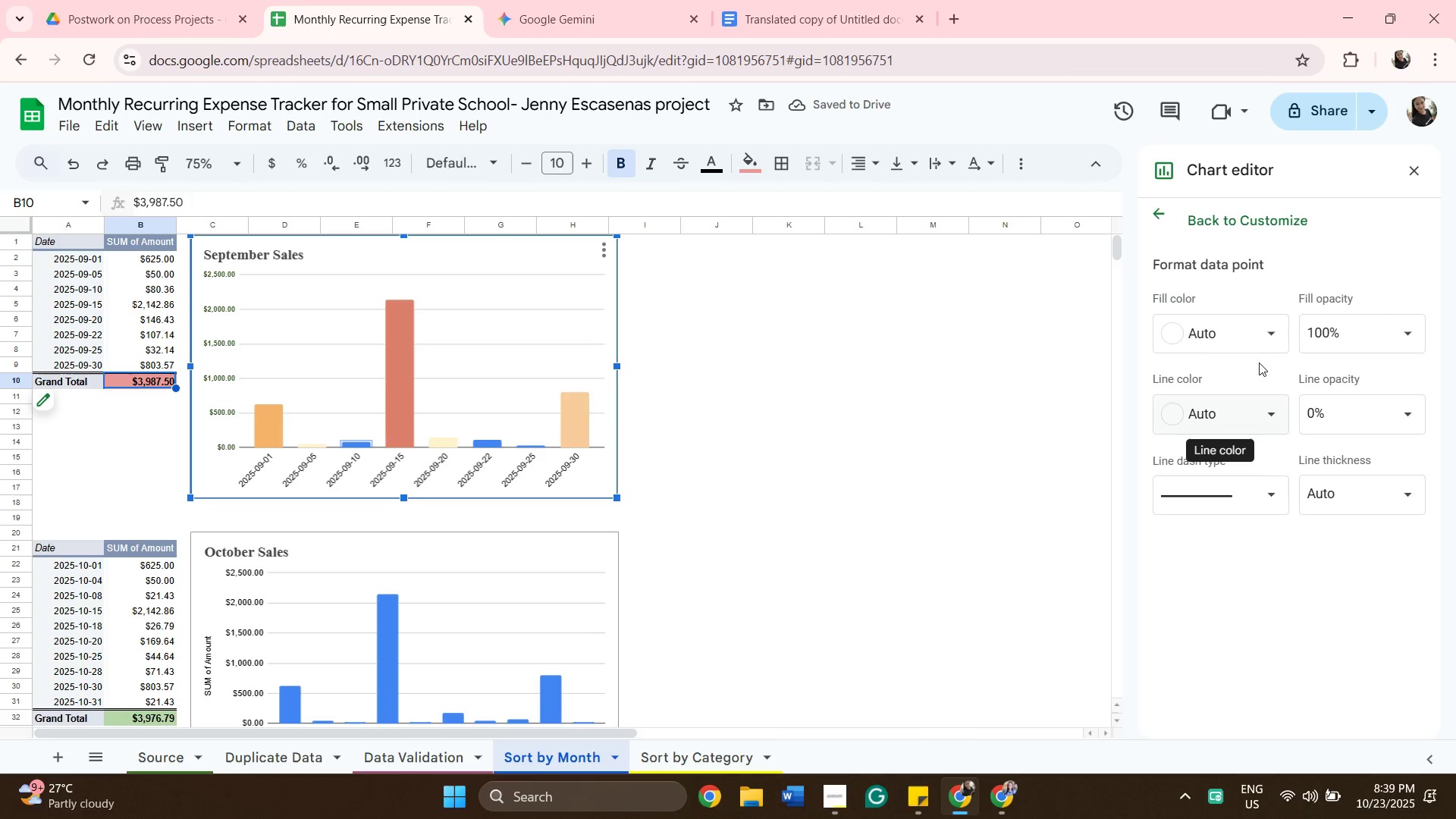 
left_click([1263, 324])
 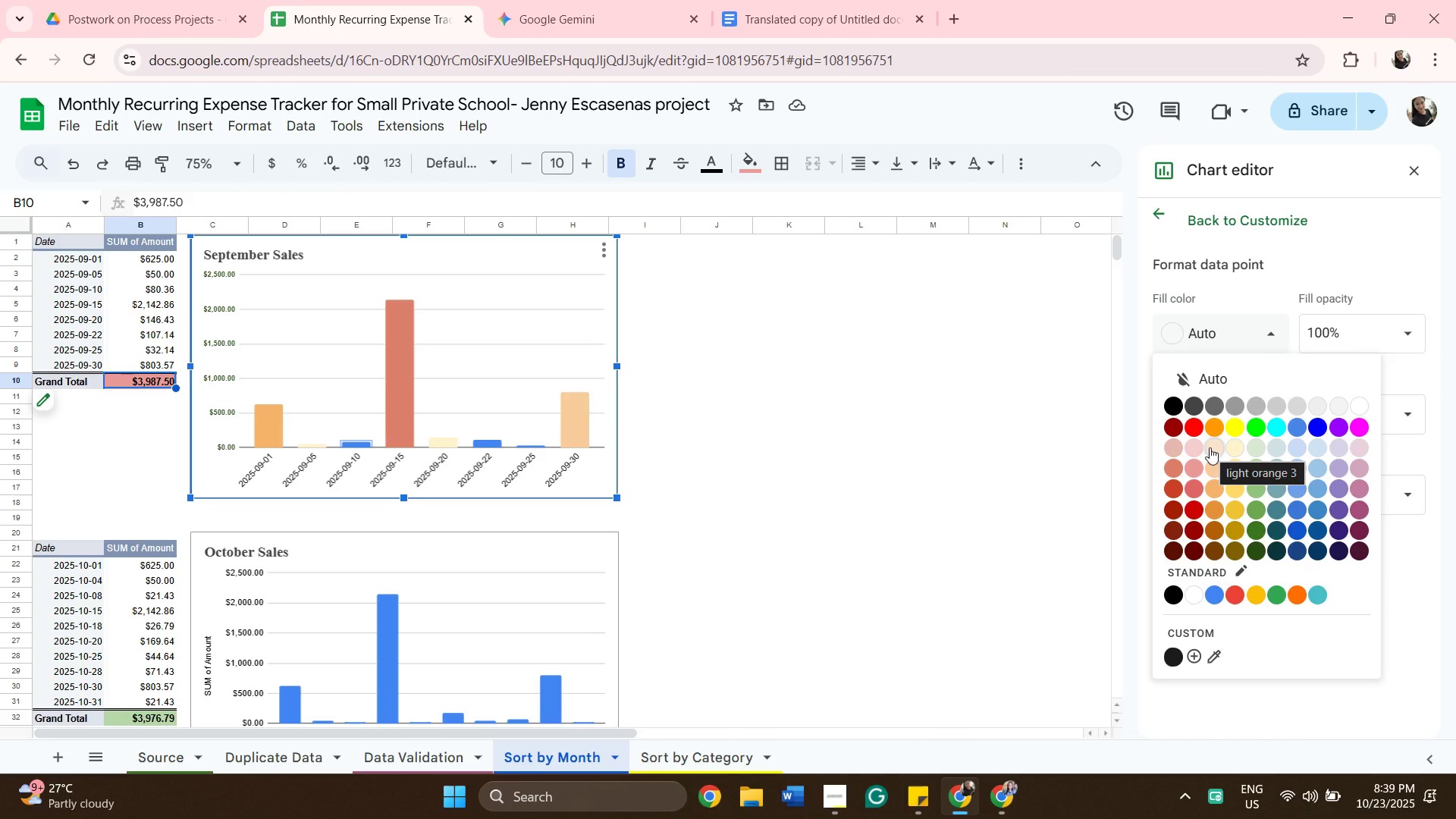 
left_click([1210, 447])
 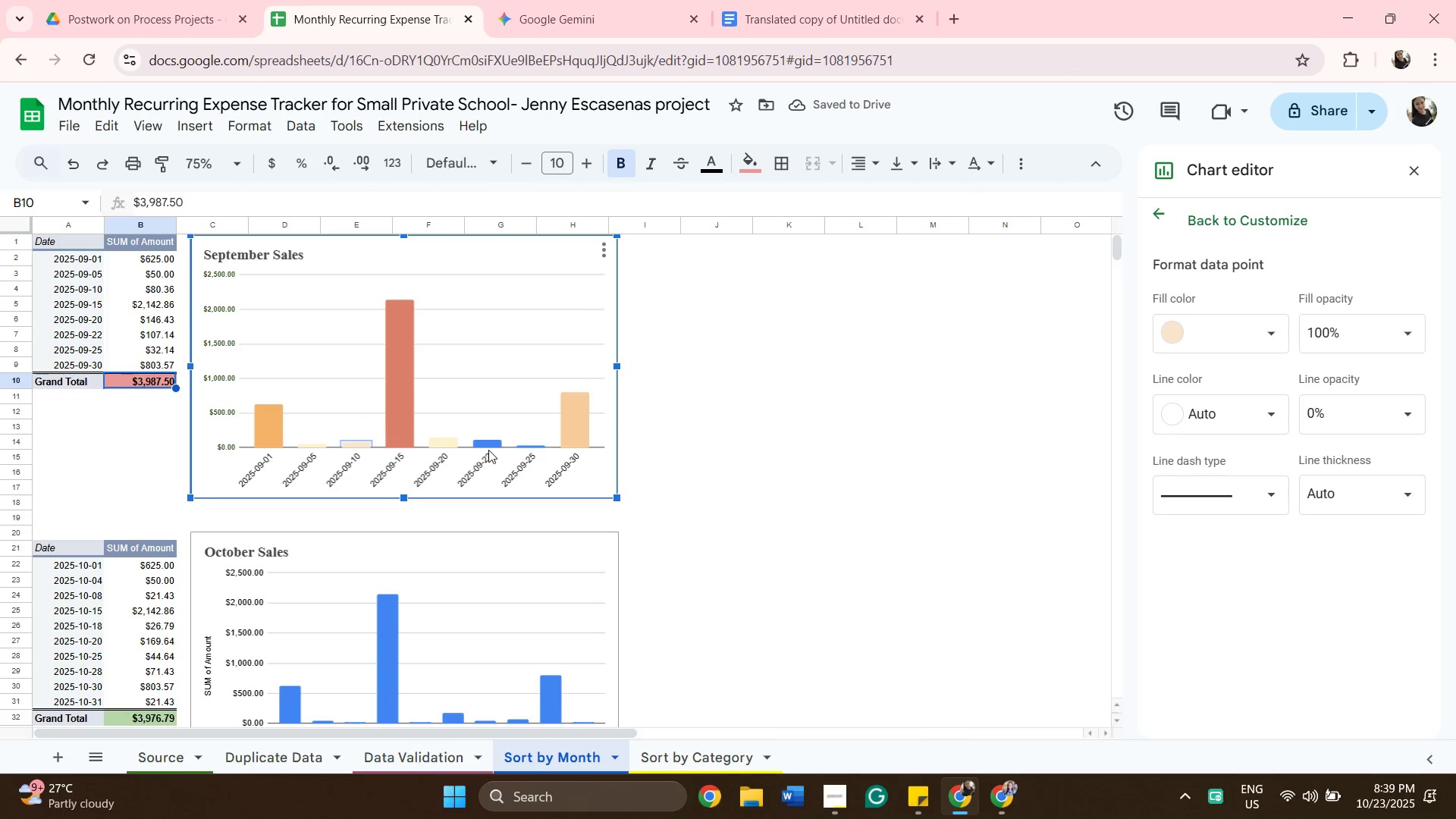 
left_click([488, 447])
 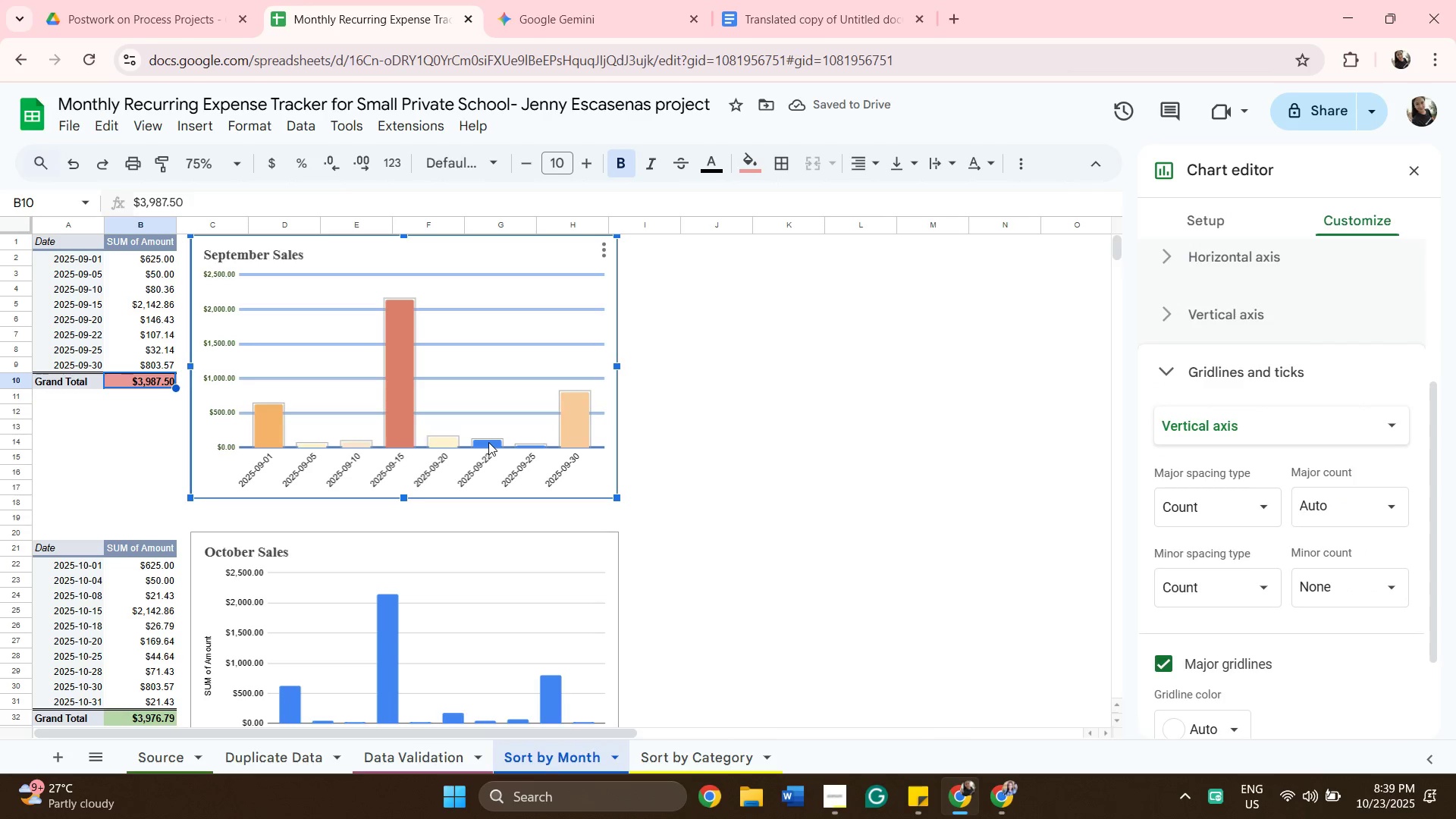 
left_click([488, 442])
 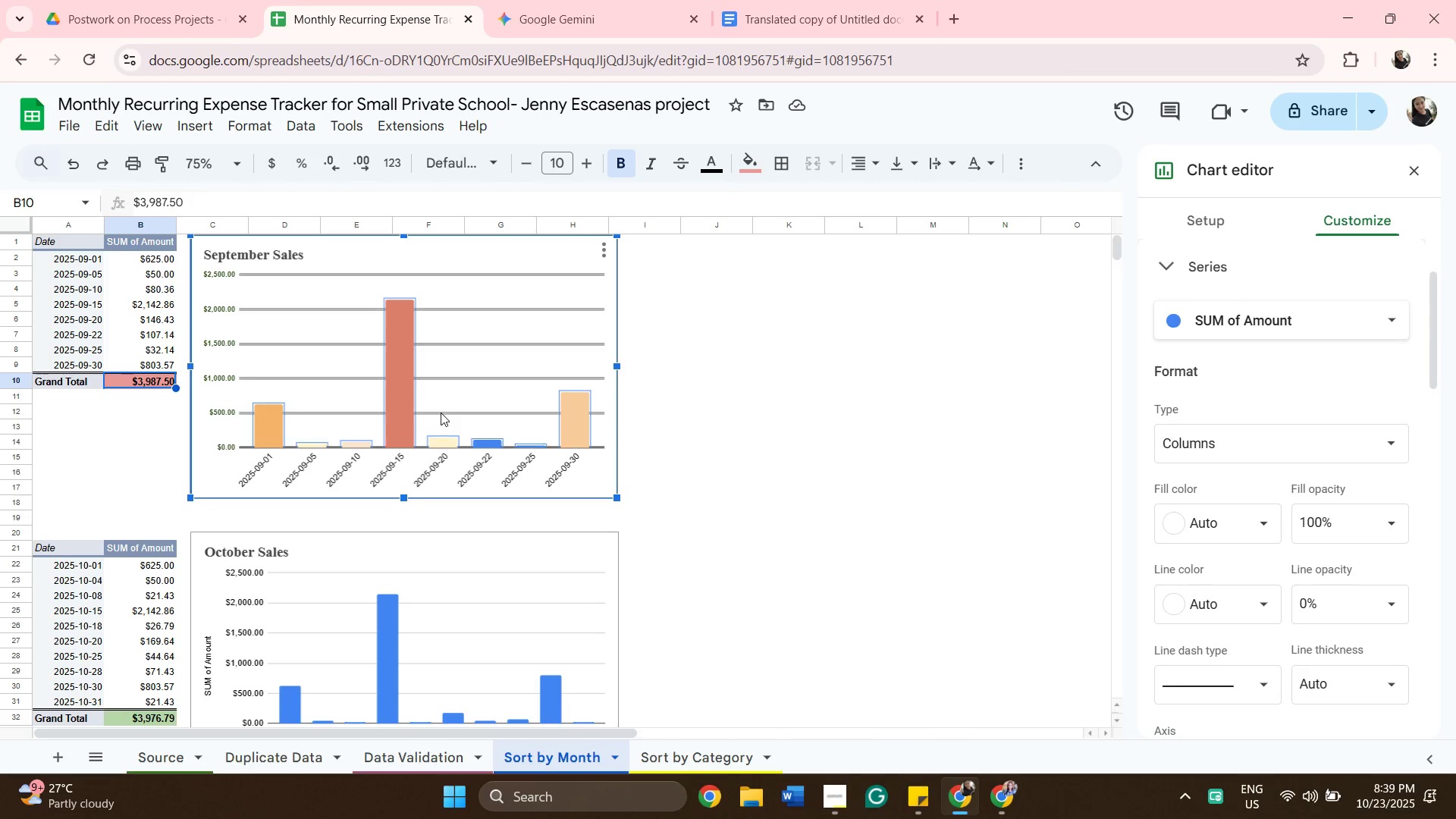 
left_click([449, 436])
 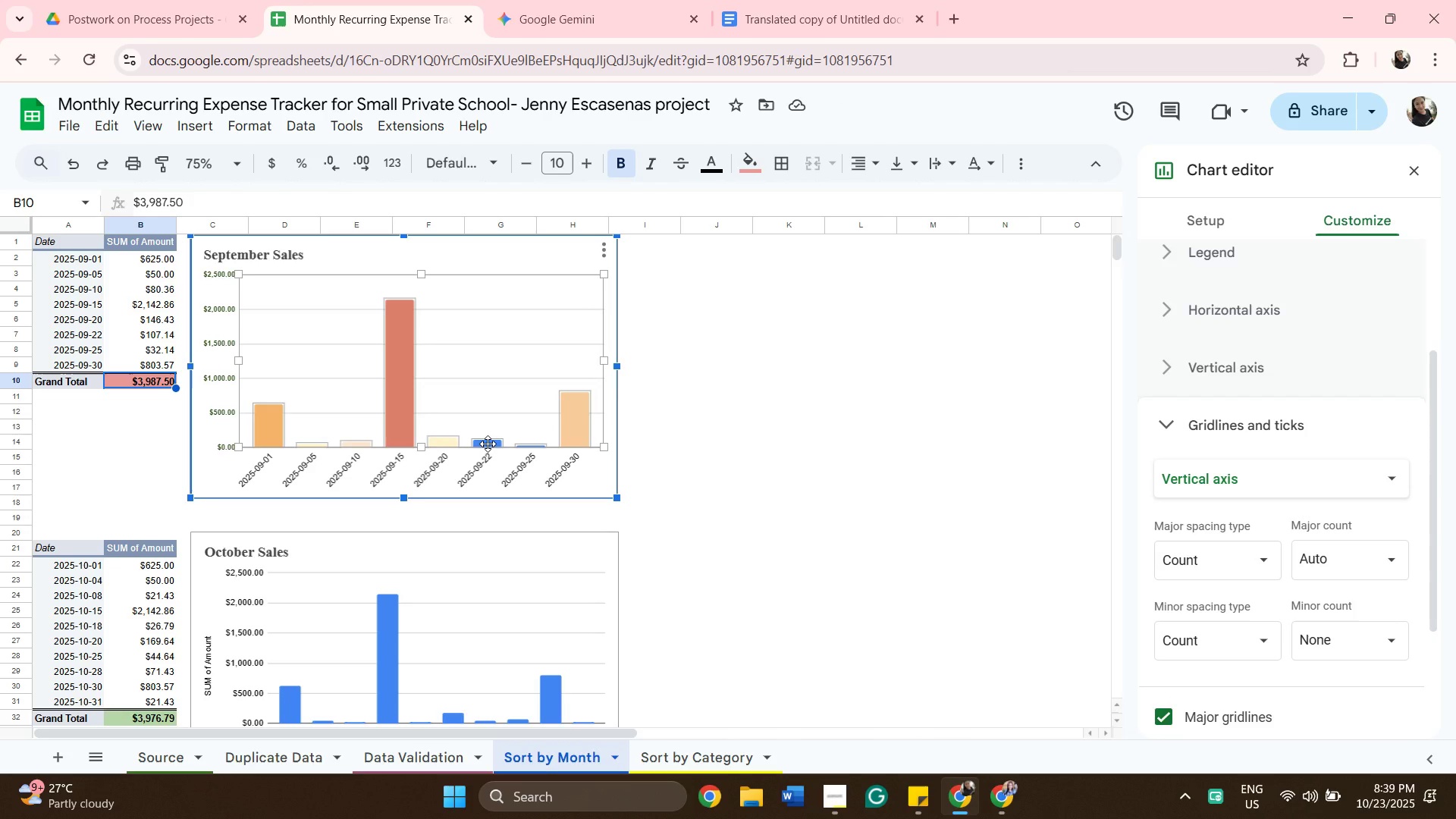 
left_click([488, 444])
 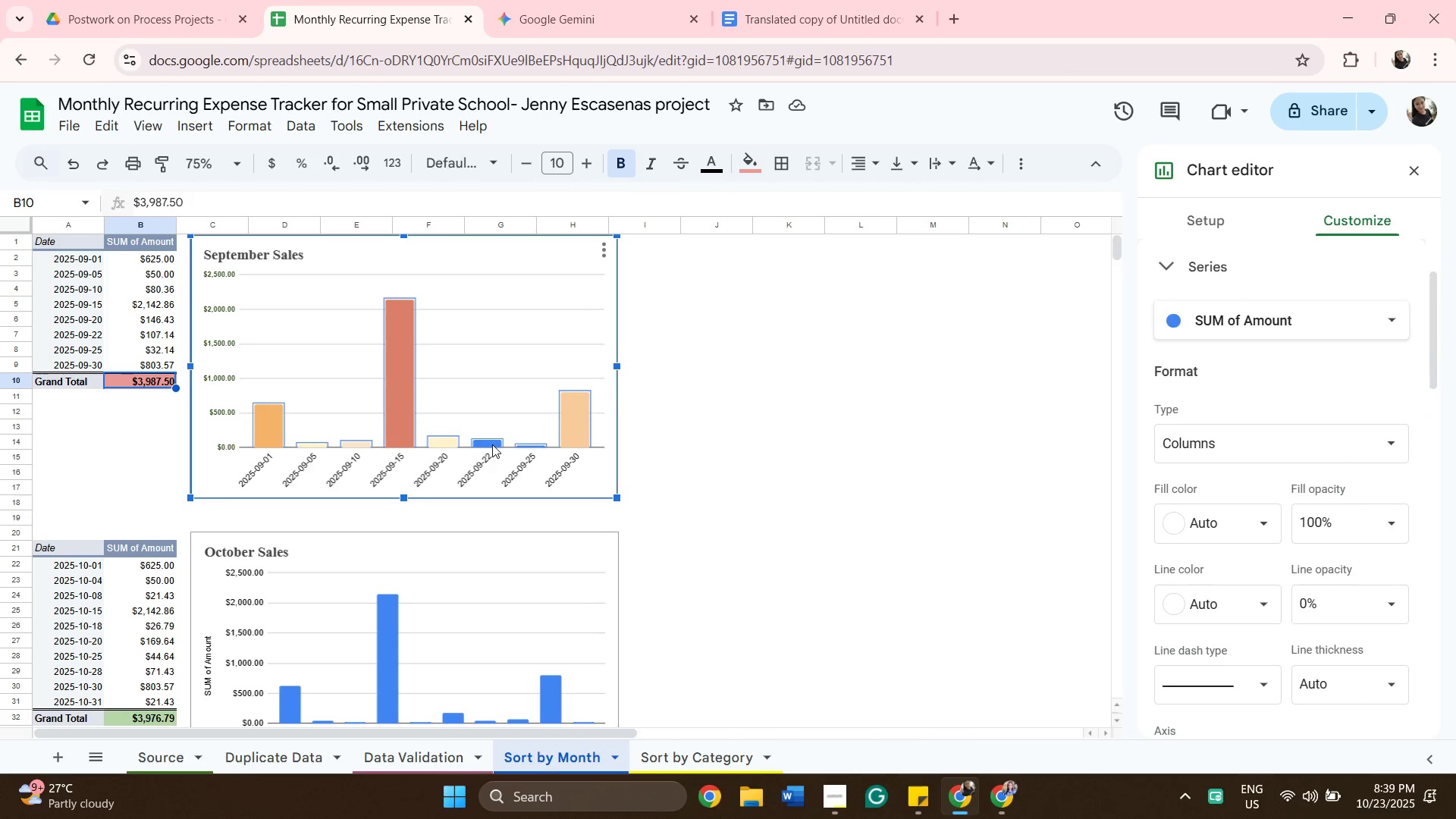 
left_click([492, 444])
 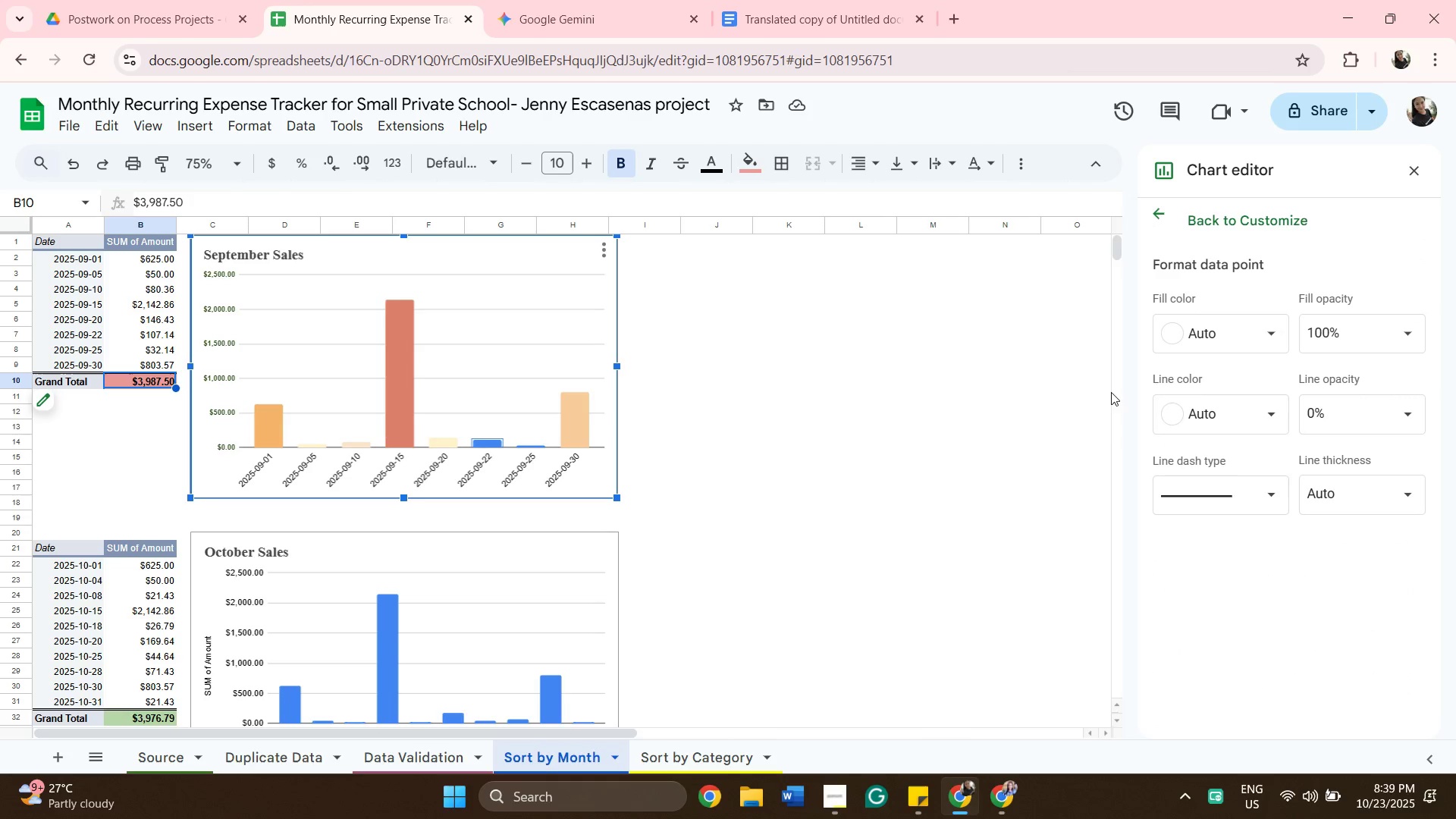 
left_click([1259, 341])
 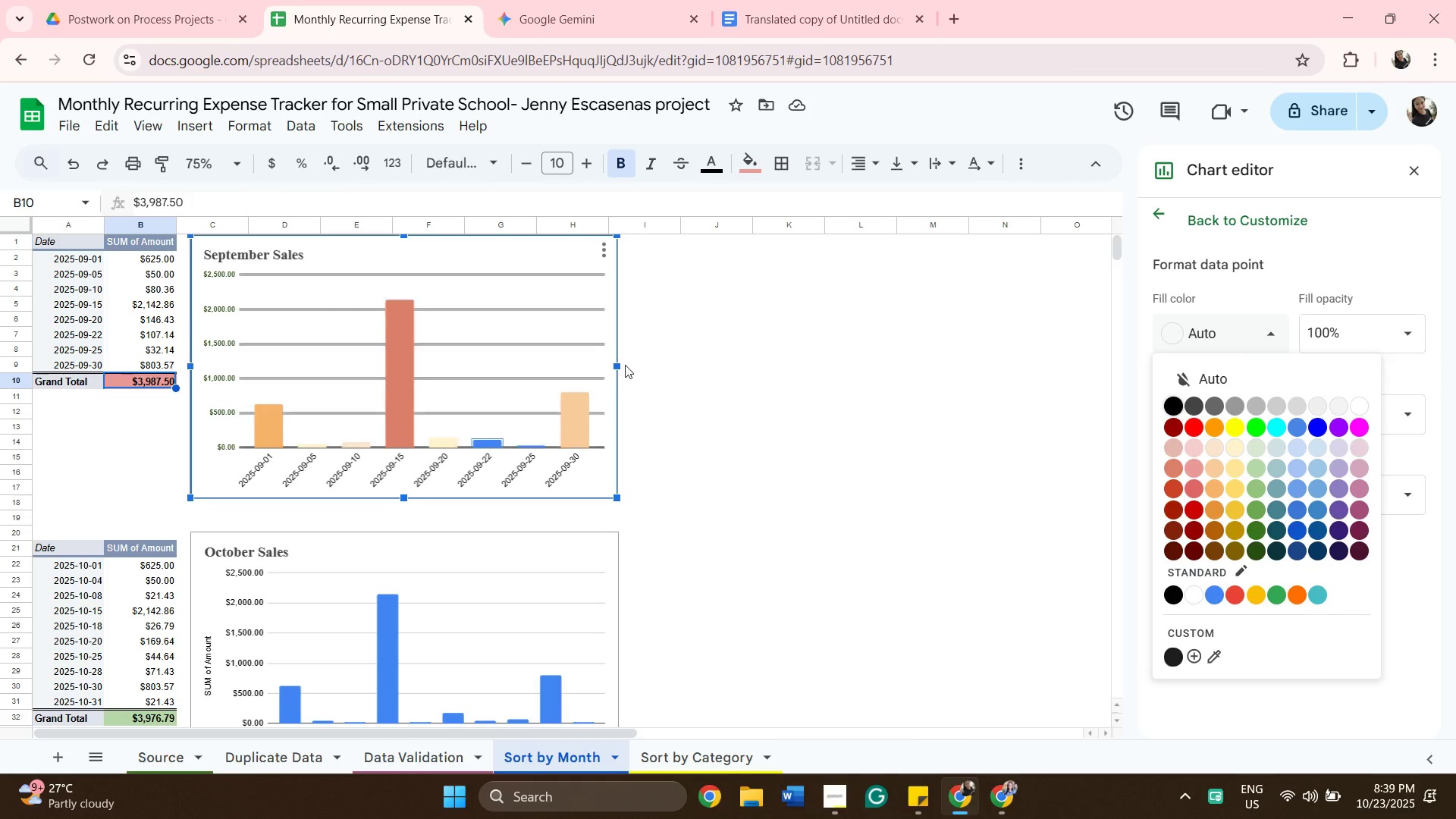 
wait(13.75)
 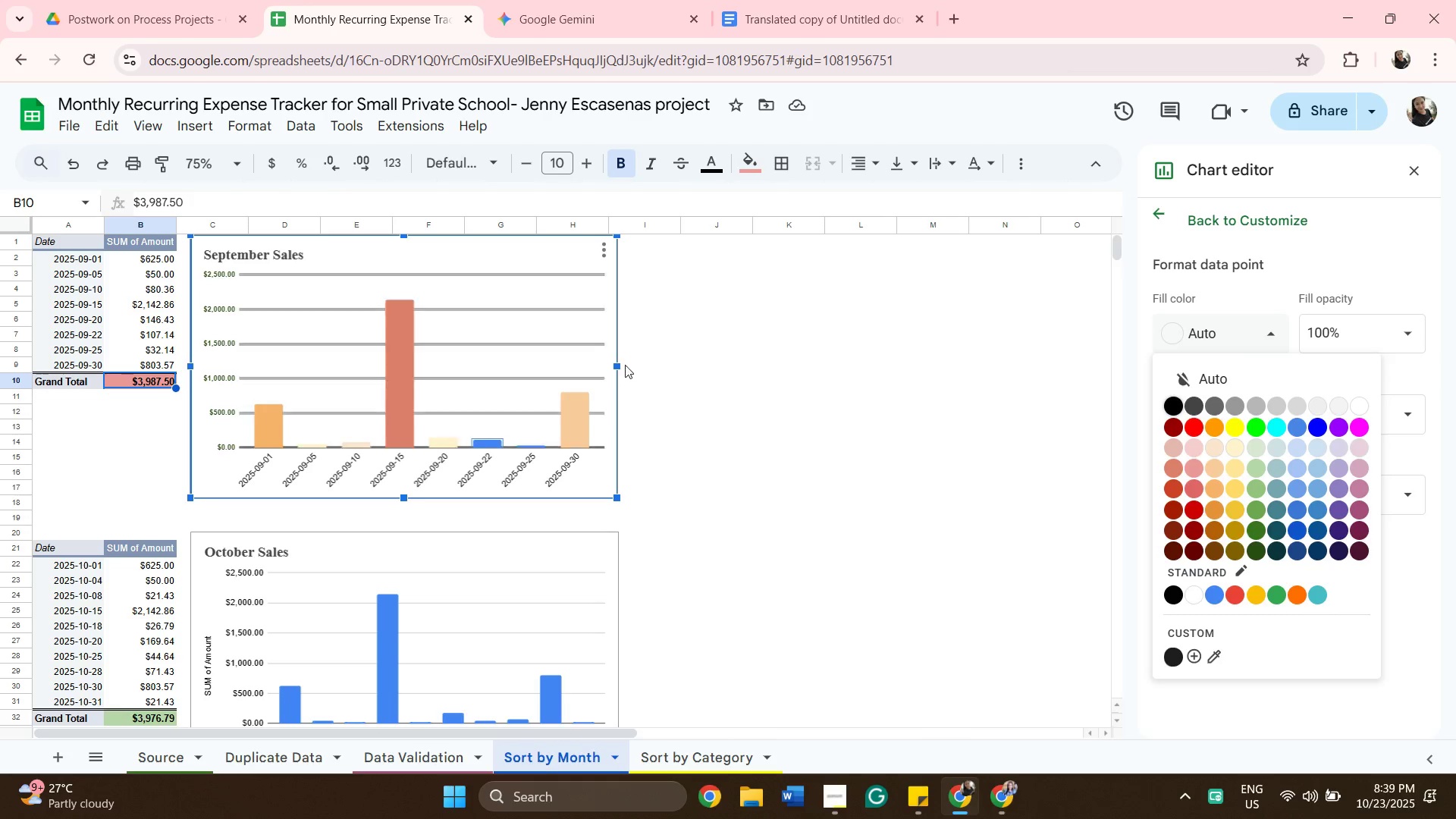 
left_click([479, 439])
 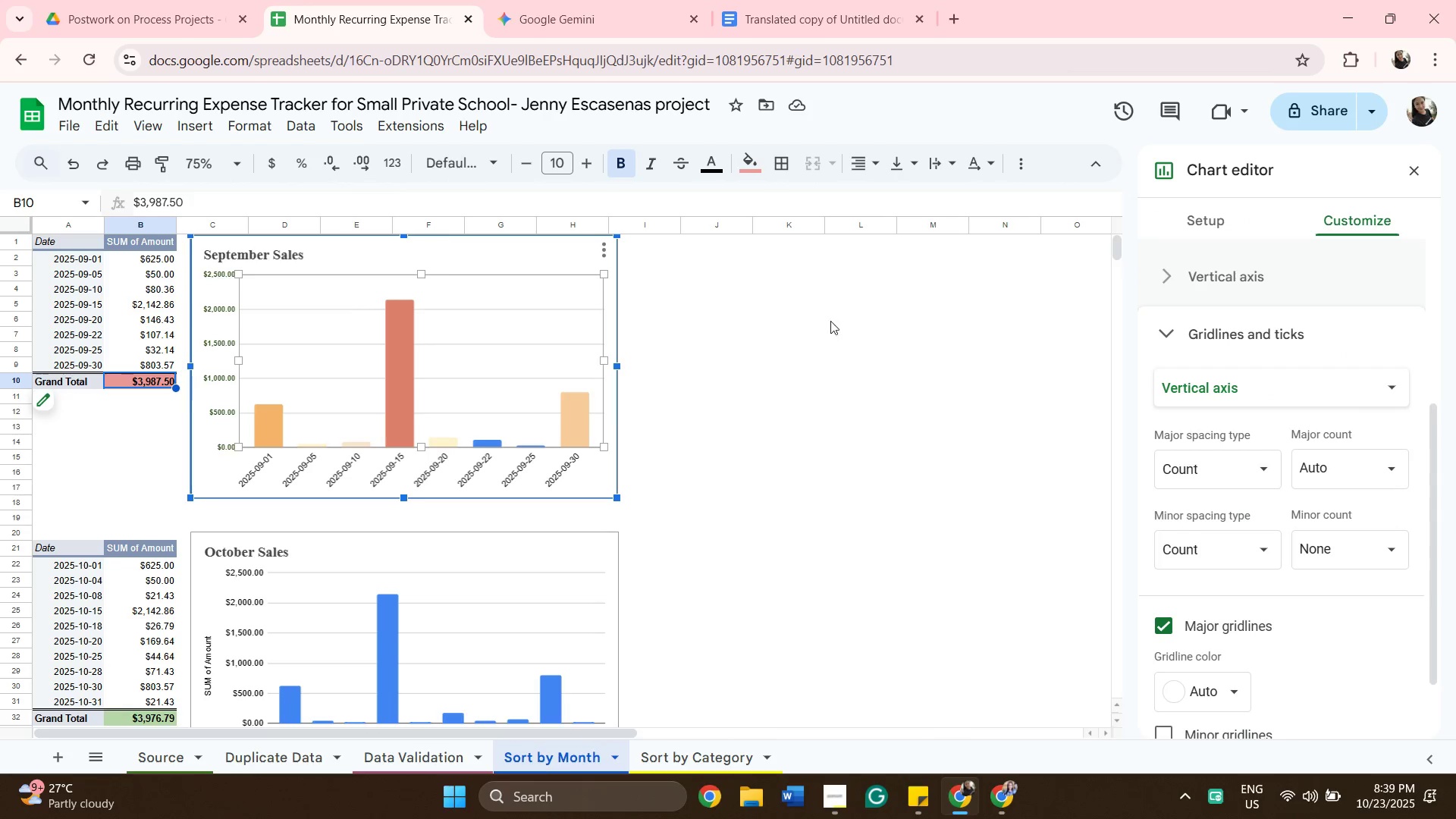 
wait(5.6)
 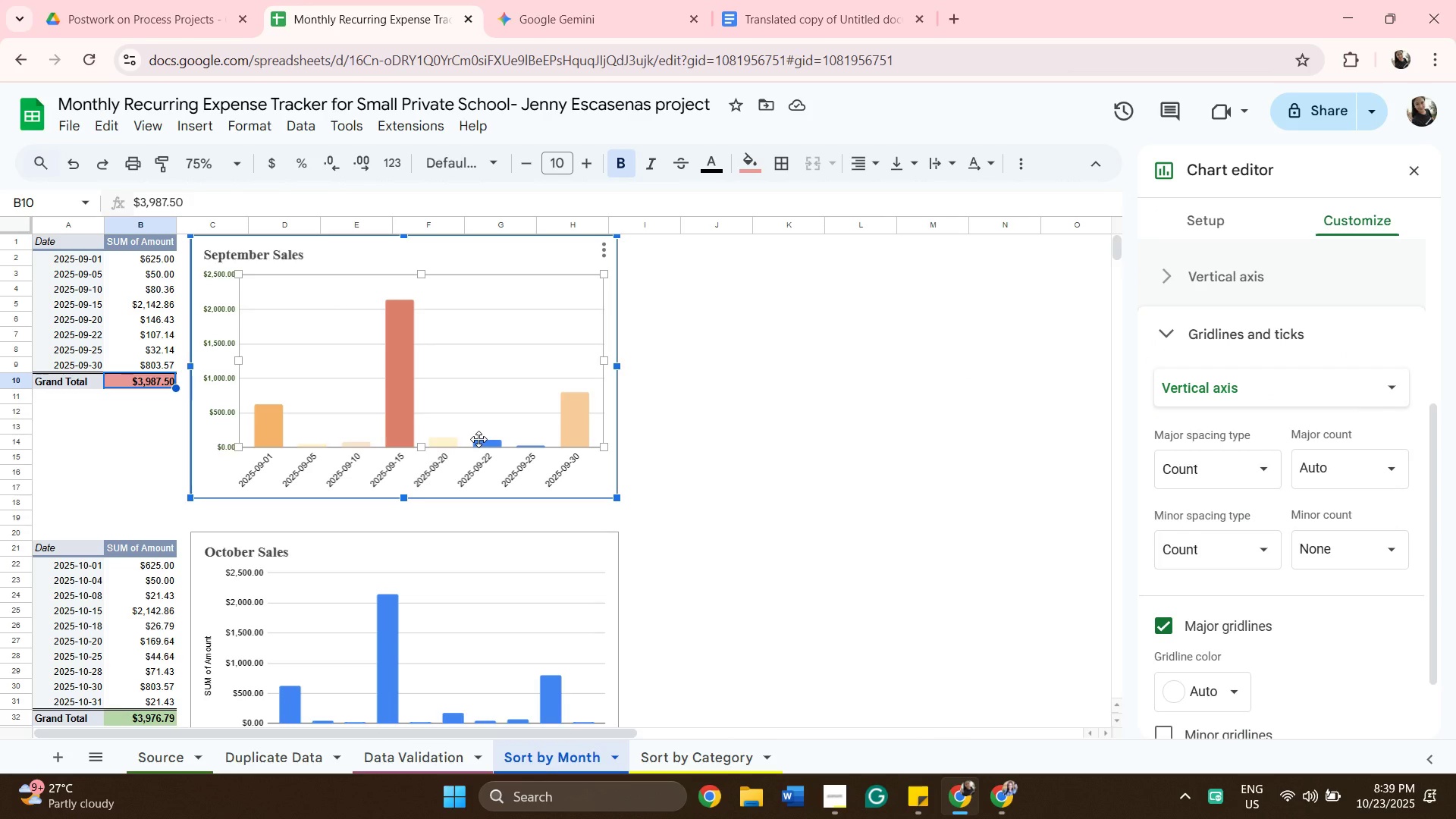 
scroll: coordinate [854, 460], scroll_direction: none, amount: 0.0
 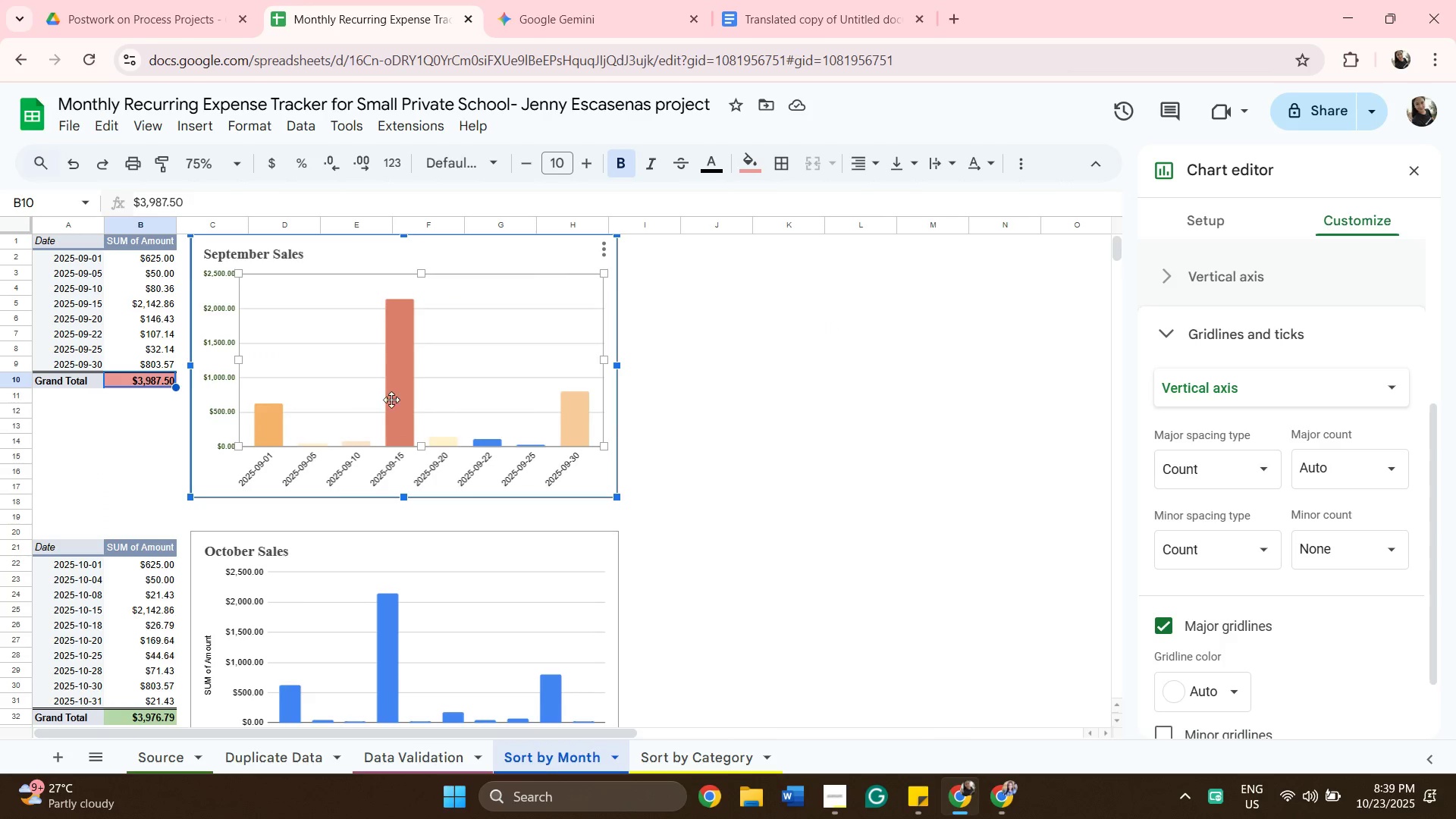 
wait(10.06)
 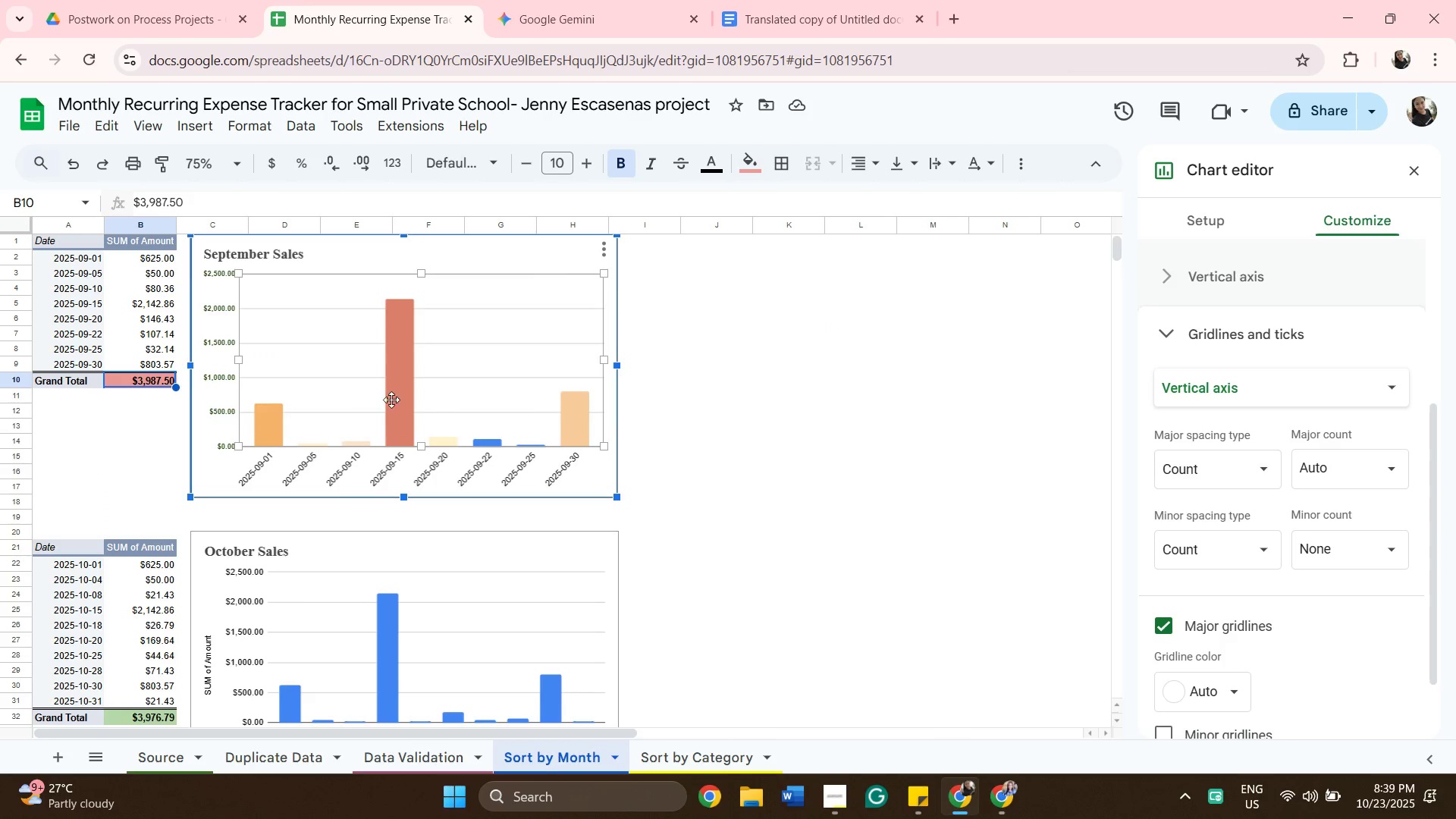 
left_click([406, 404])
 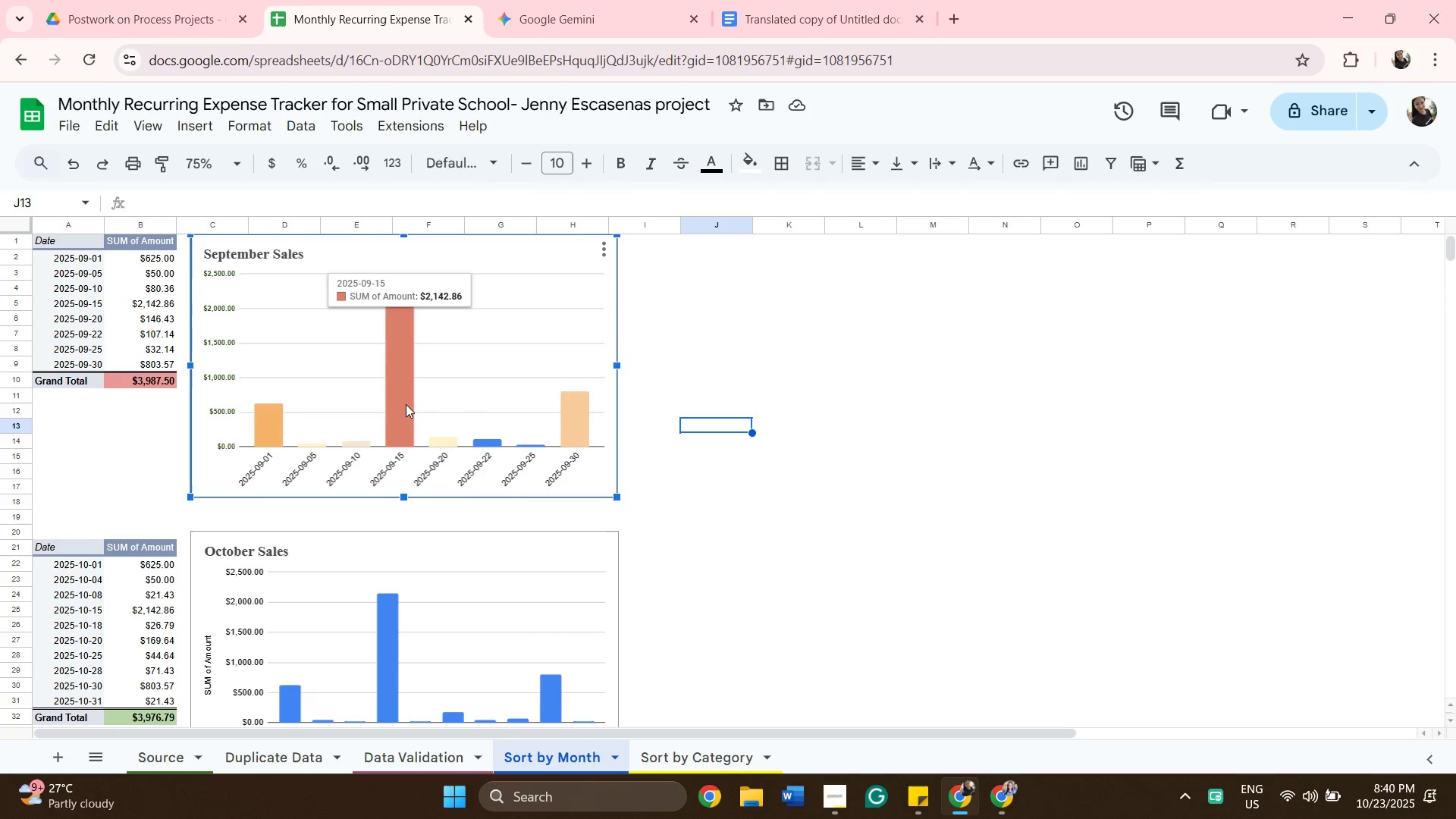 
double_click([406, 404])
 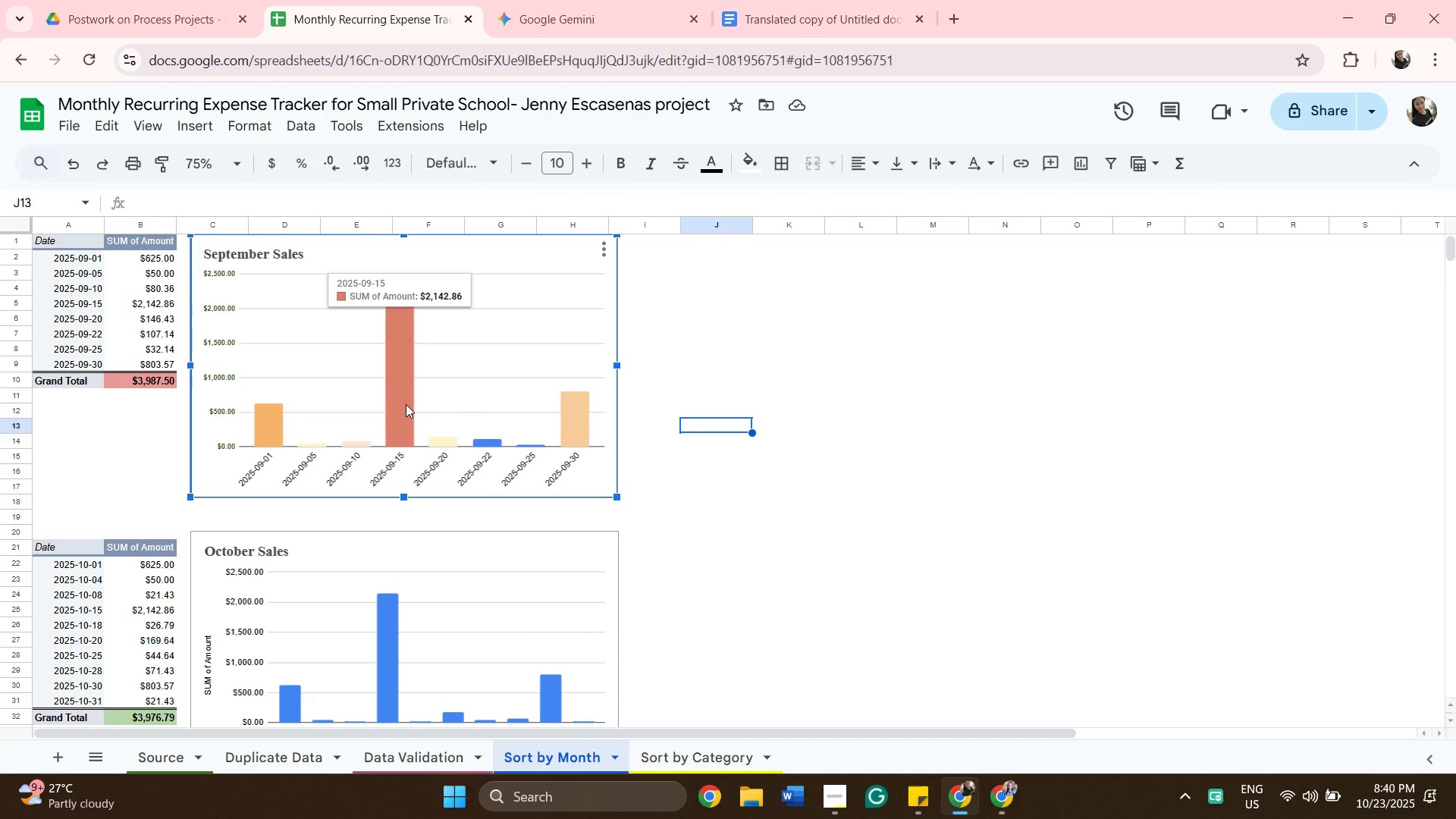 
triple_click([406, 404])
 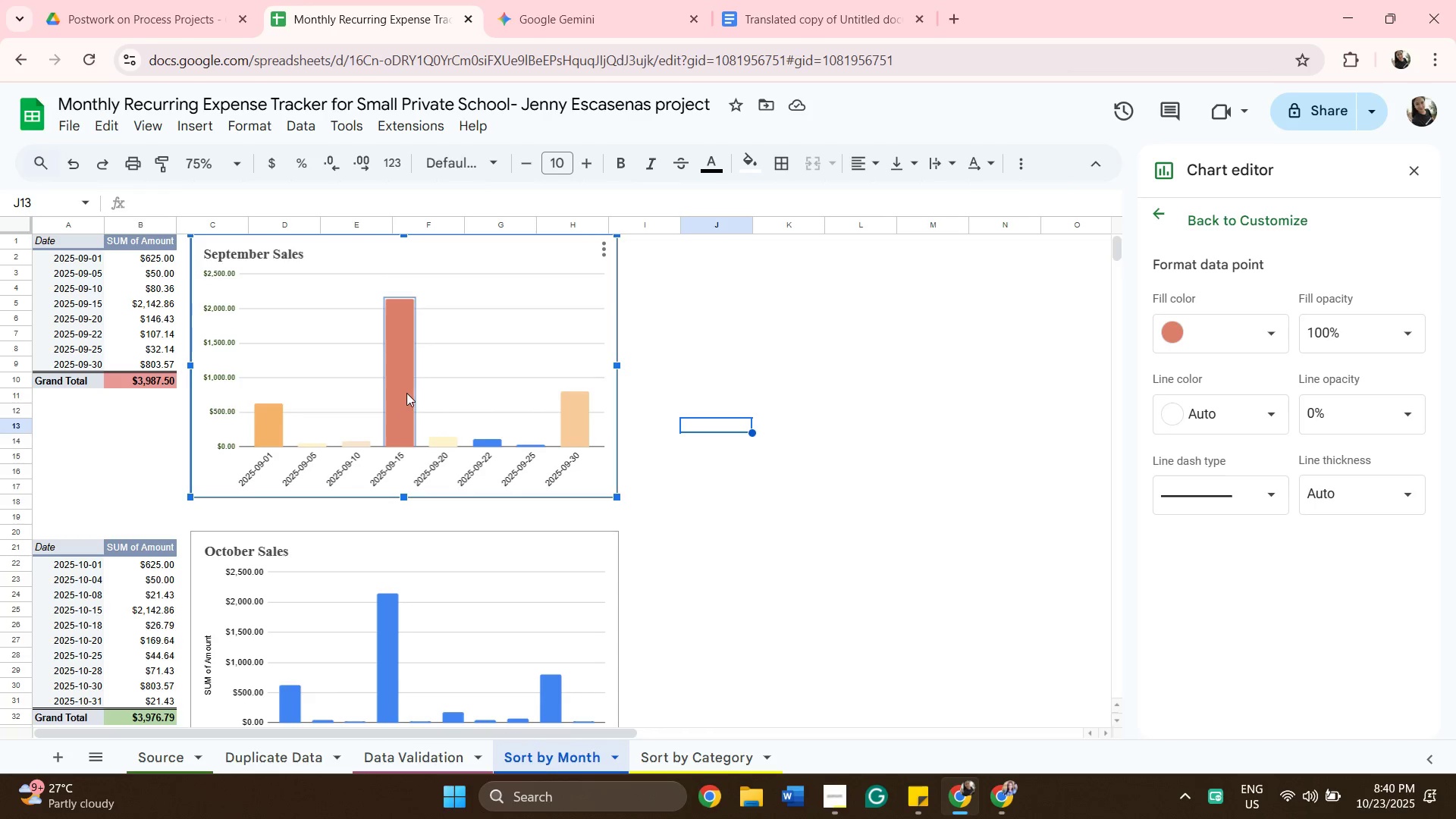 
left_click([407, 386])
 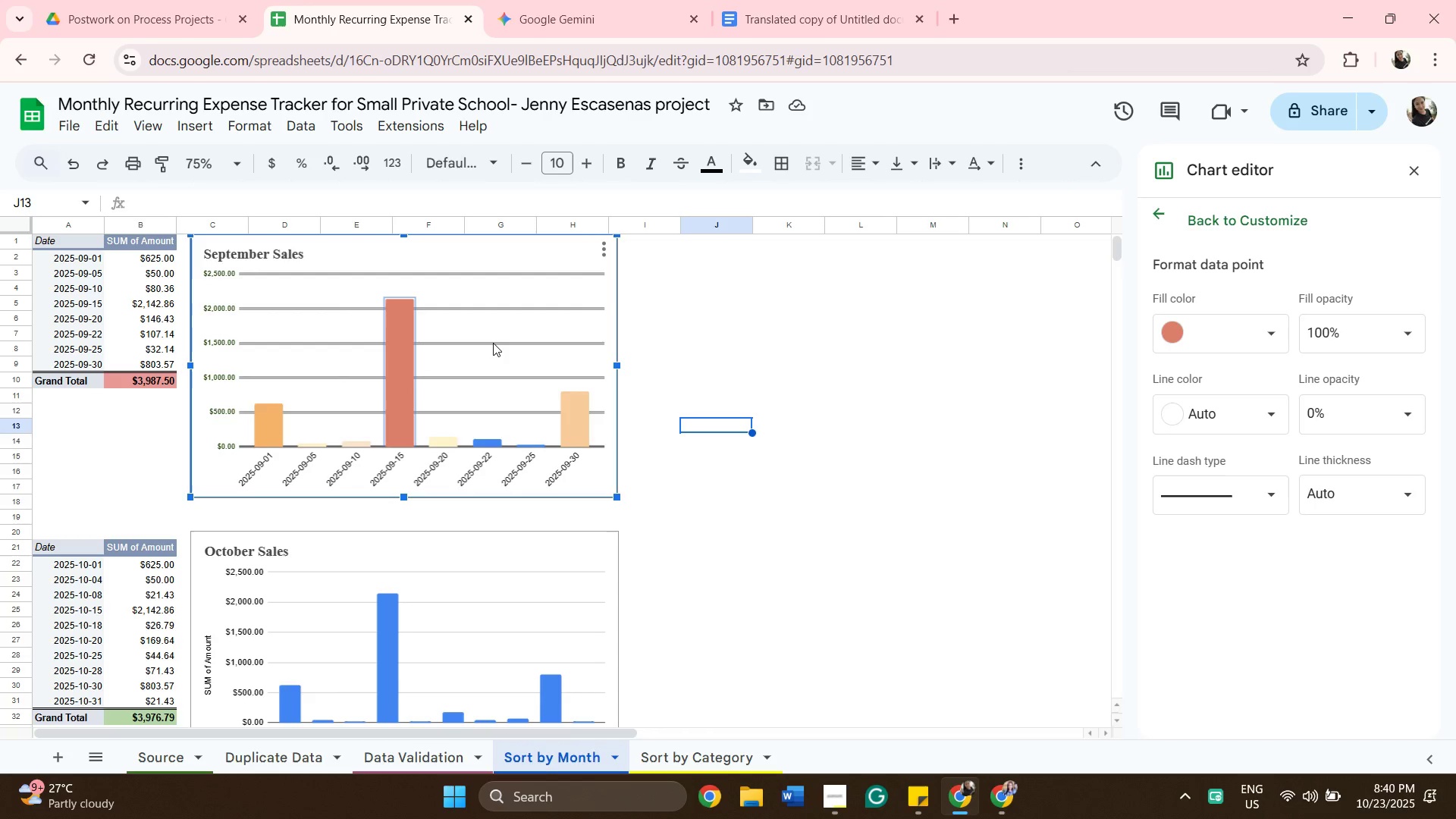 
left_click([493, 343])
 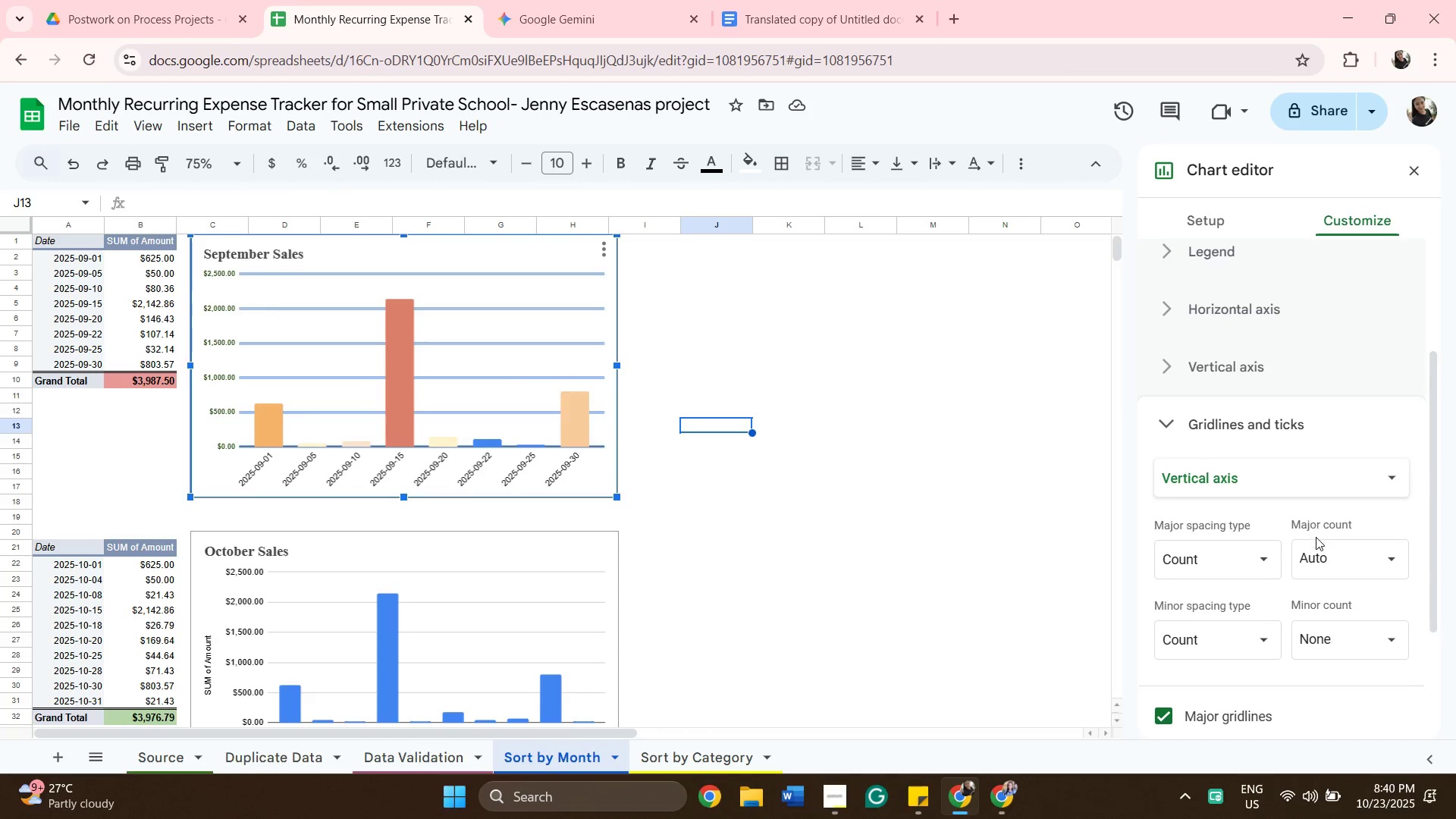 
scroll: coordinate [1297, 570], scroll_direction: down, amount: 1.0
 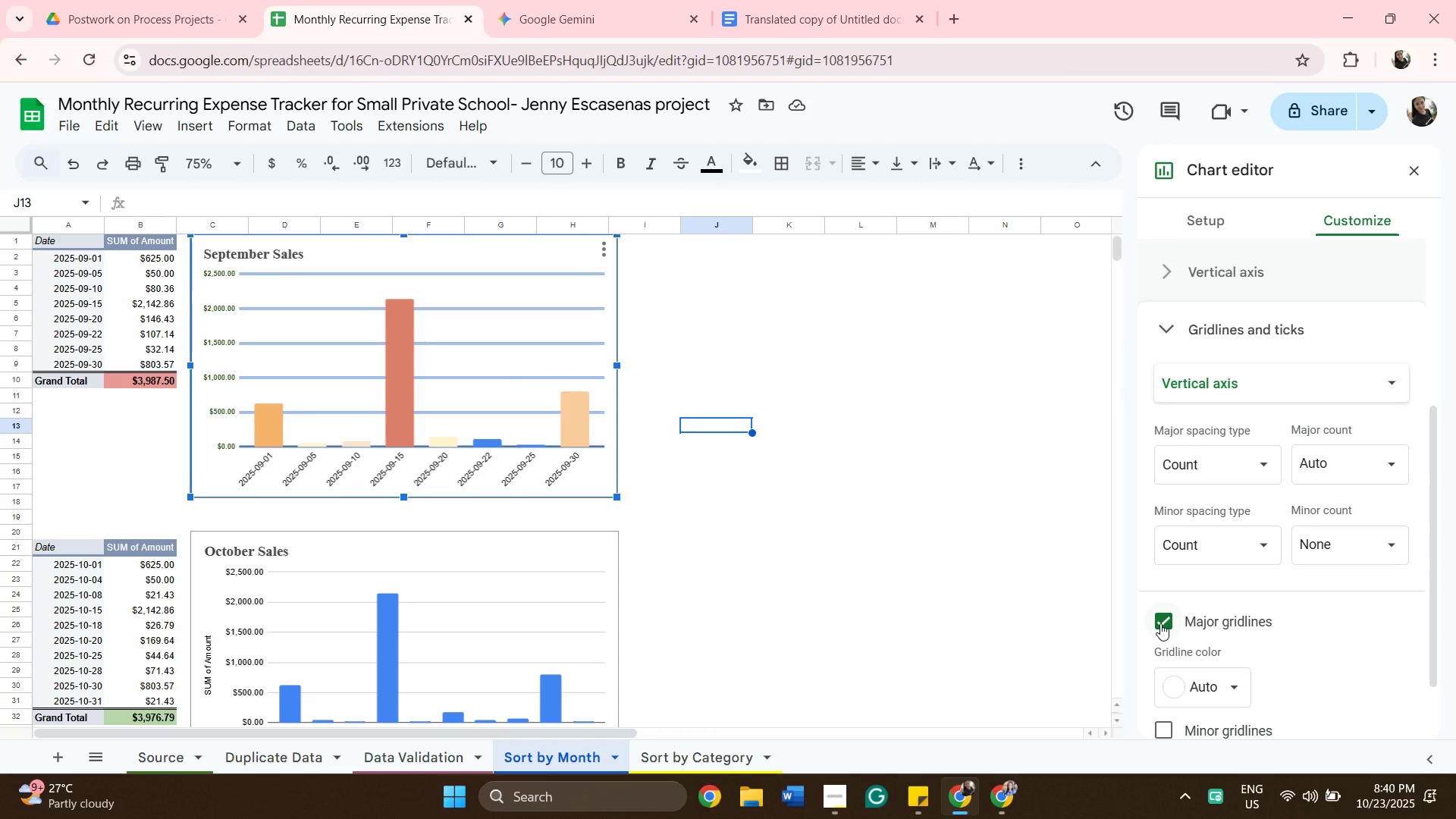 
left_click([1160, 623])
 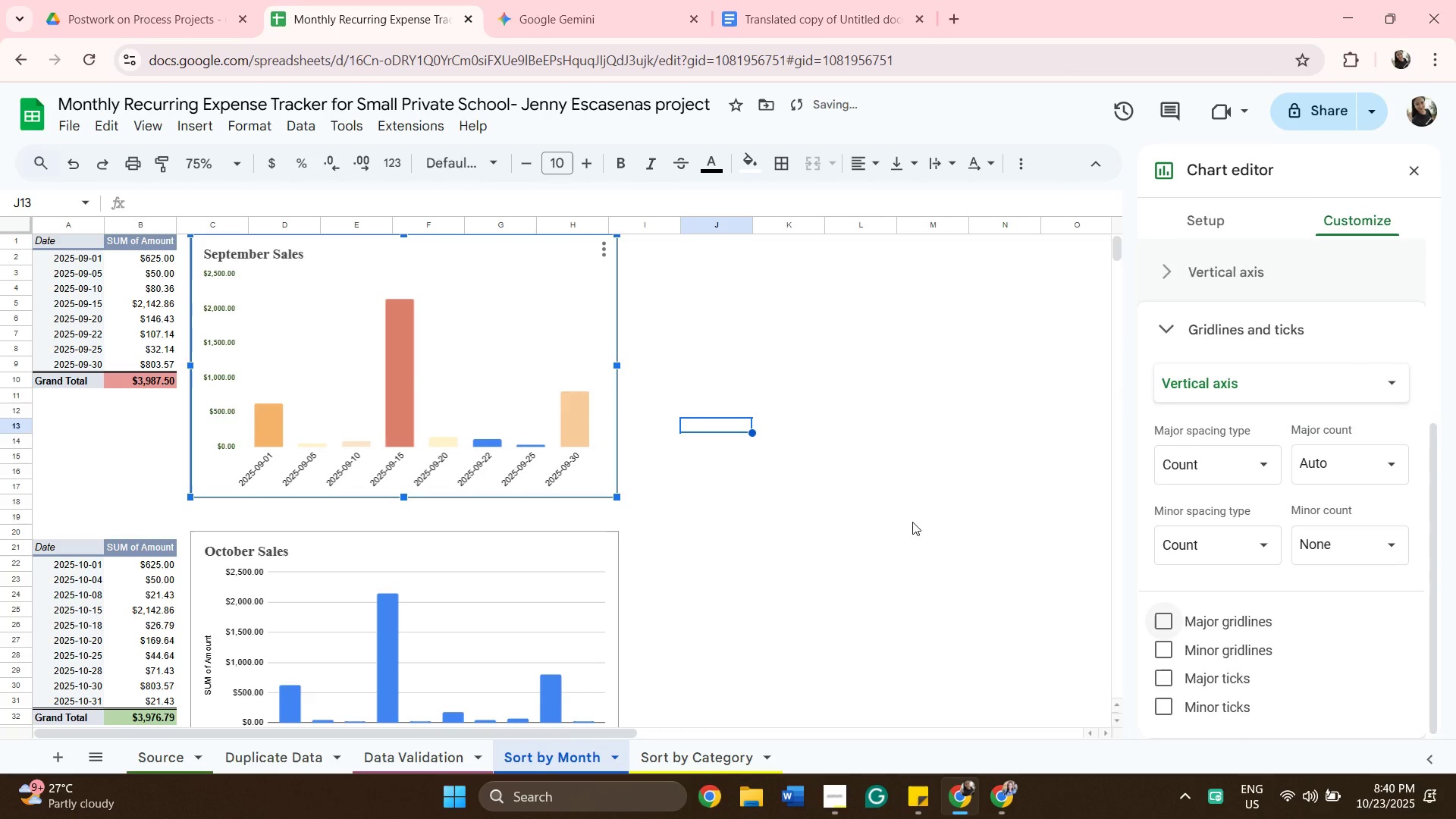 
left_click([912, 522])
 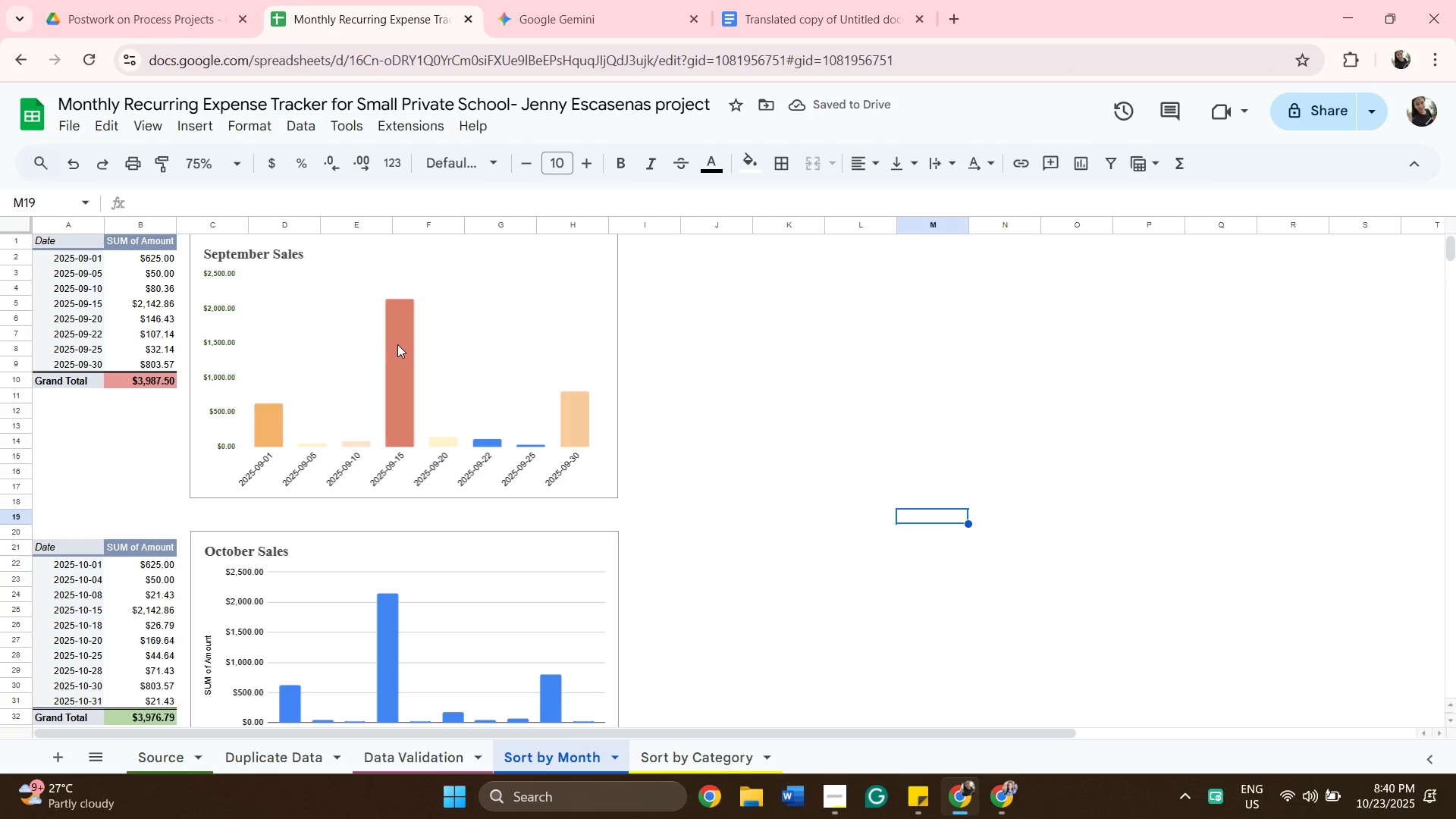 
left_click([397, 344])
 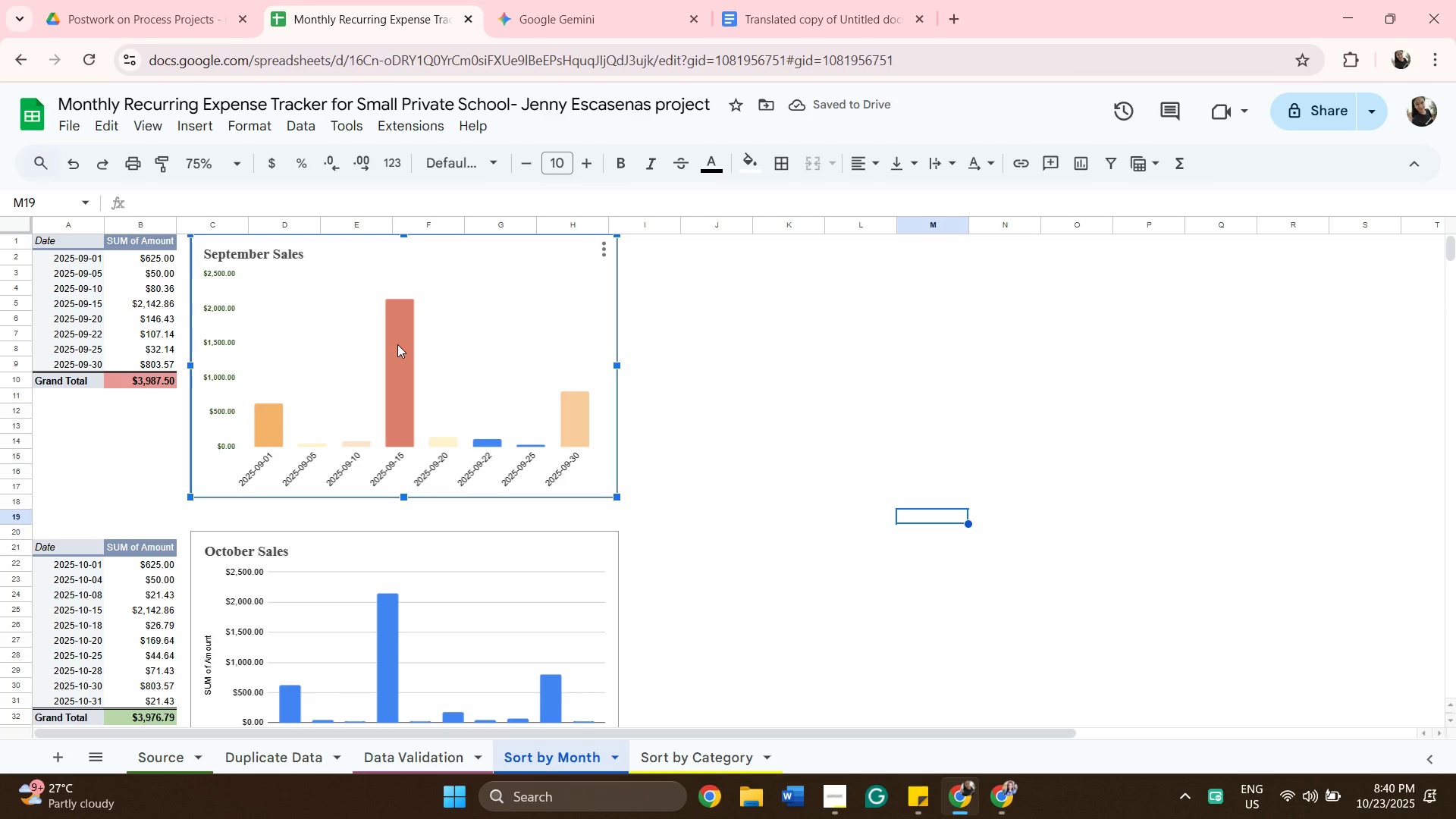 
left_click([397, 344])
 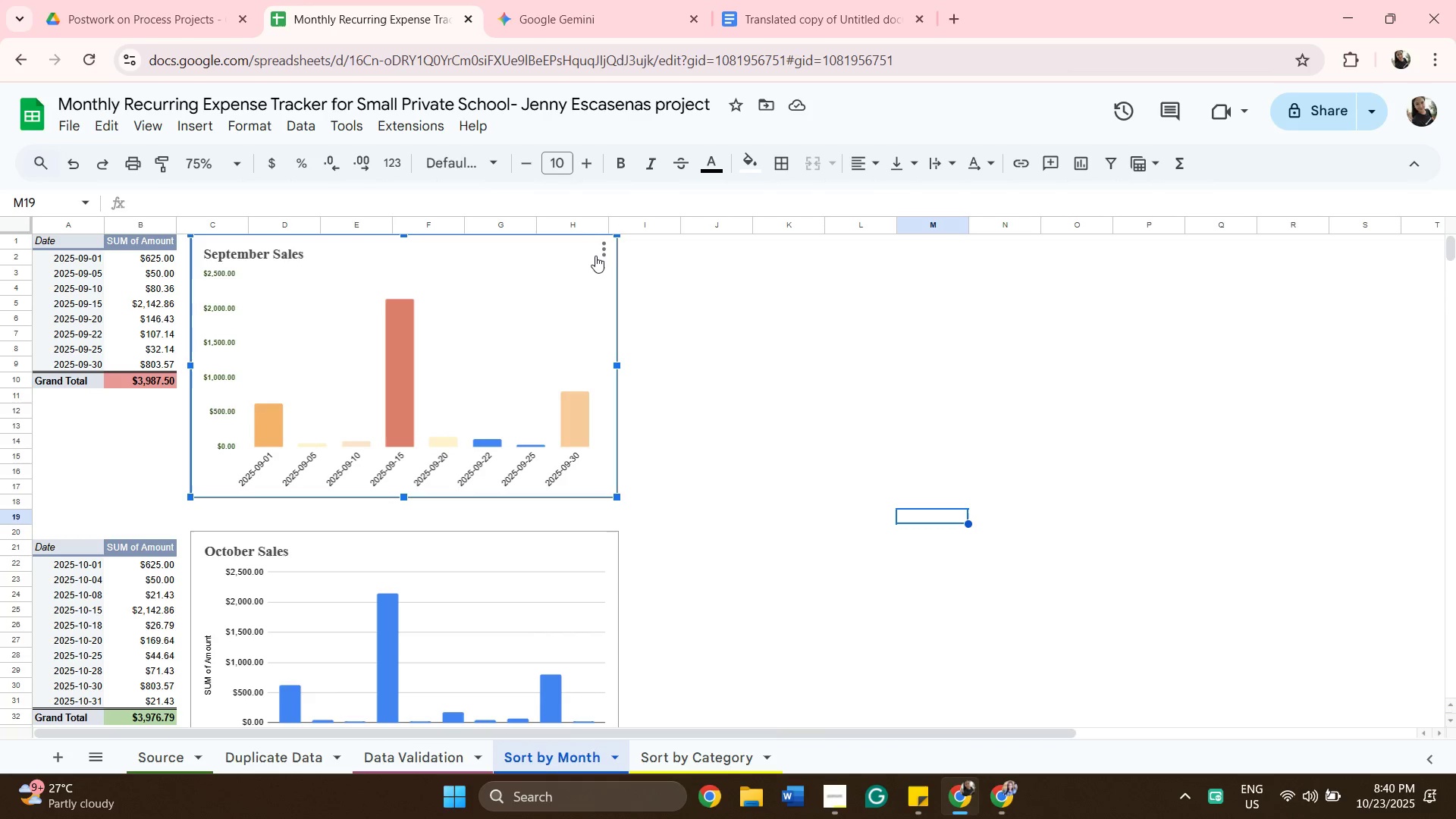 
wait(6.13)
 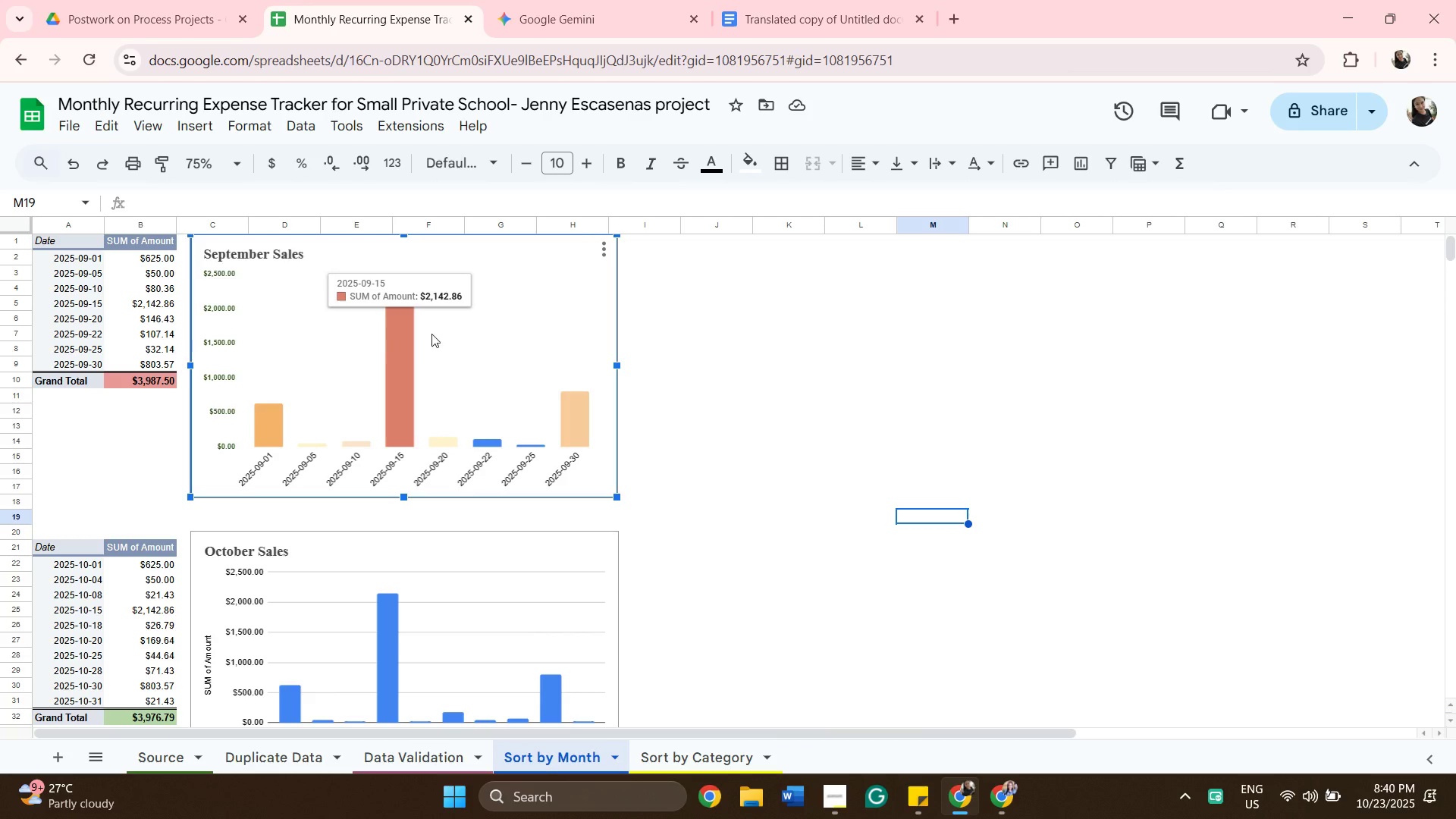 
mouse_move([447, 438])
 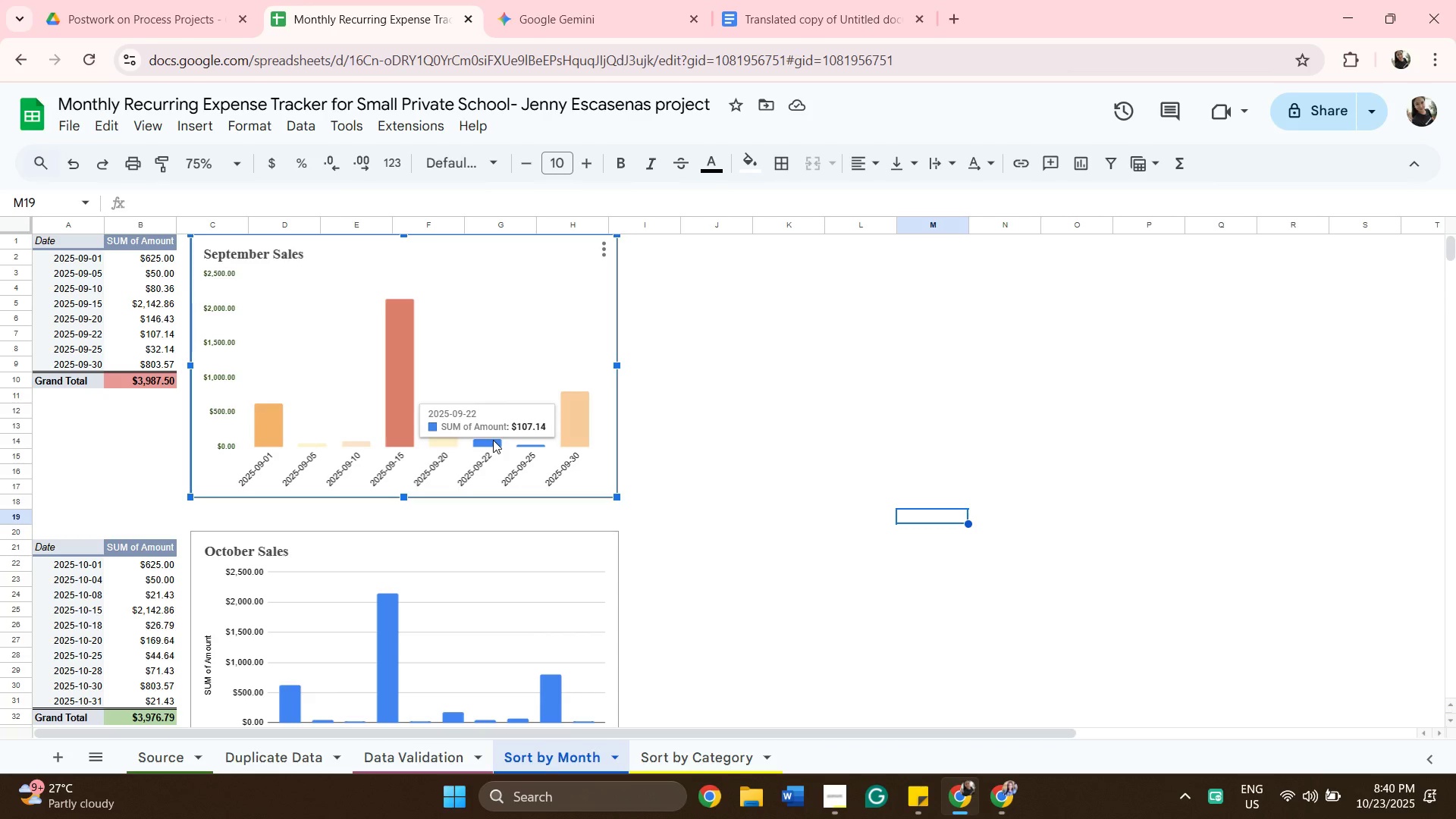 
left_click([493, 440])
 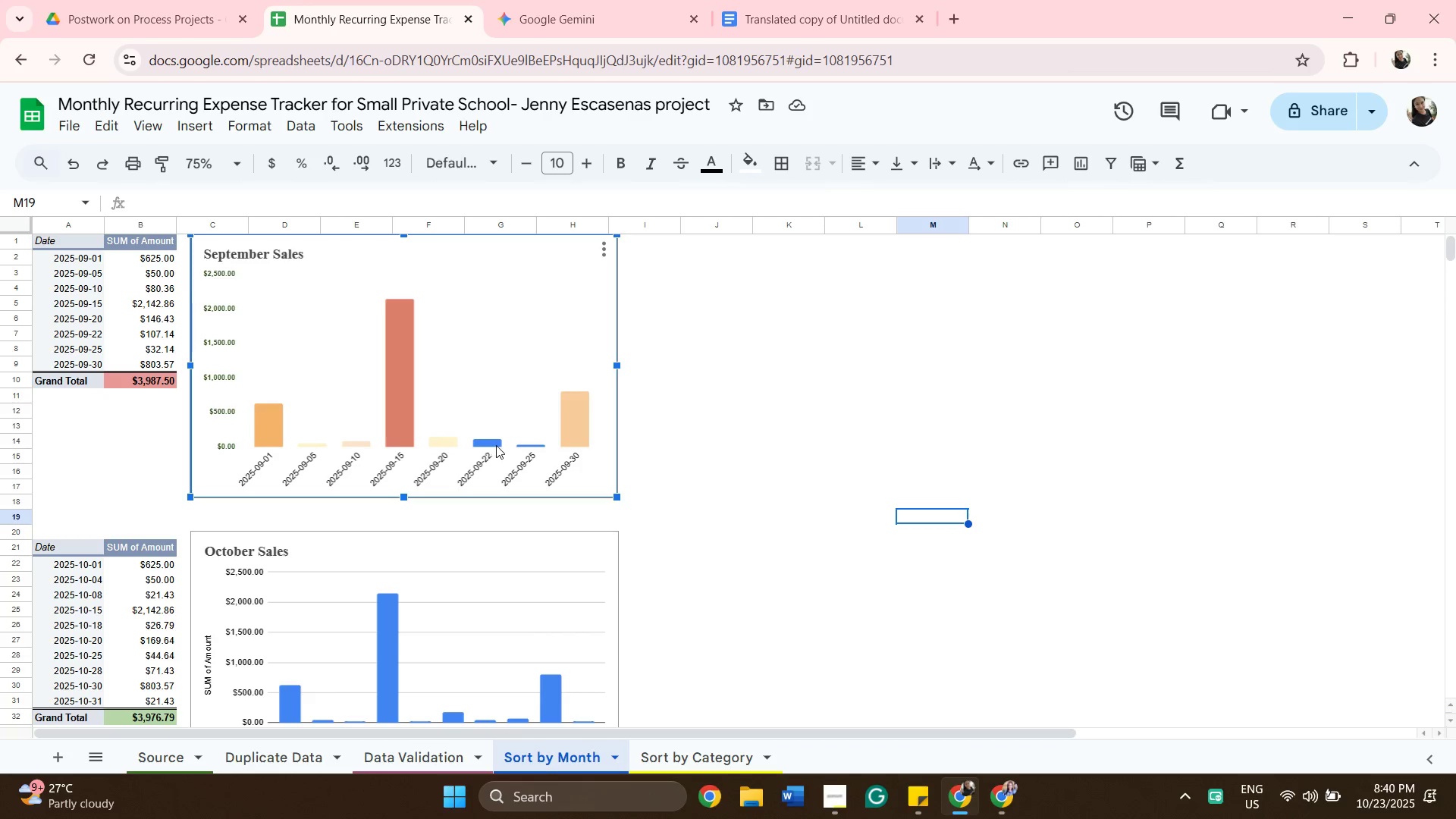 
left_click([496, 445])
 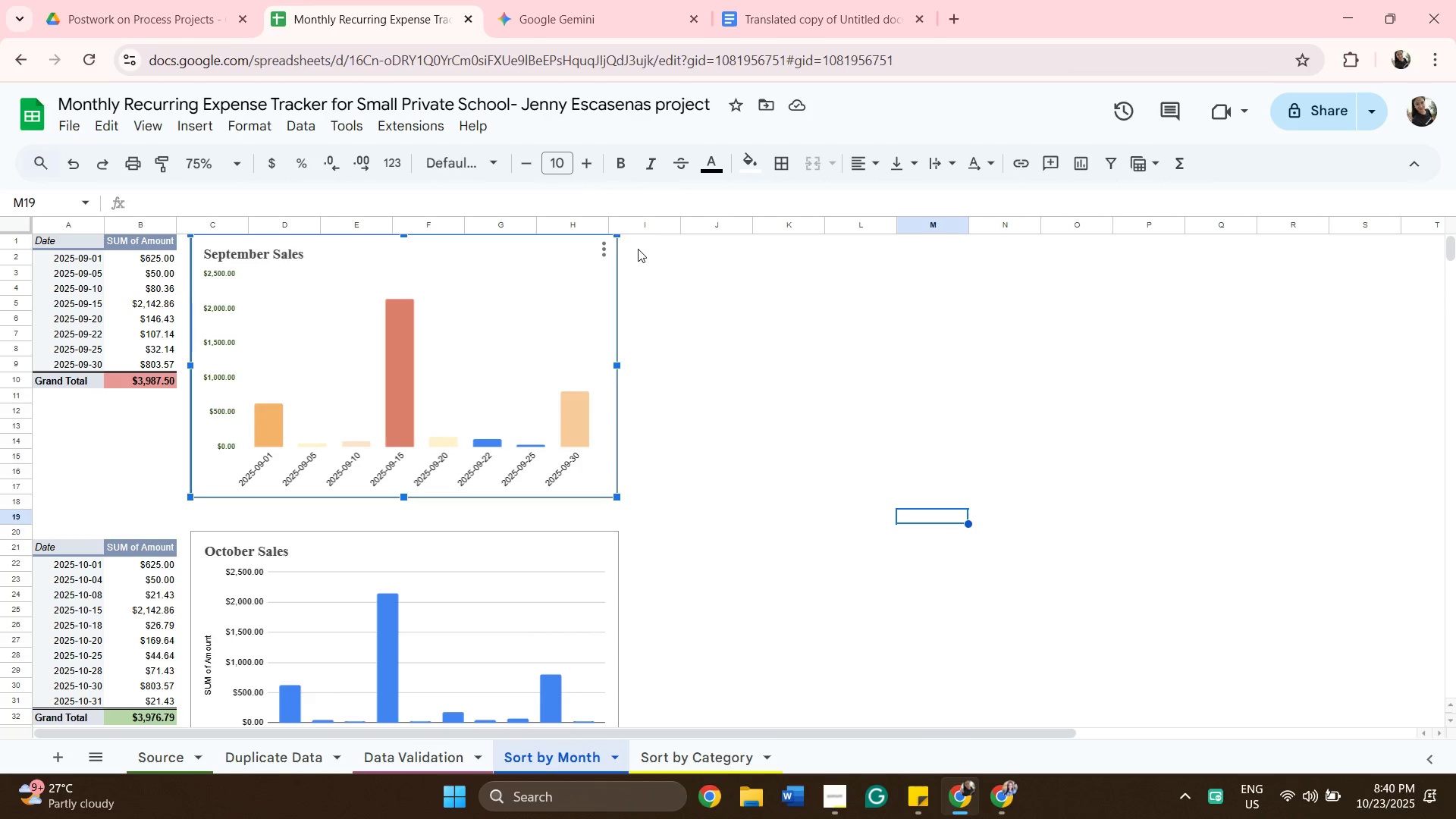 
left_click([606, 249])
 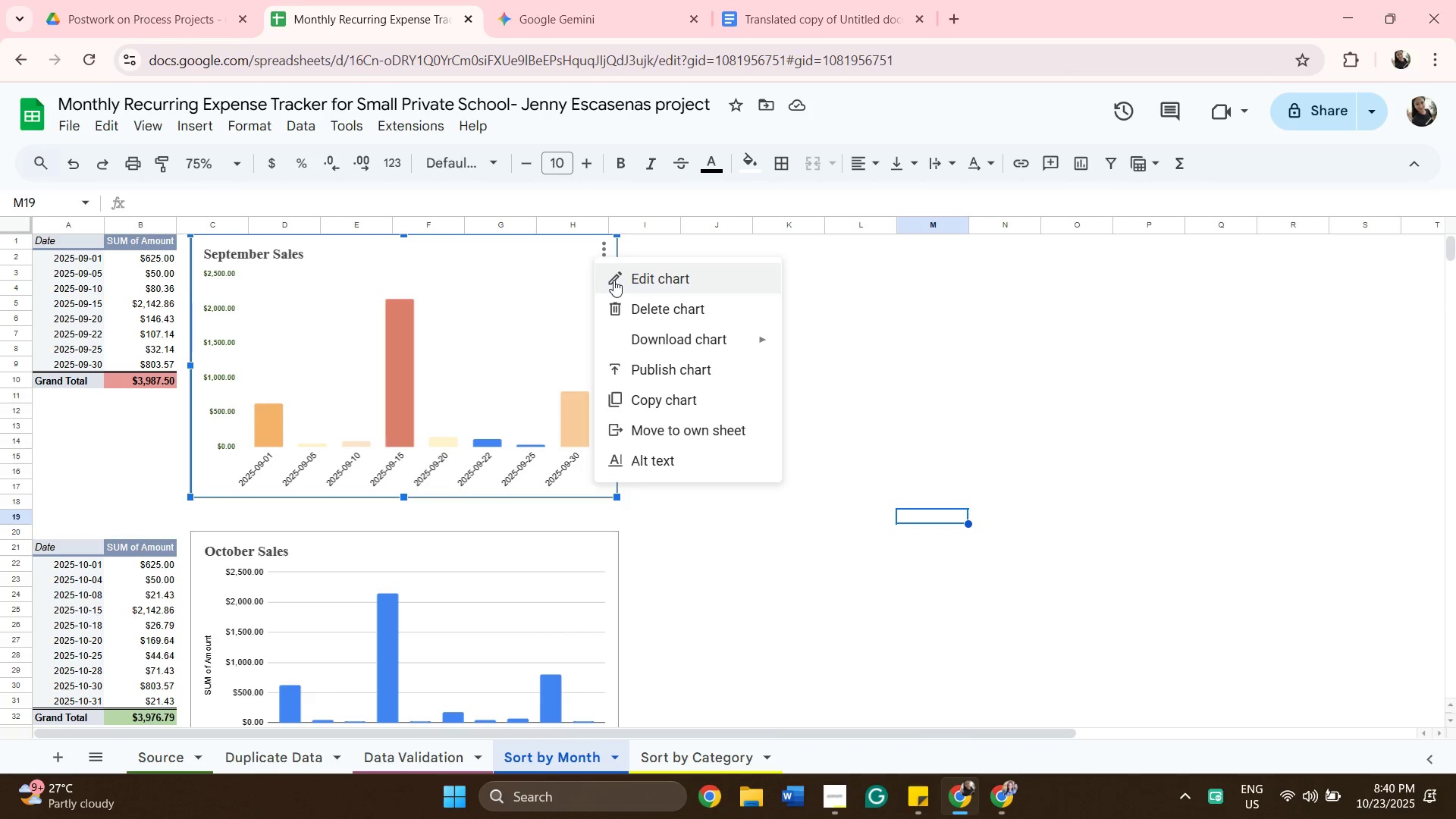 
left_click([613, 280])
 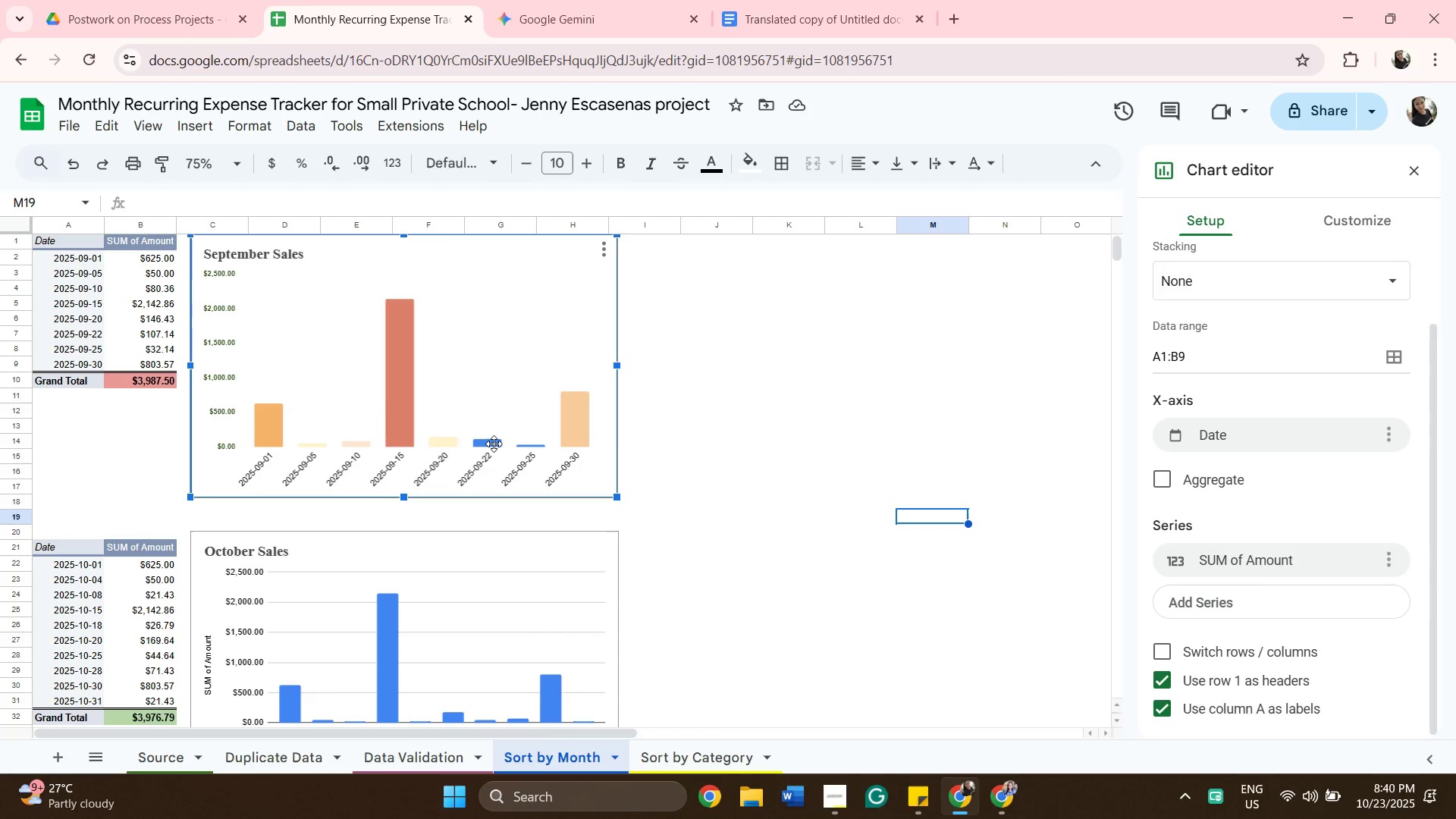 
left_click([494, 444])
 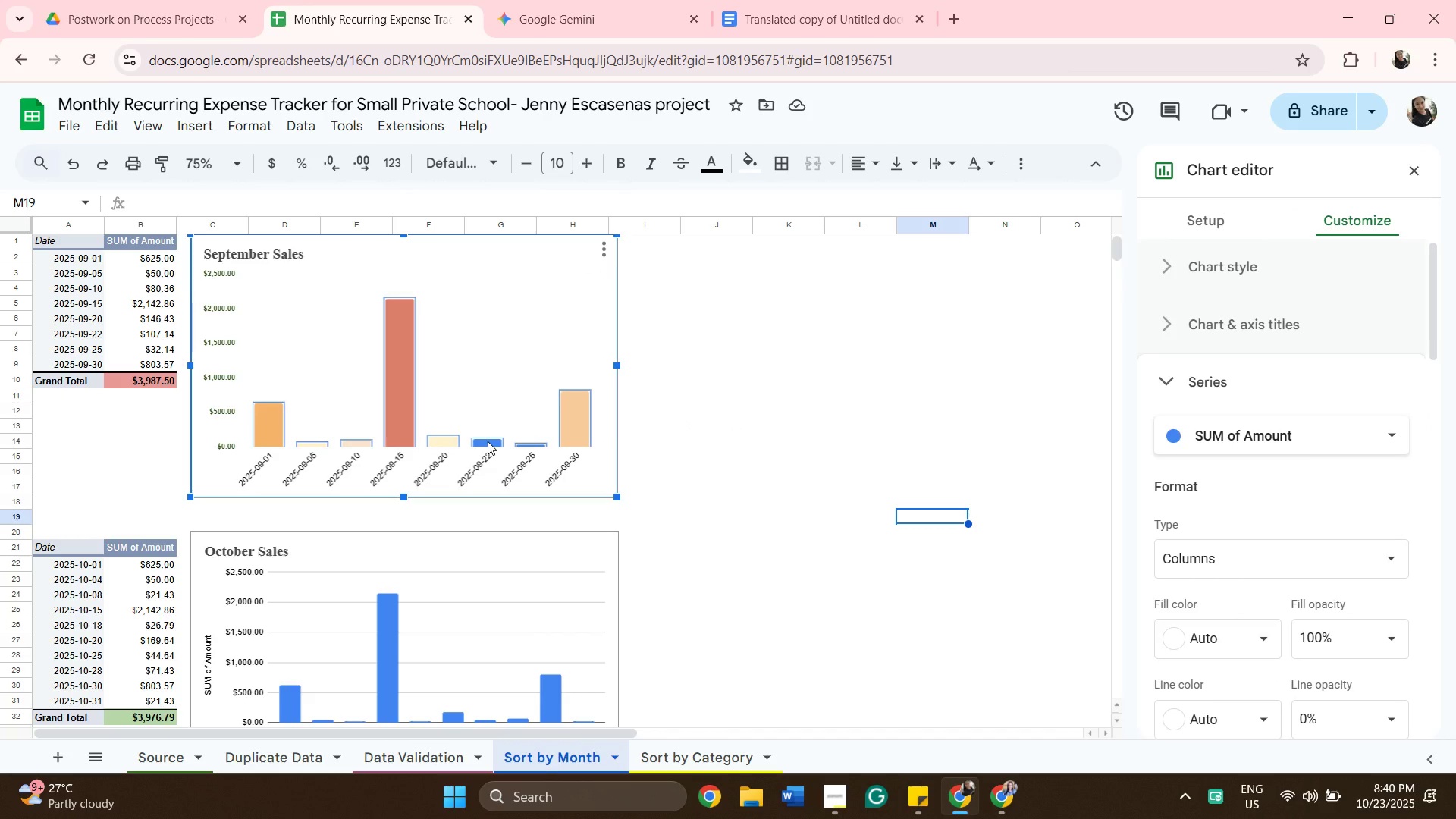 
left_click([488, 441])
 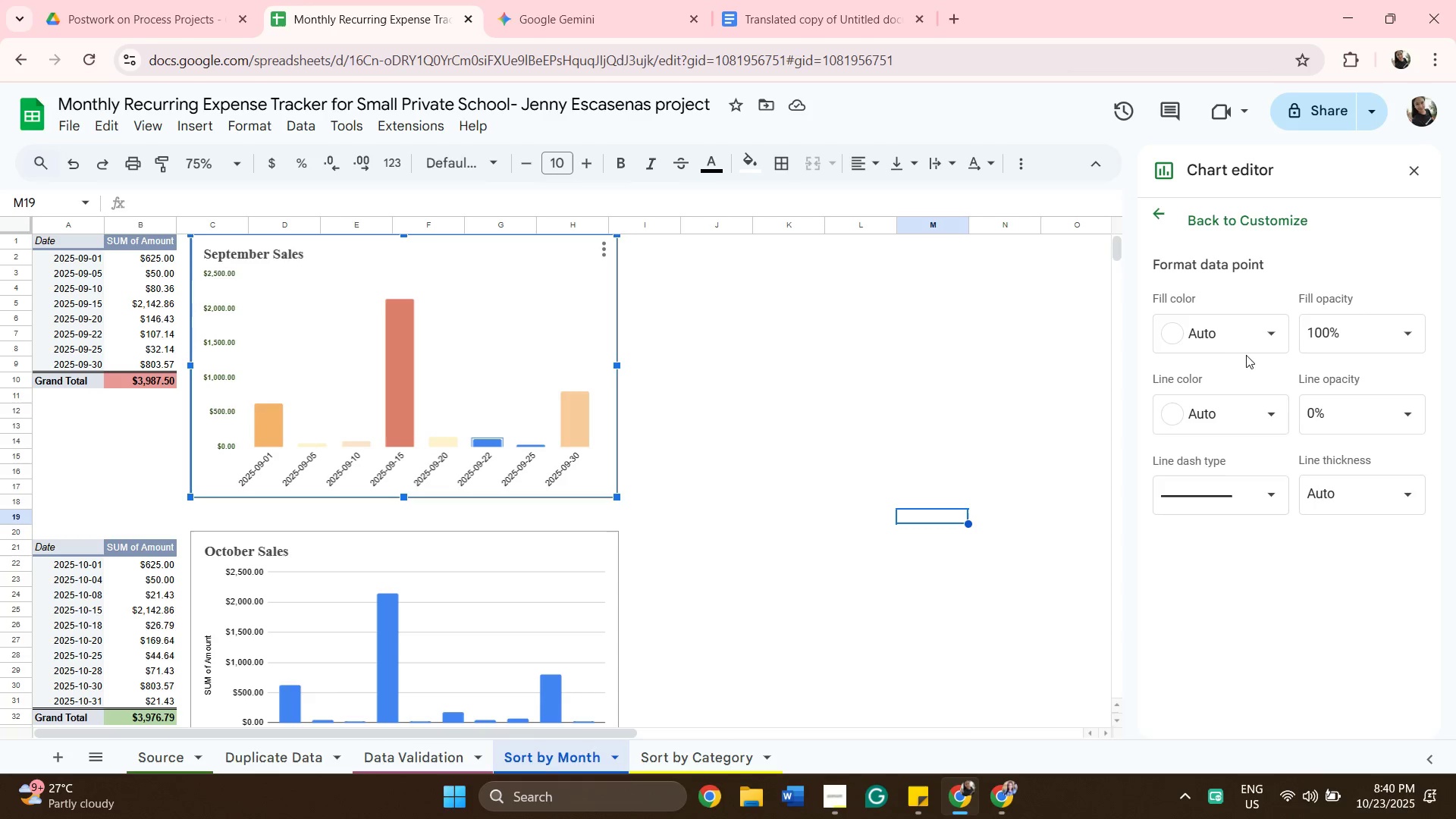 
left_click([1250, 331])
 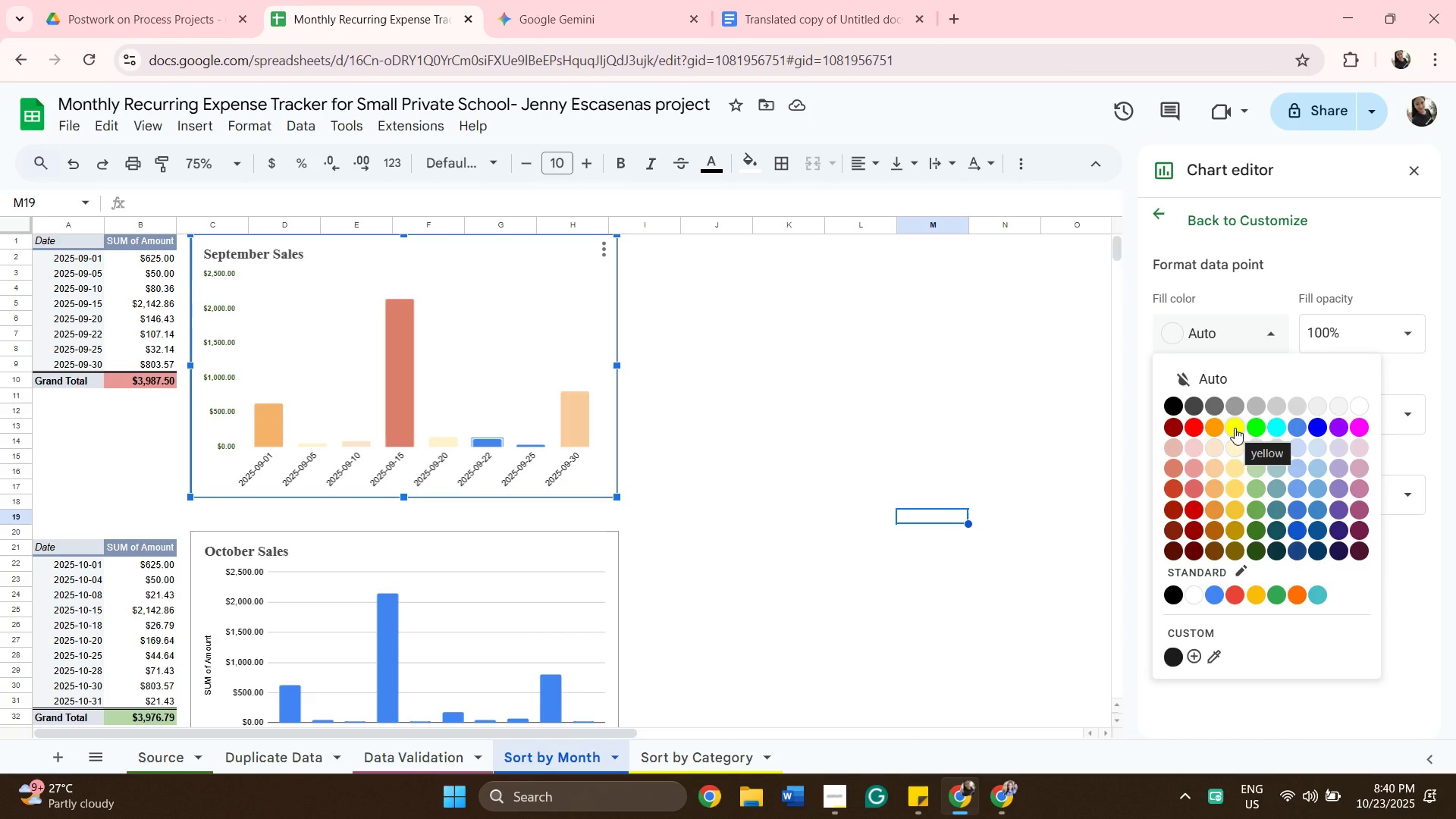 
wait(5.06)
 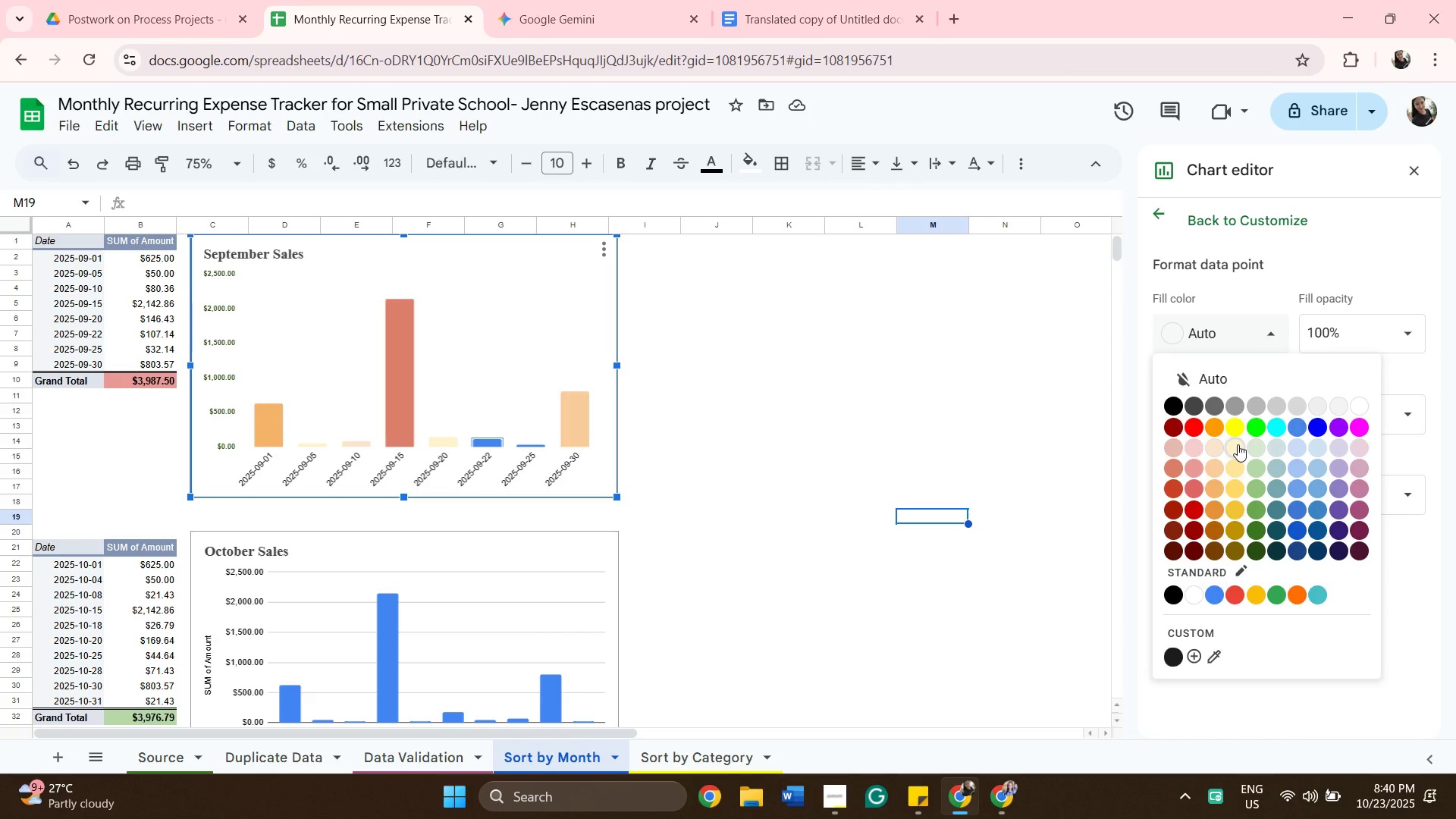 
left_click([1235, 428])
 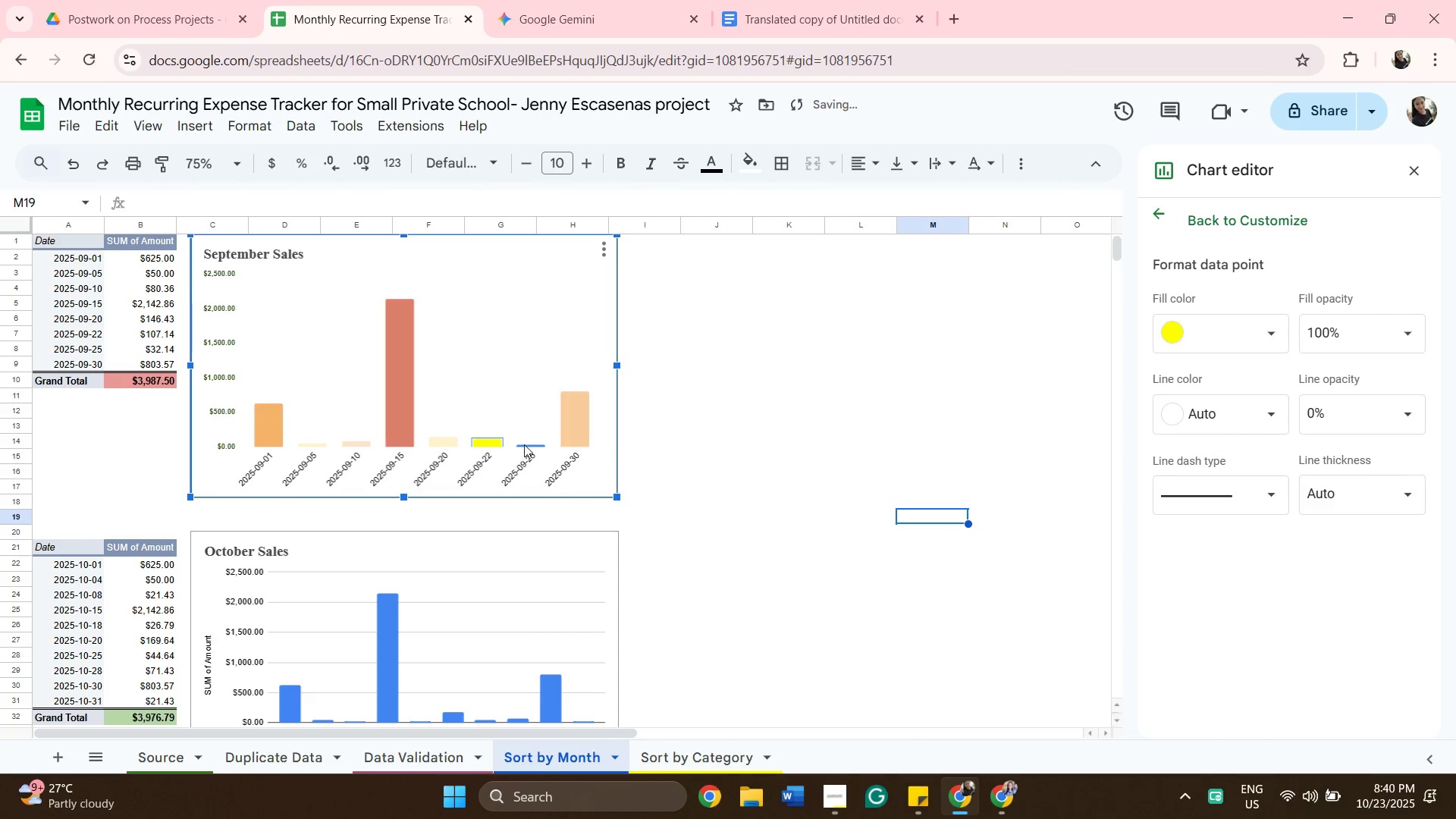 
left_click([529, 438])
 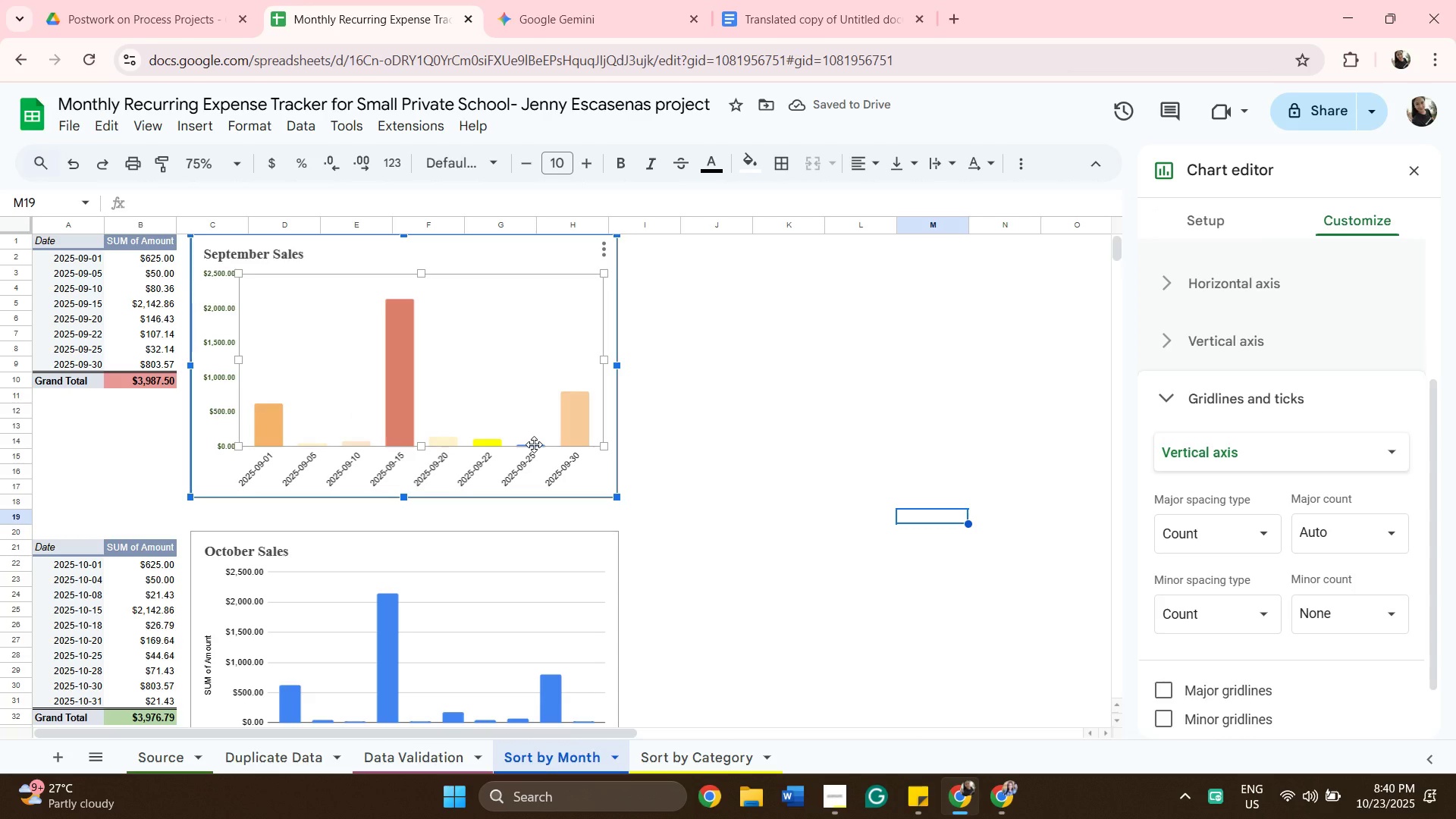 
left_click([534, 444])
 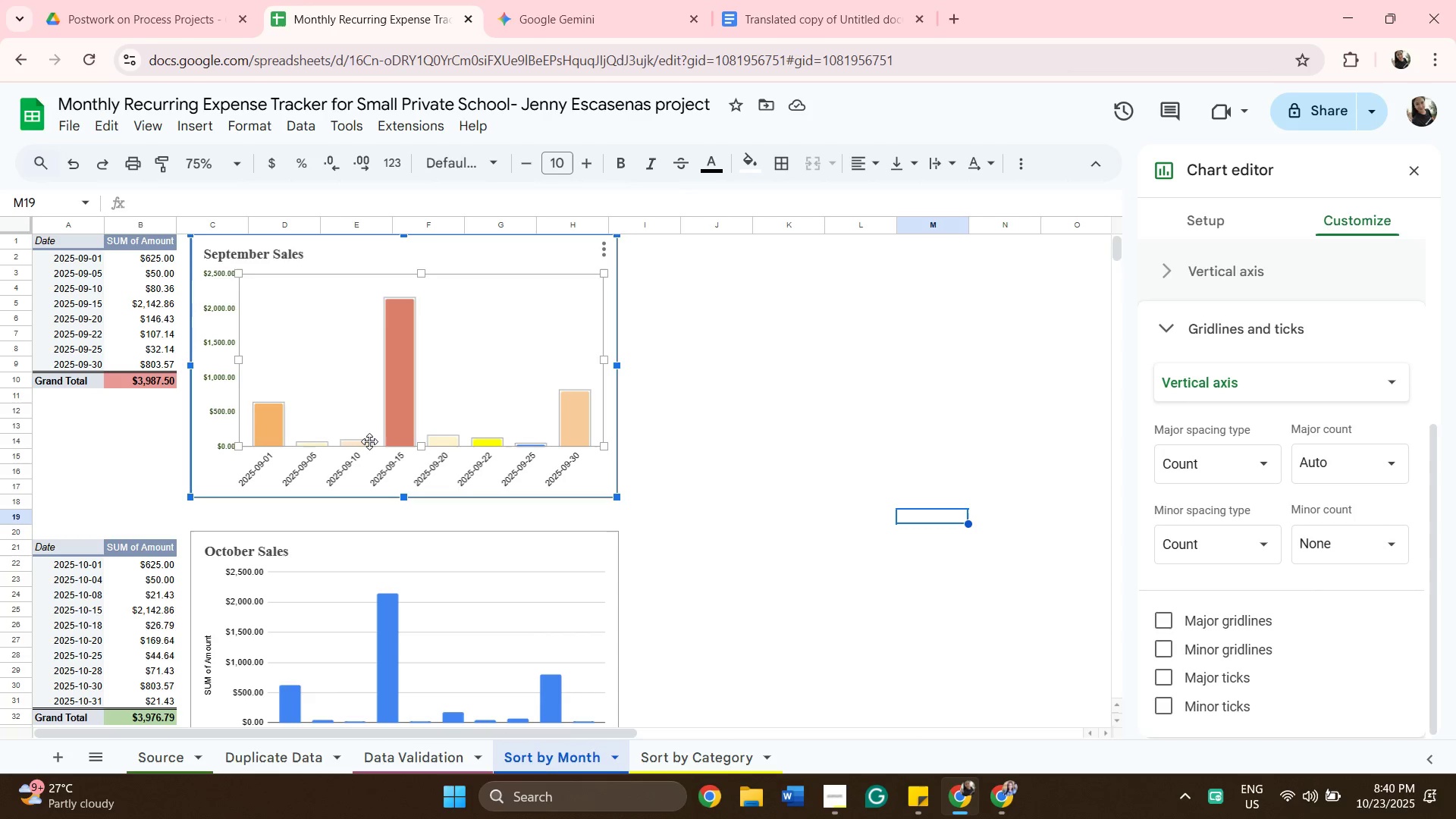 
wait(6.23)
 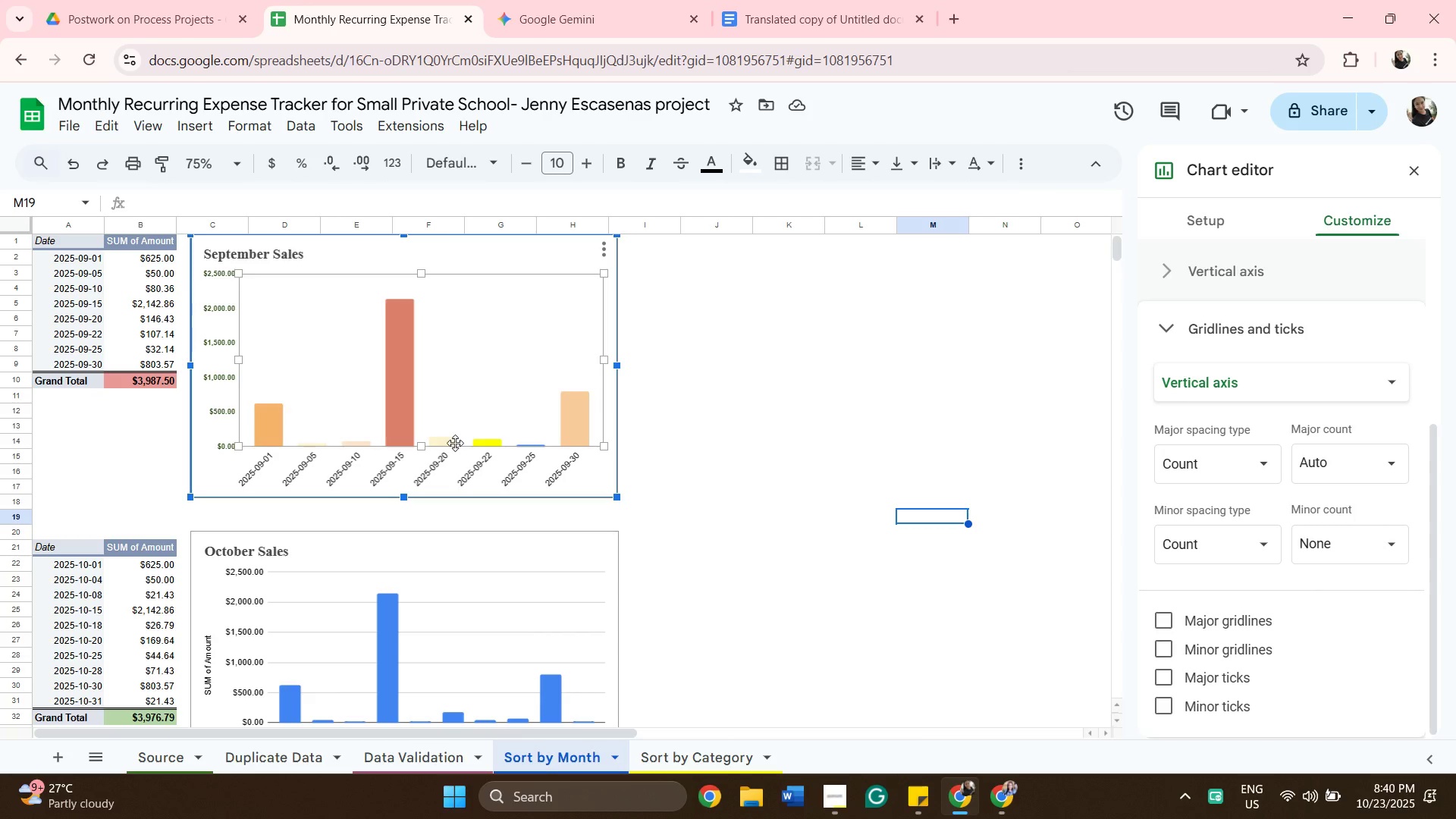 
left_click([369, 444])
 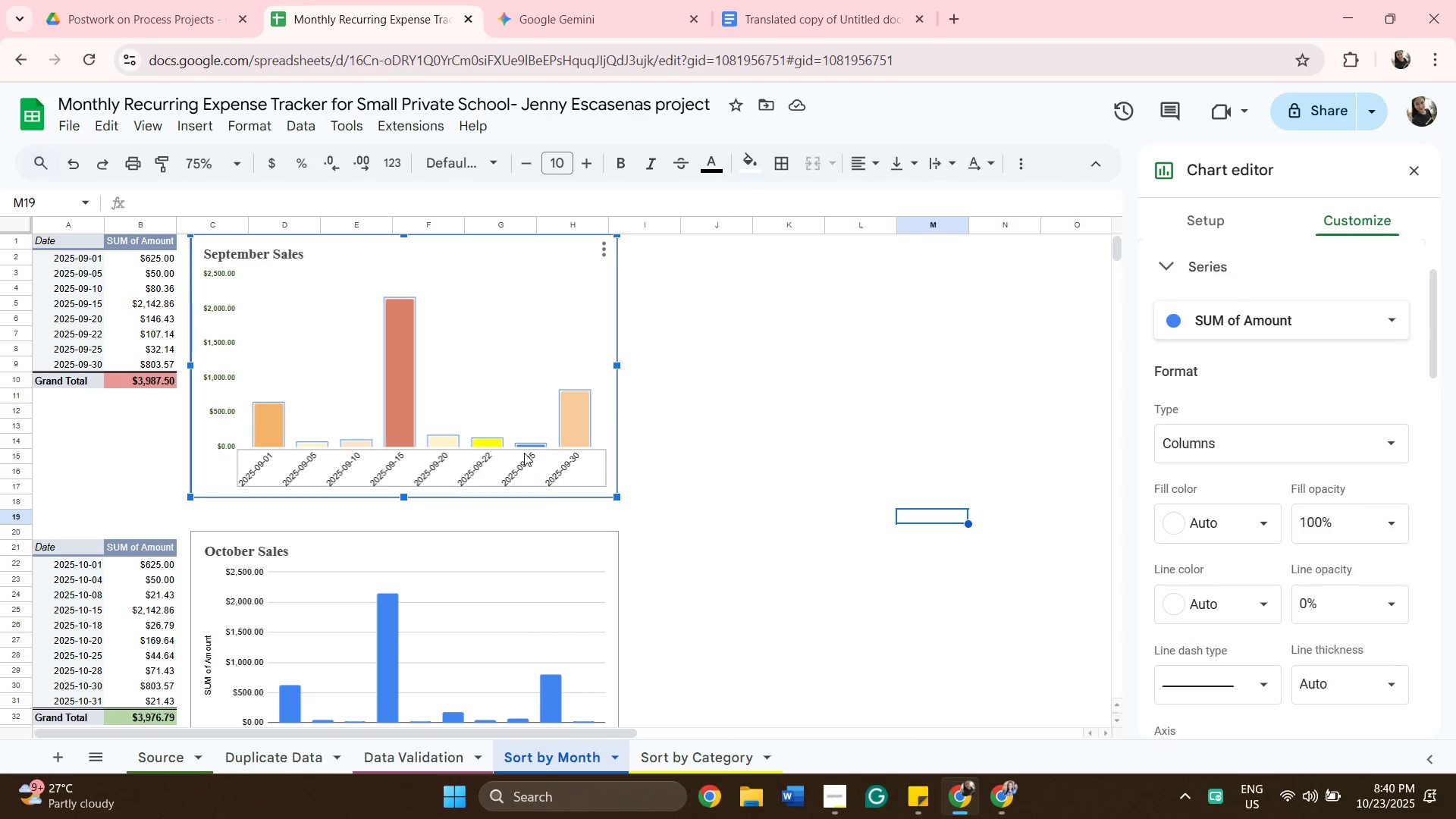 
wait(6.3)
 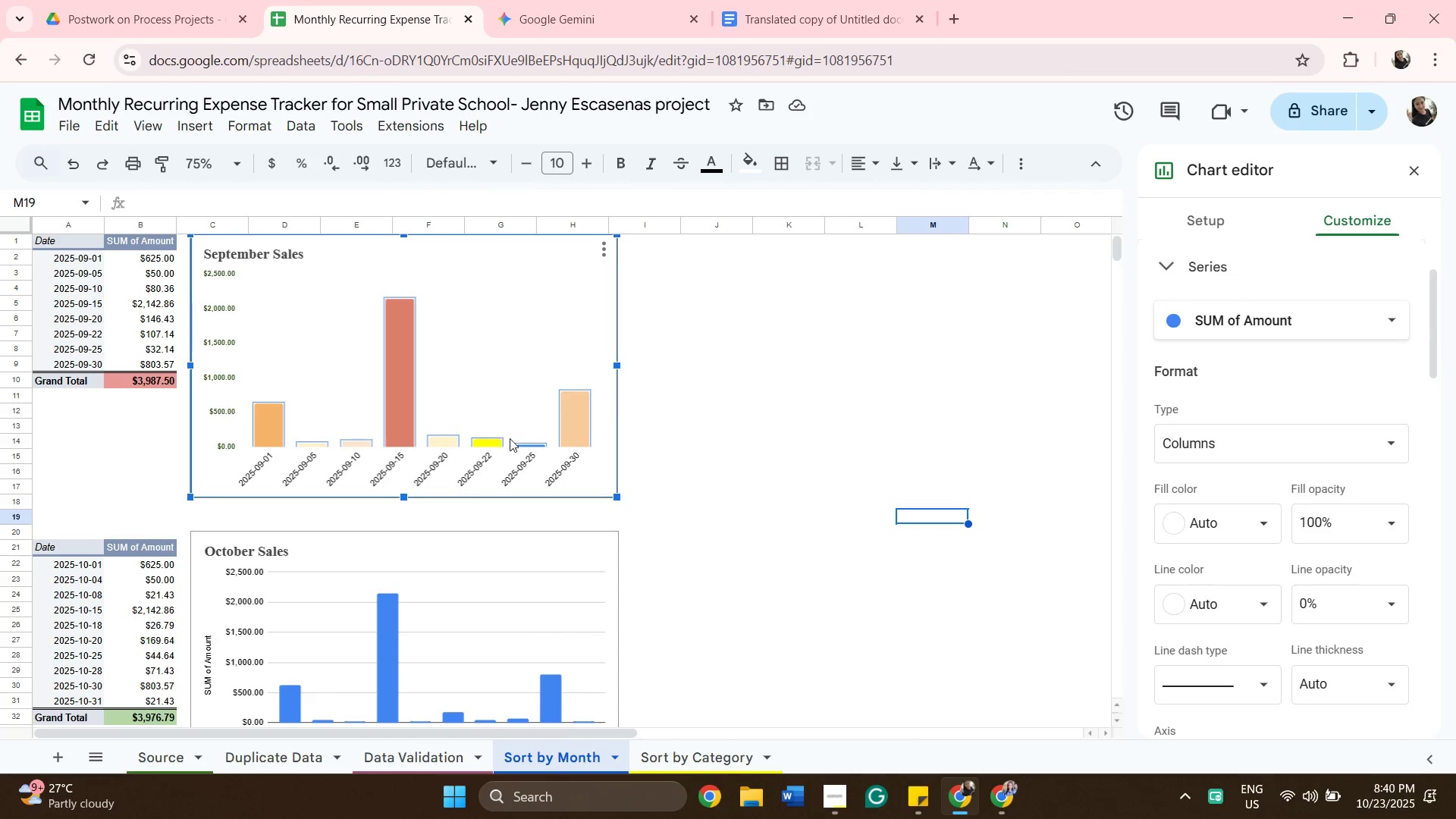 
left_click([1244, 519])
 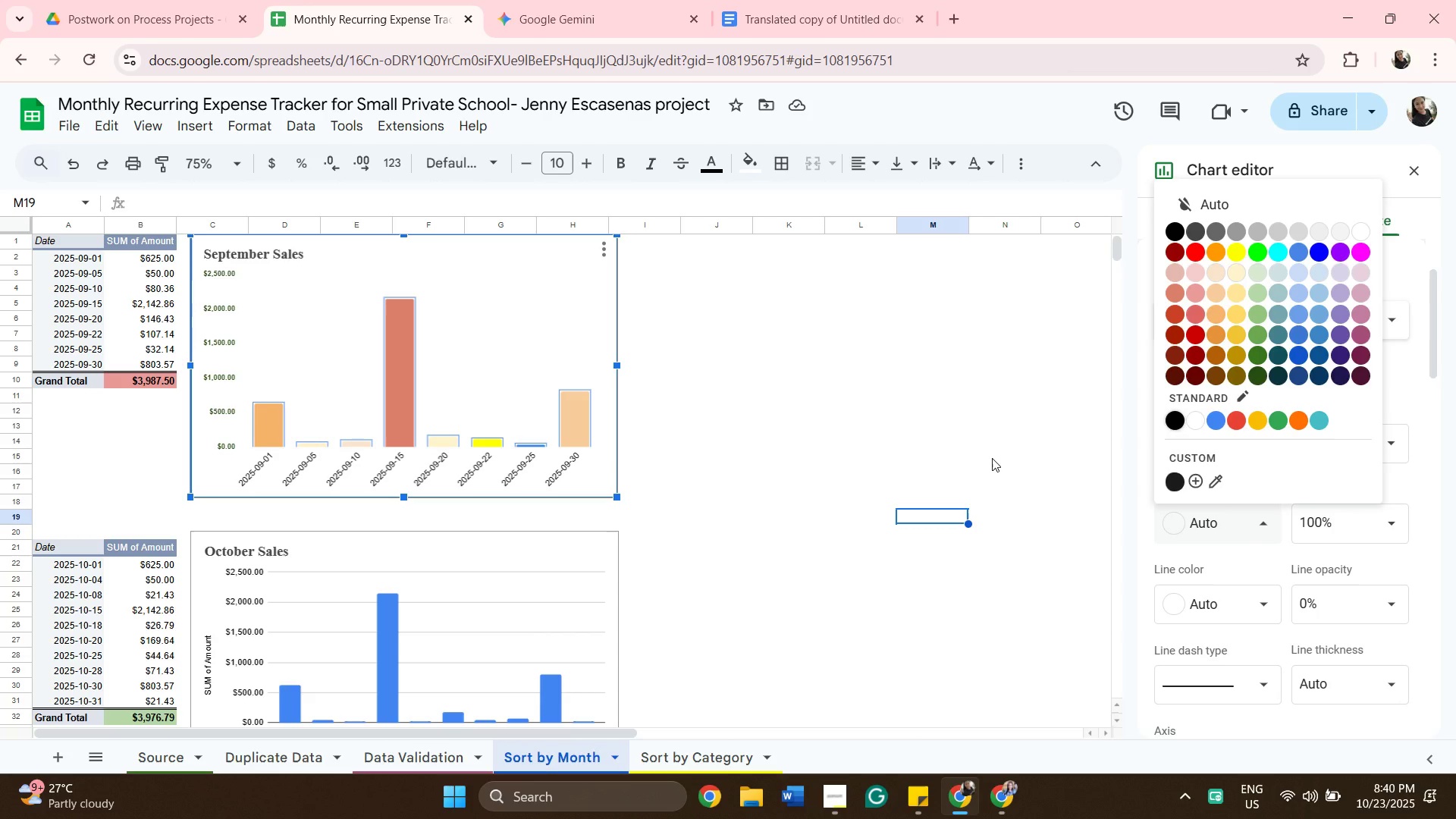 
left_click([992, 458])
 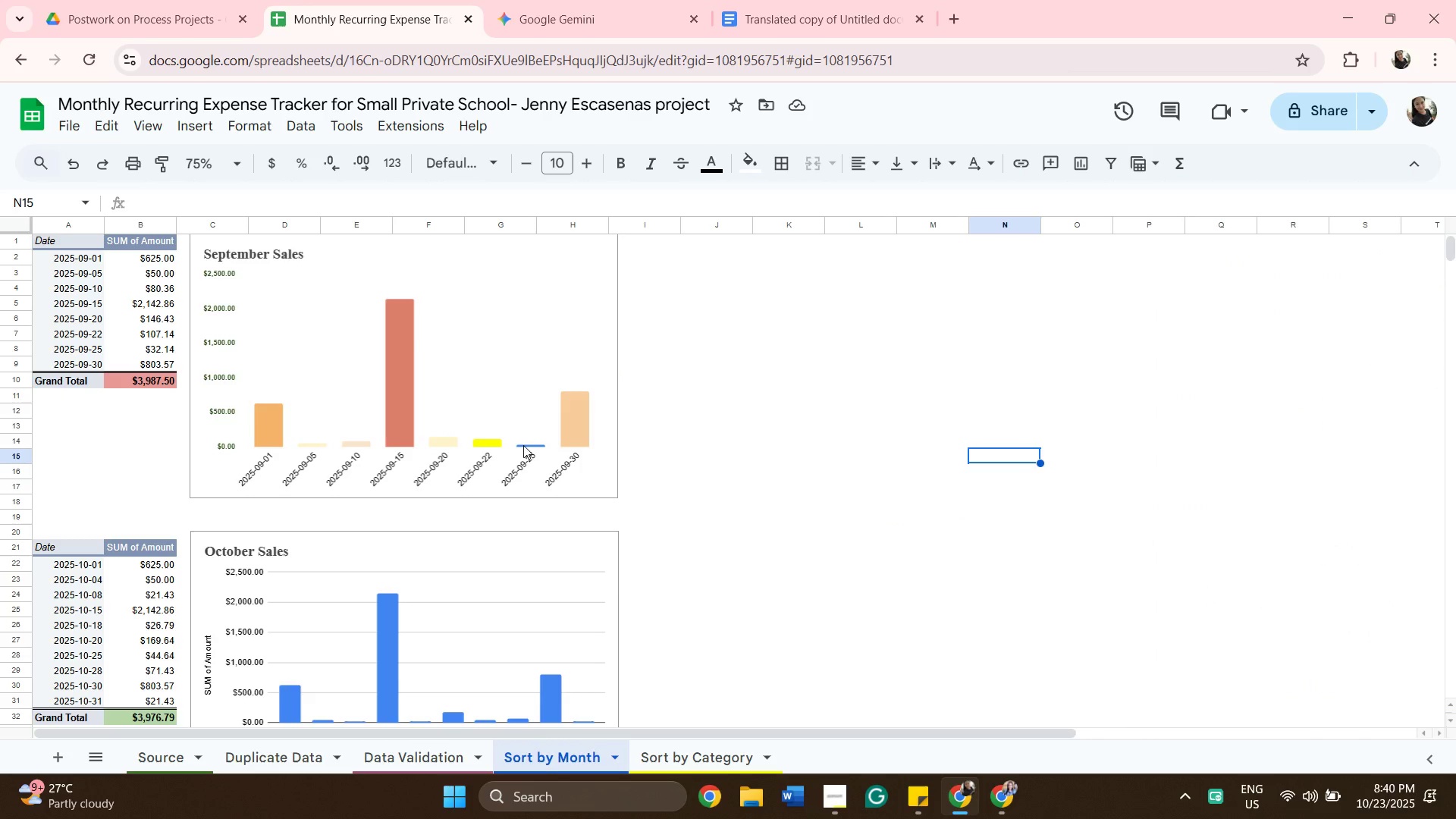 
left_click([523, 443])
 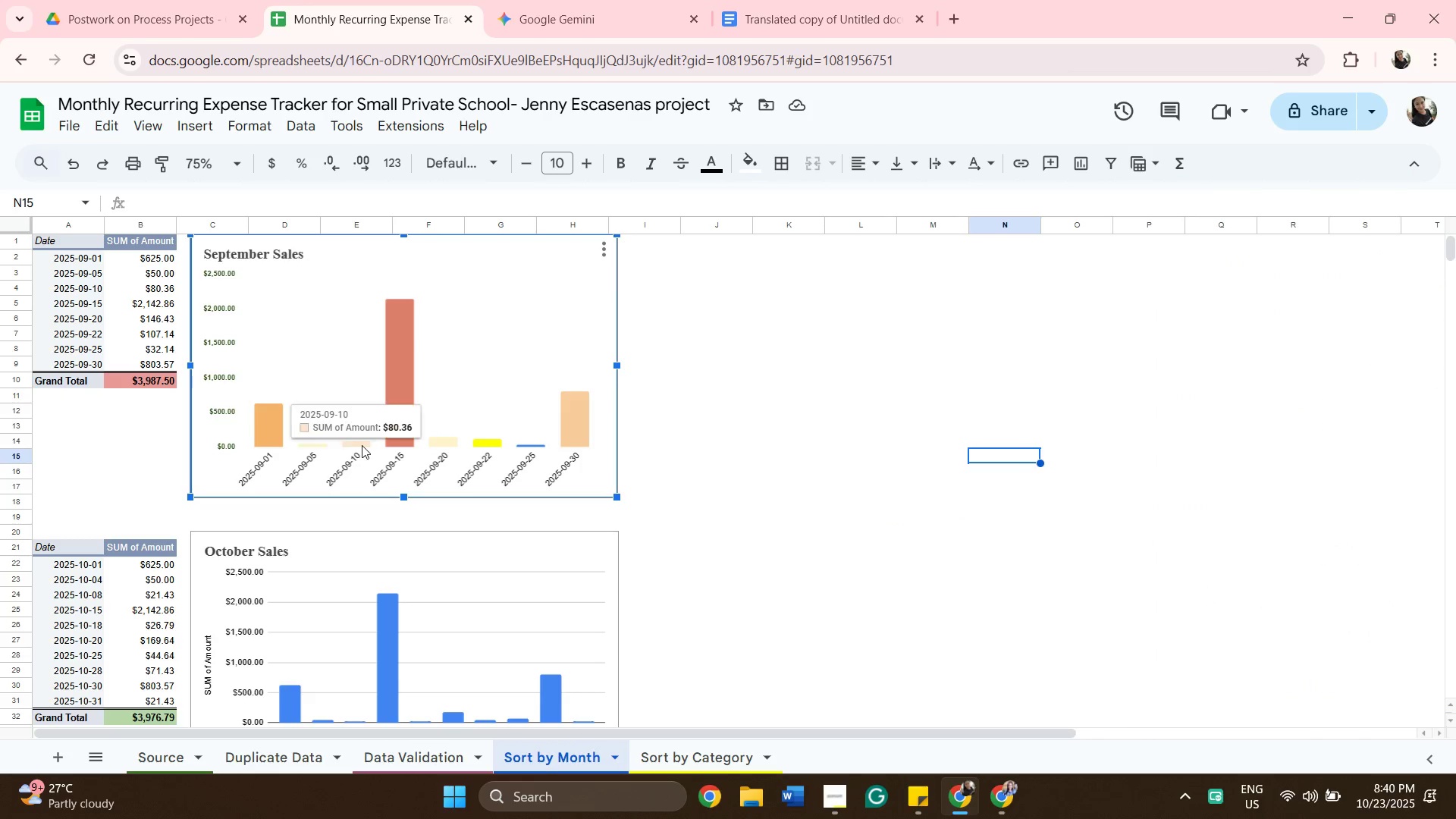 
left_click([362, 445])
 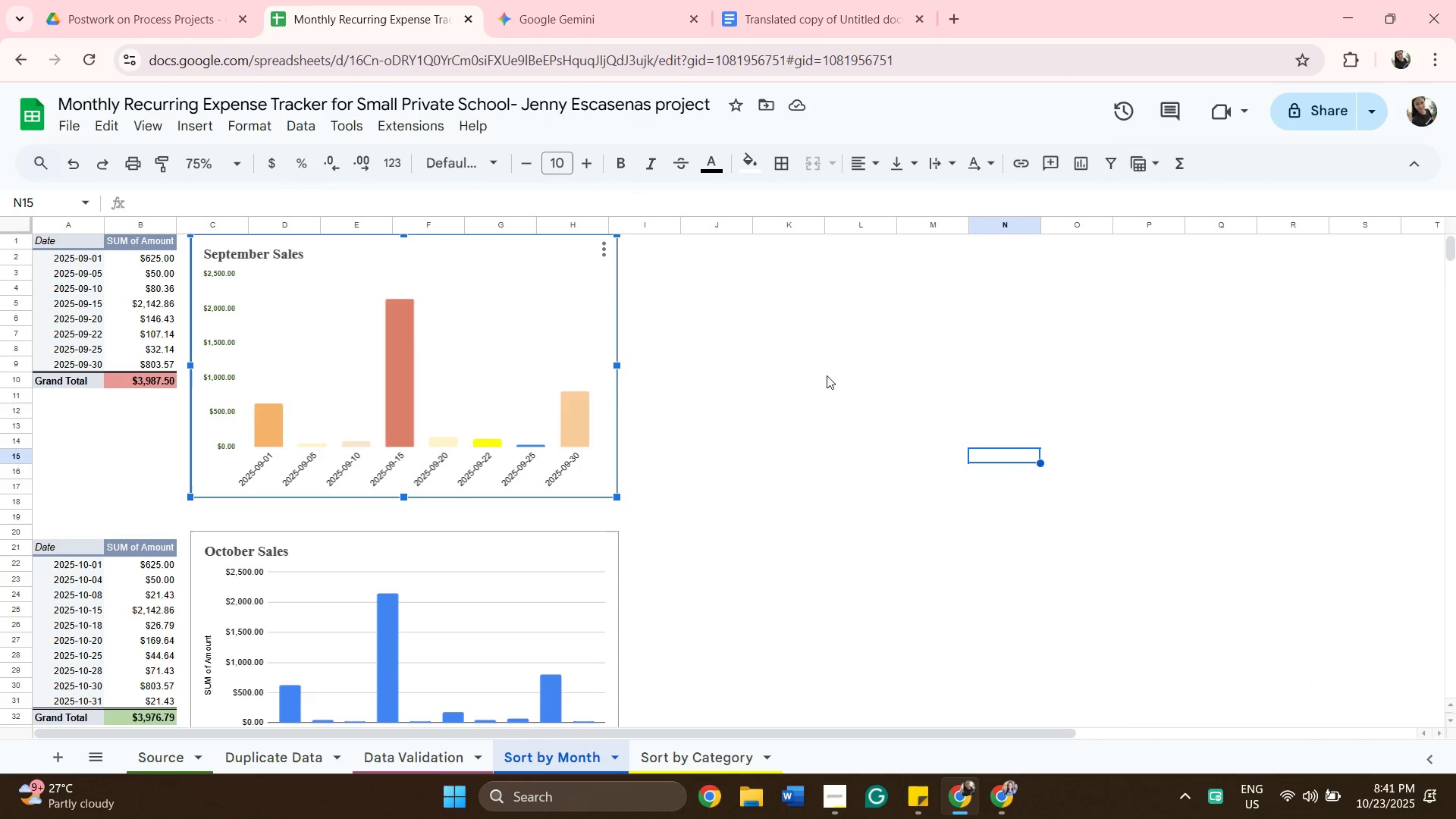 
left_click_drag(start_coordinate=[850, 384], to_coordinate=[855, 384])
 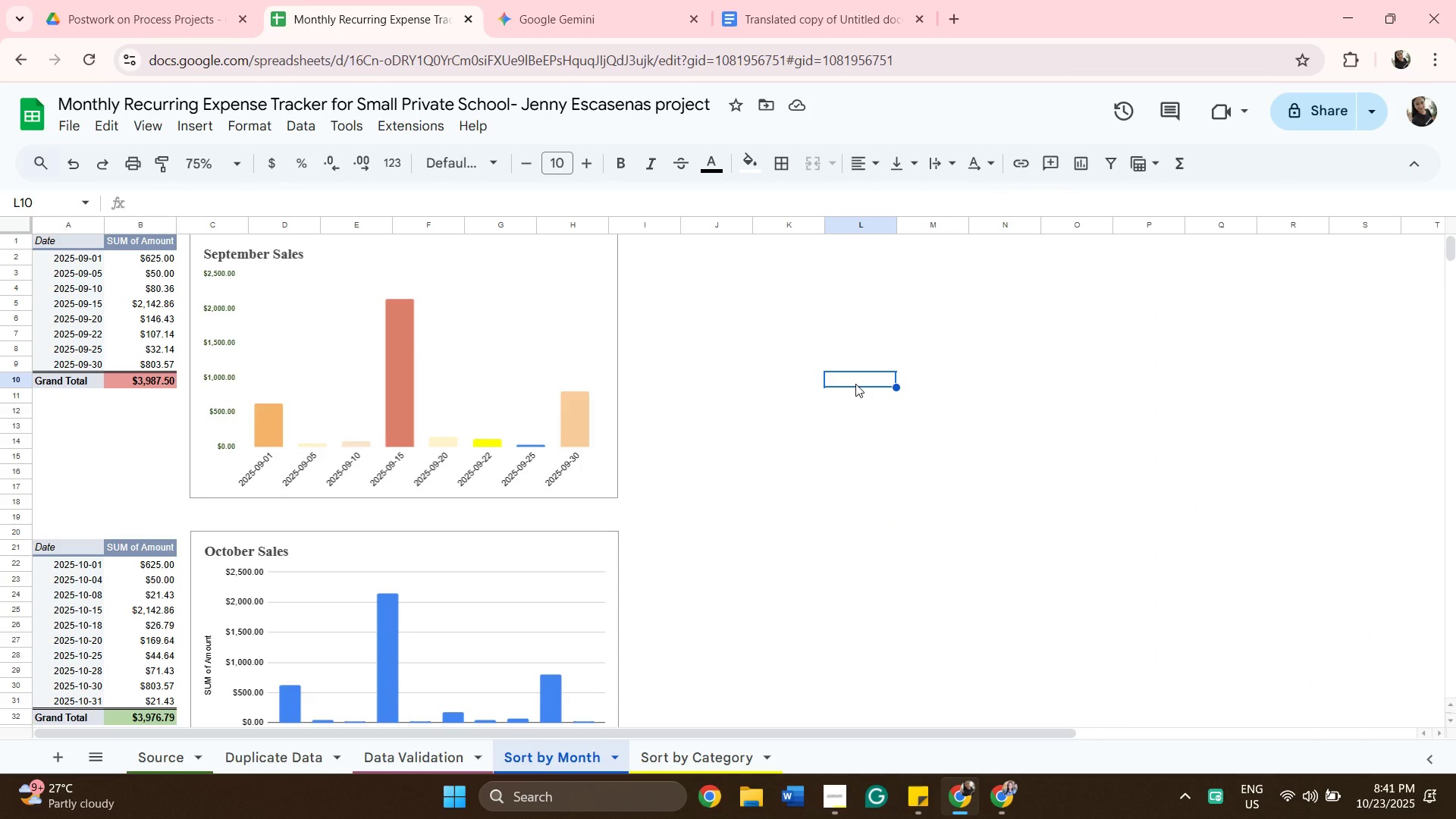 
scroll: coordinate [855, 384], scroll_direction: down, amount: 1.0
 